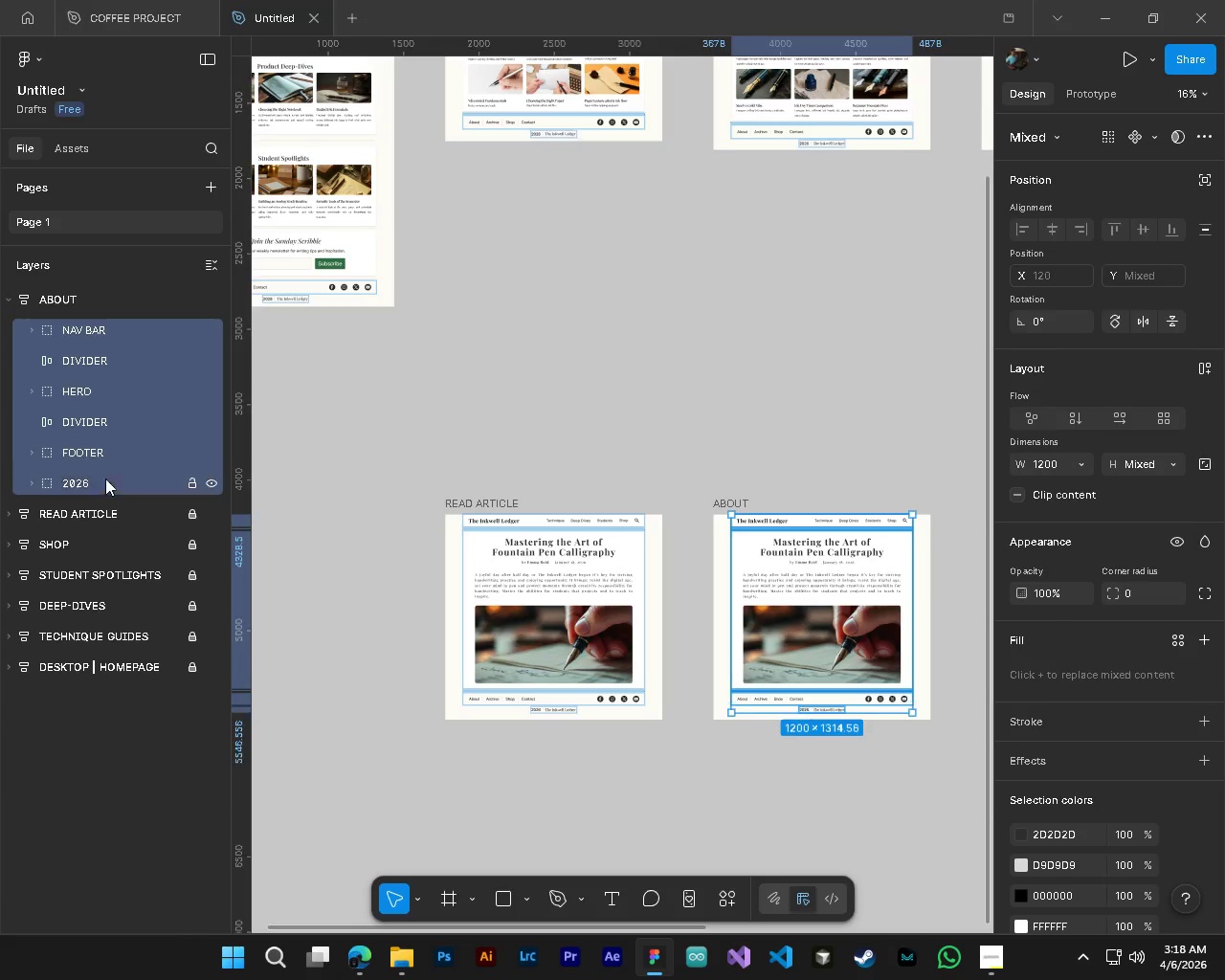 
key(Shift+ShiftLeft)
 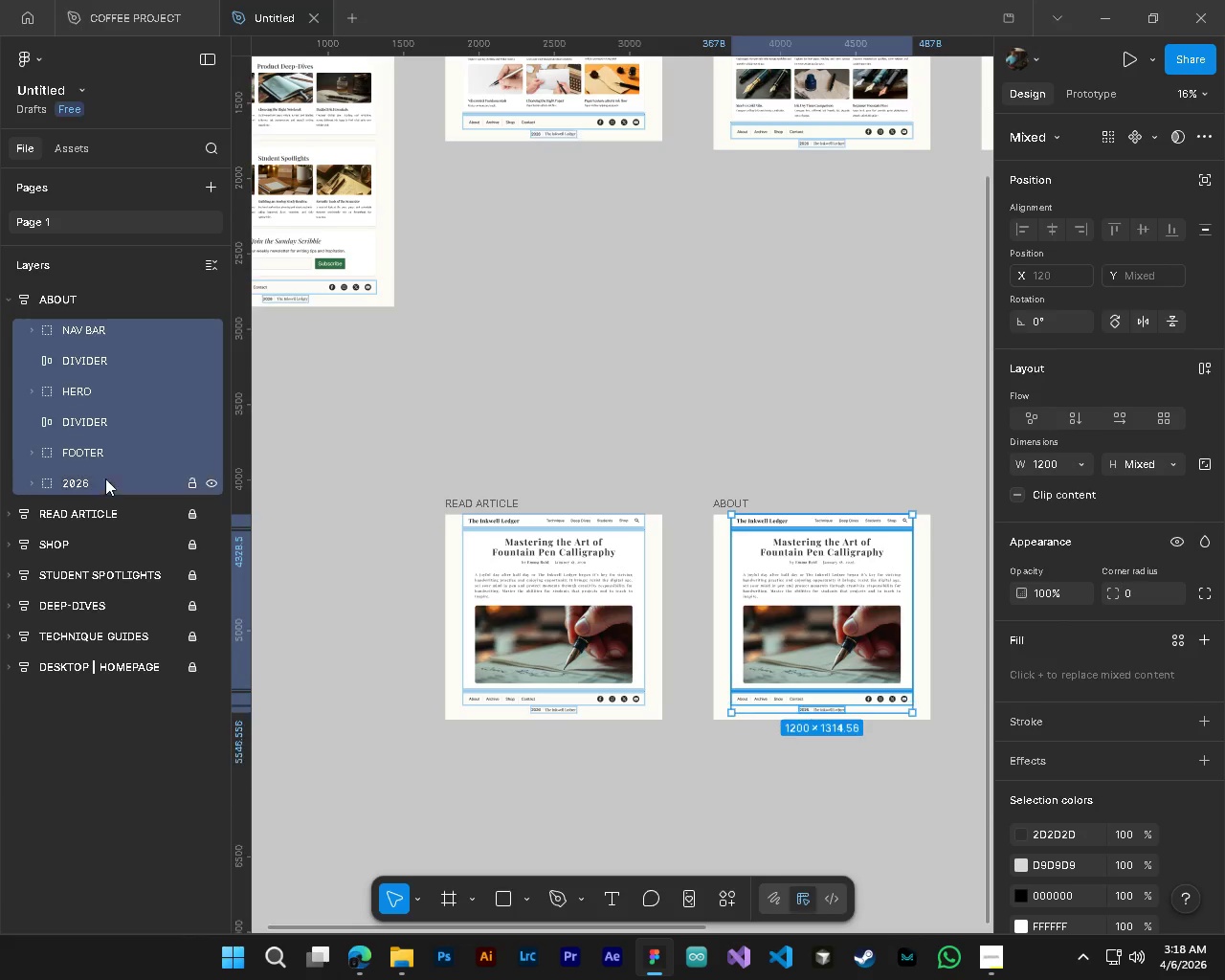 
key(Shift+ShiftLeft)
 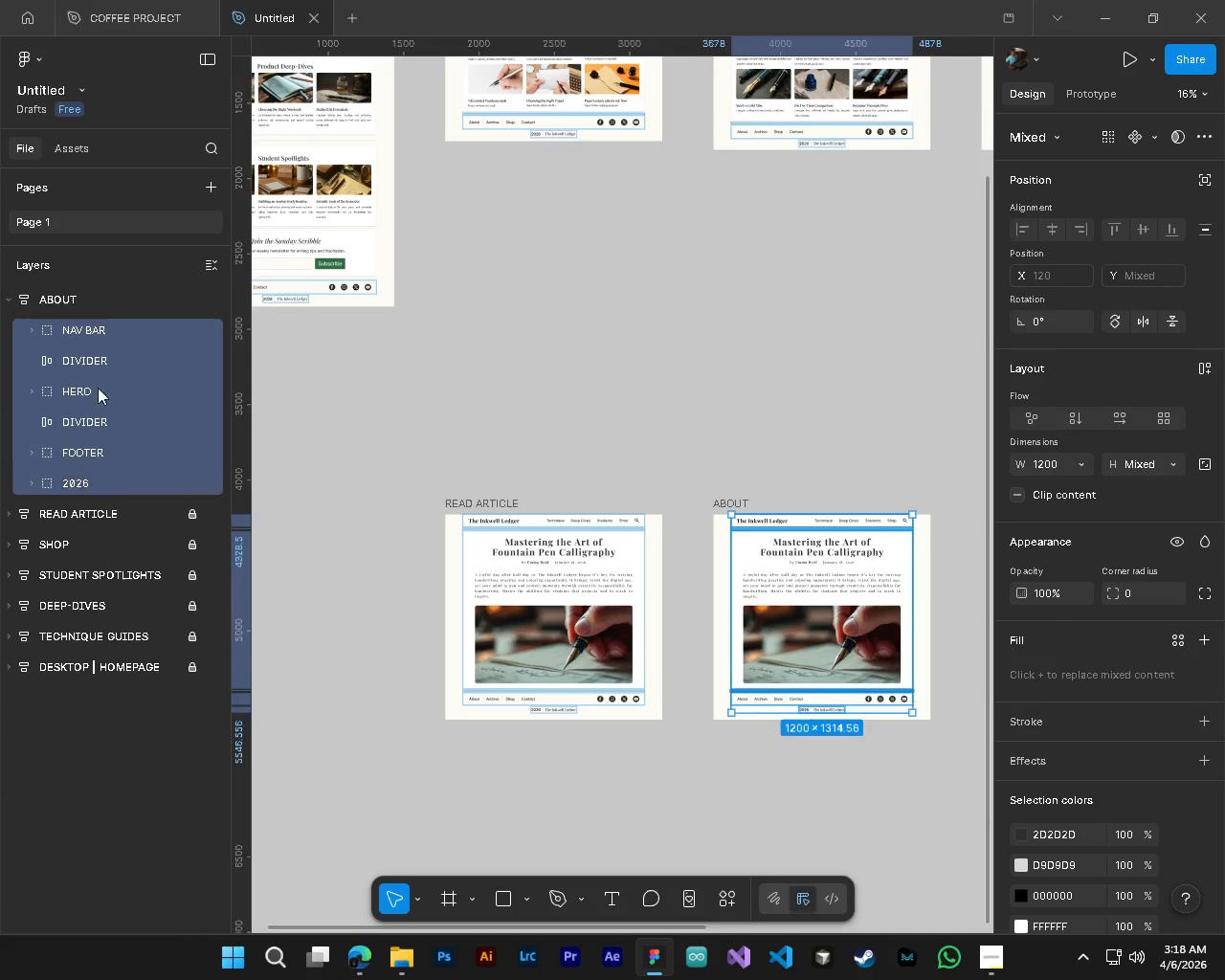 
key(Shift+ShiftLeft)
 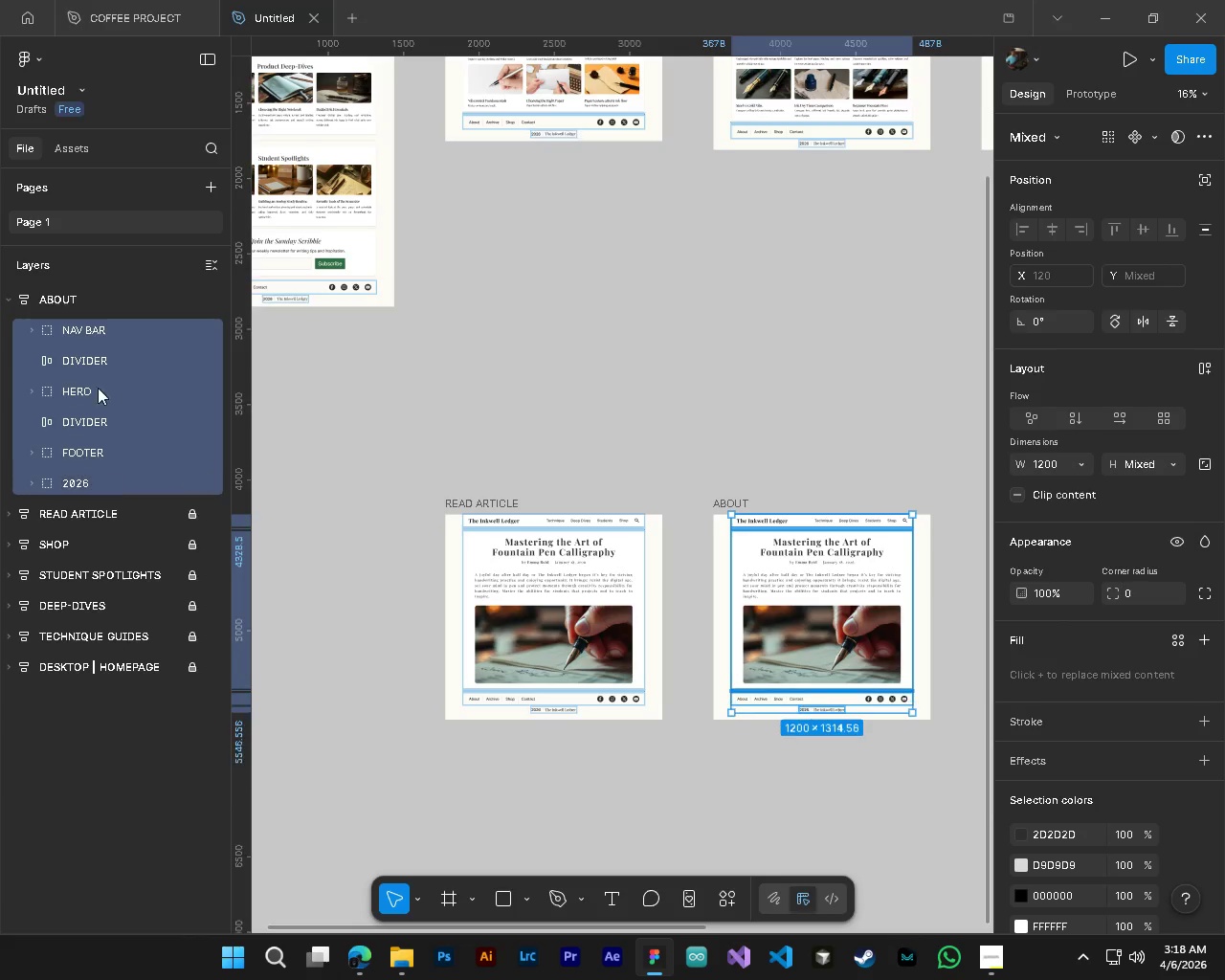 
key(Shift+ShiftLeft)
 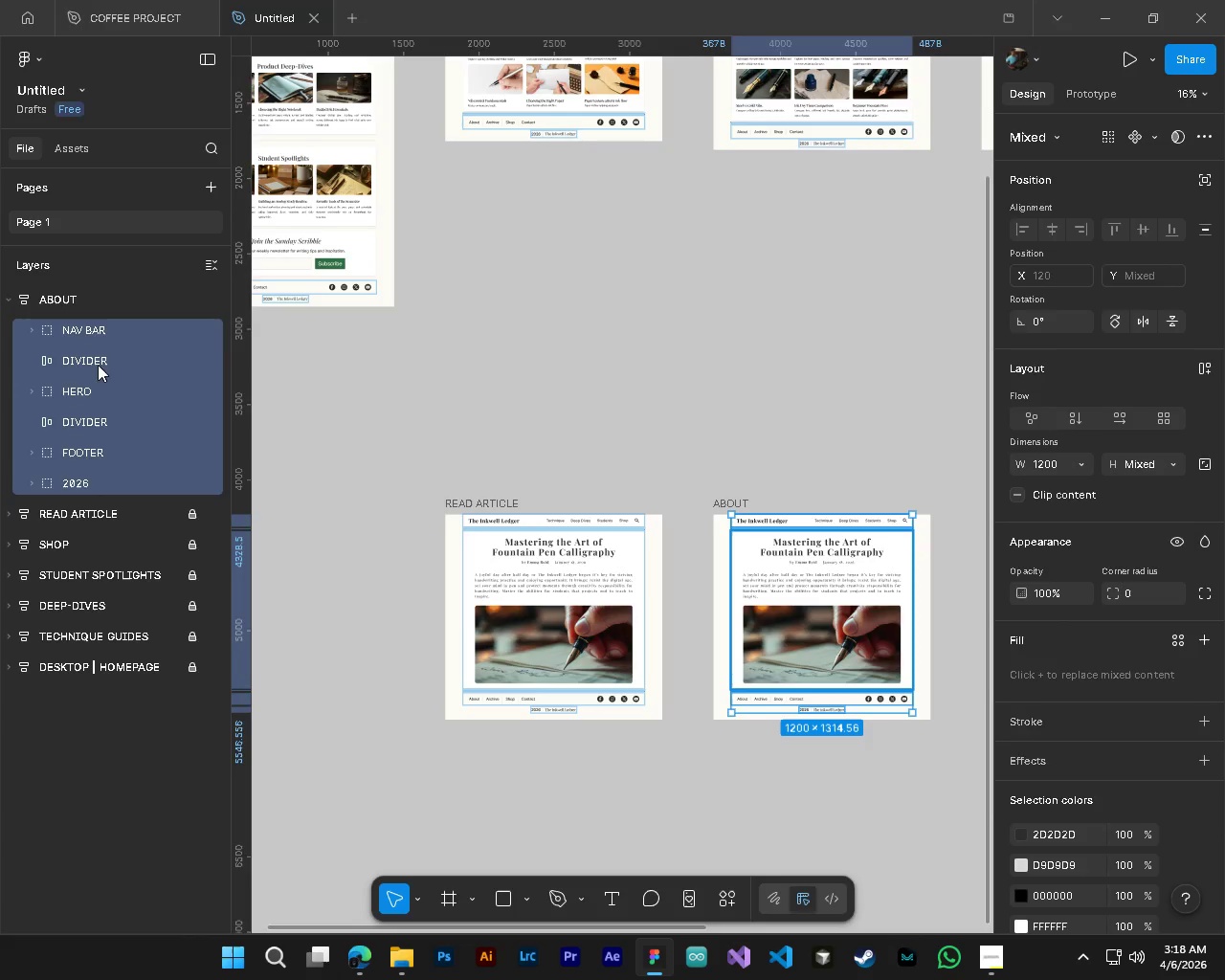 
key(Shift+ShiftLeft)
 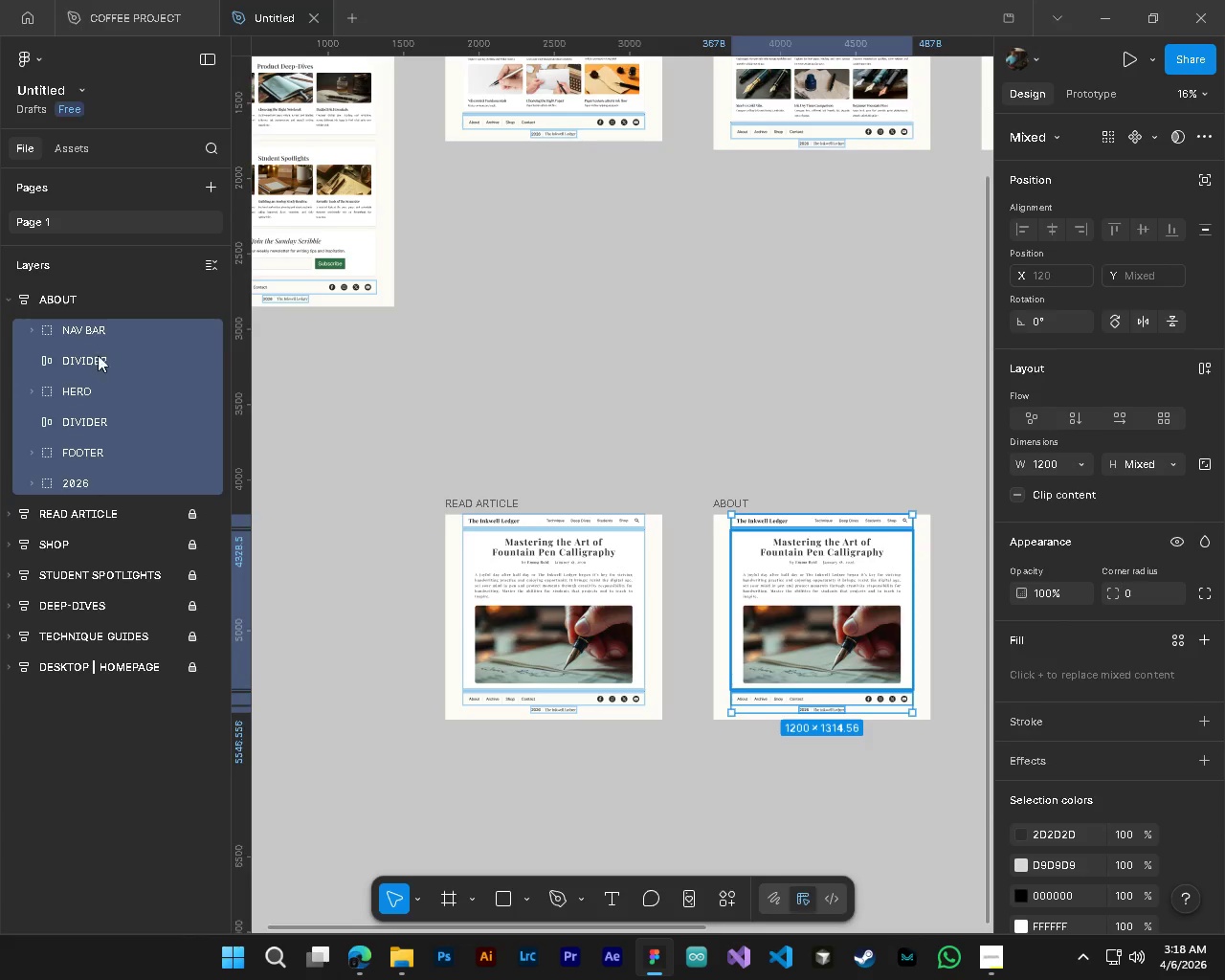 
key(Shift+ShiftLeft)
 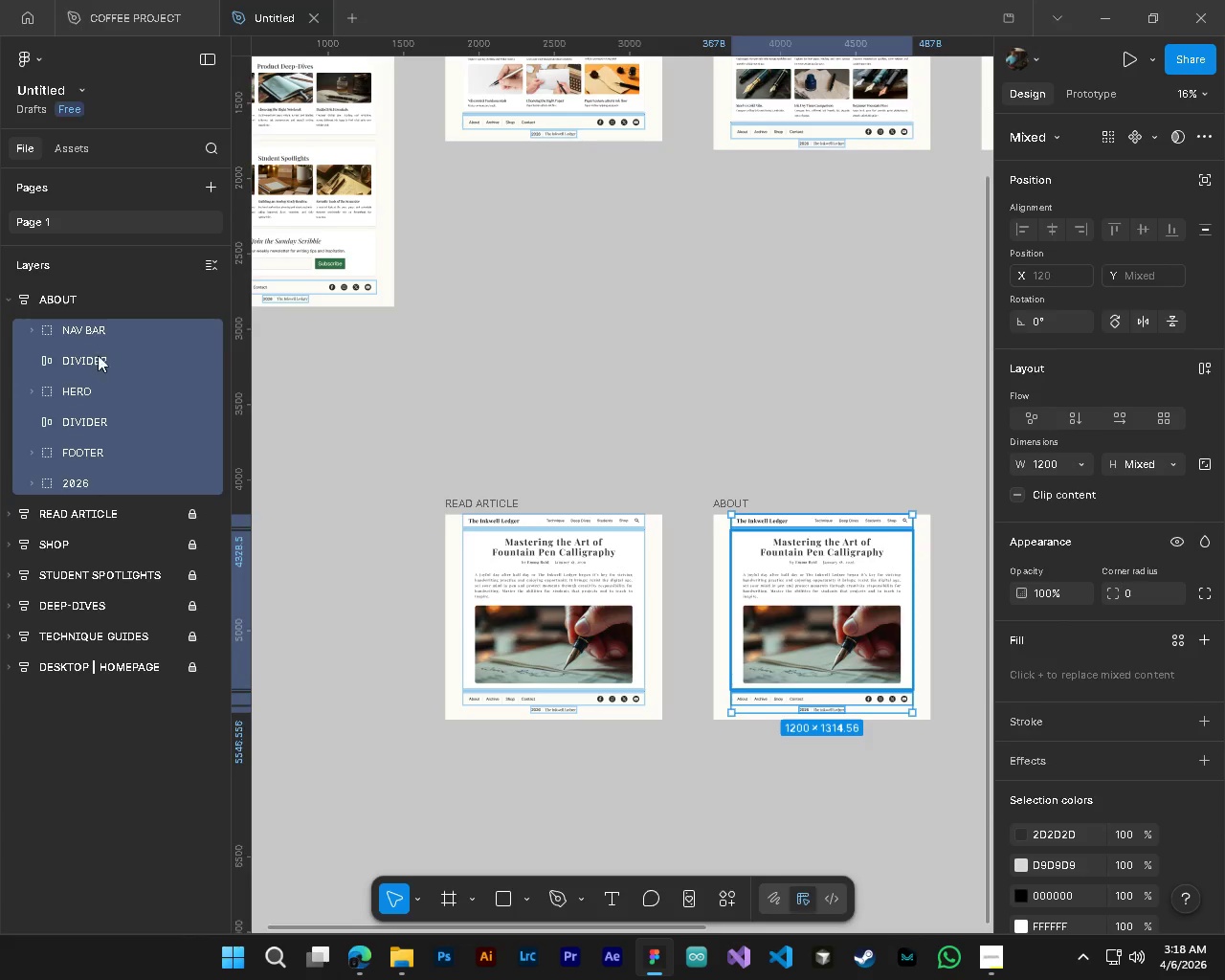 
key(Shift+ShiftLeft)
 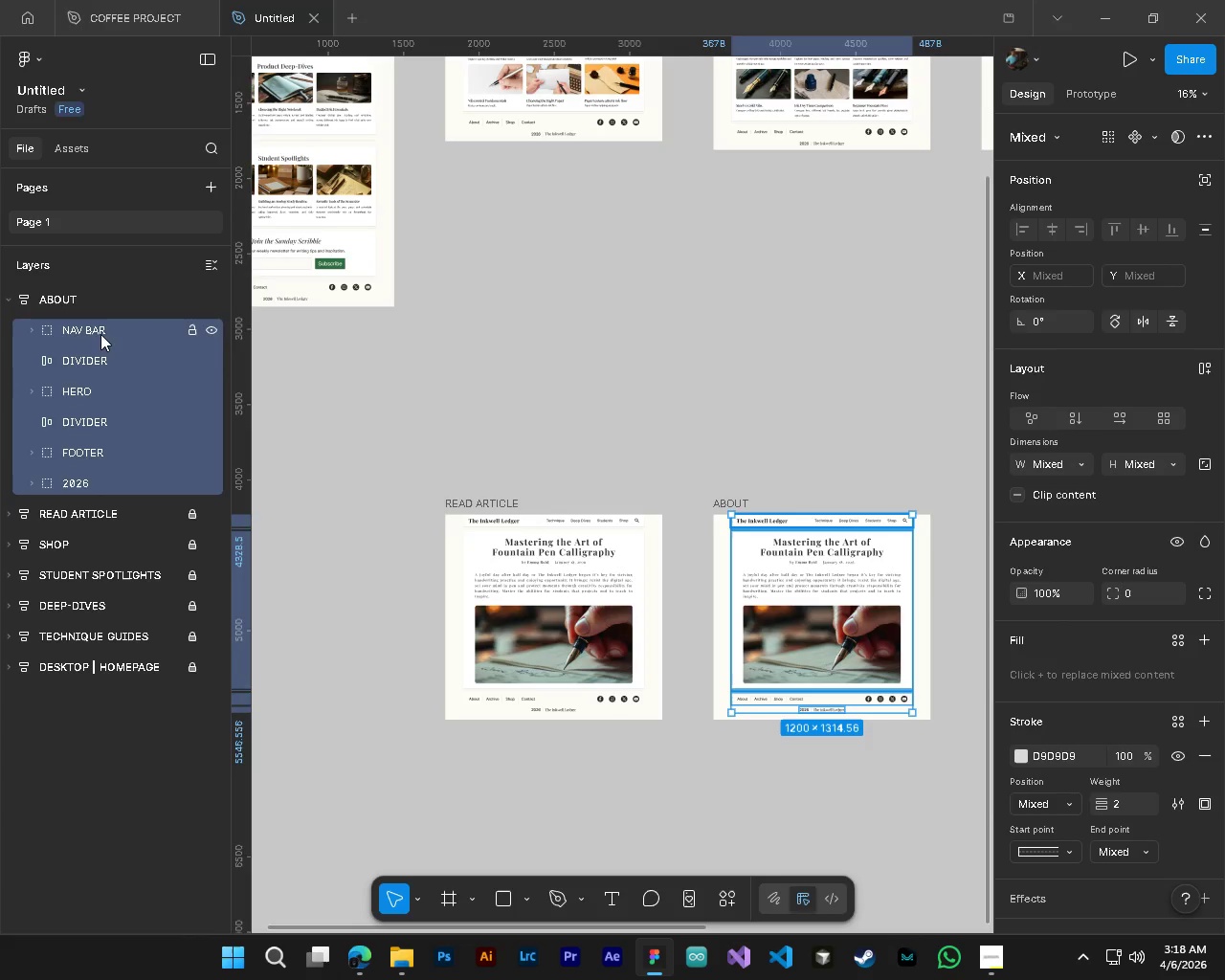 
left_click_drag(start_coordinate=[100, 334], to_coordinate=[94, 289])
 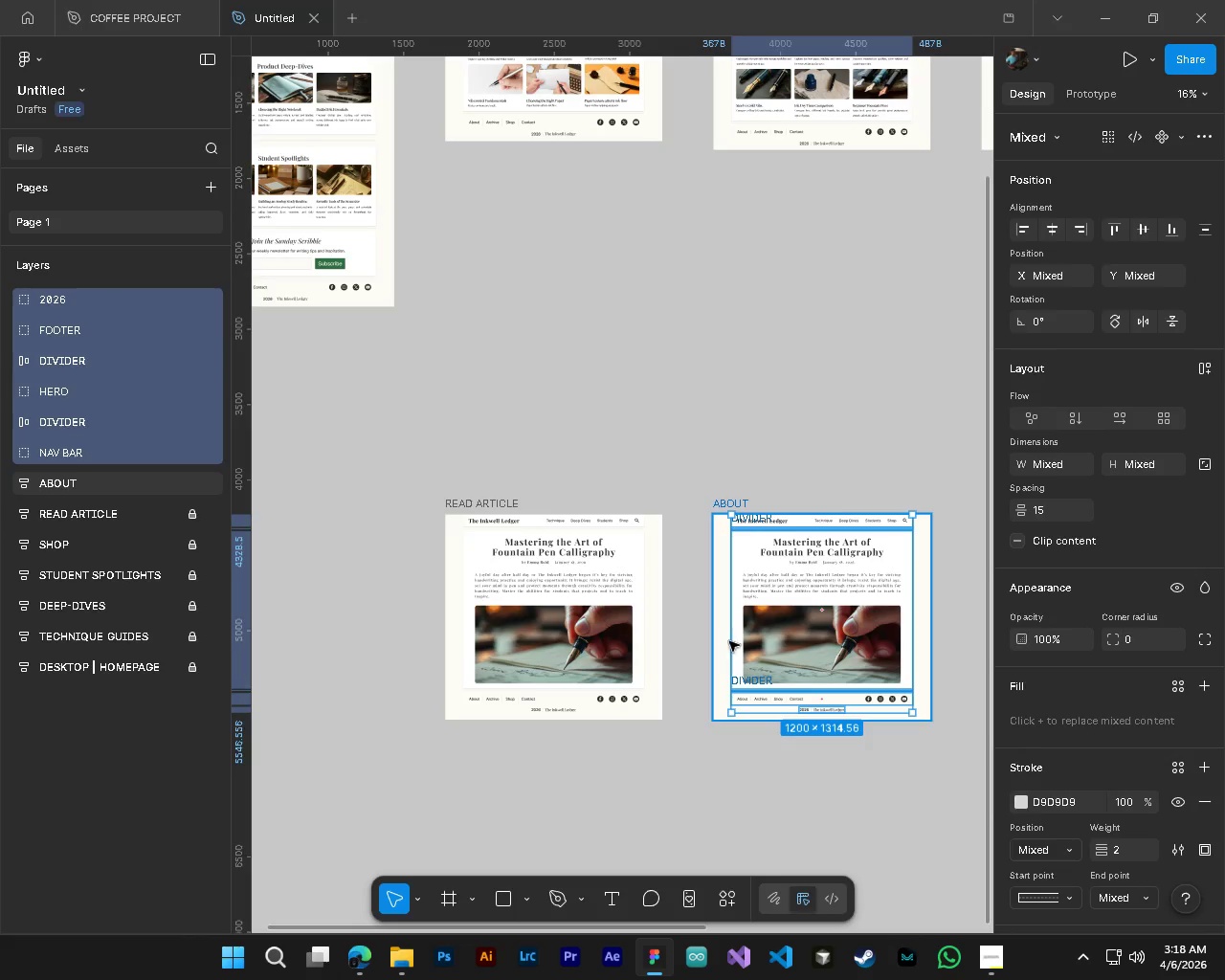 
key(Shift+ShiftLeft)
 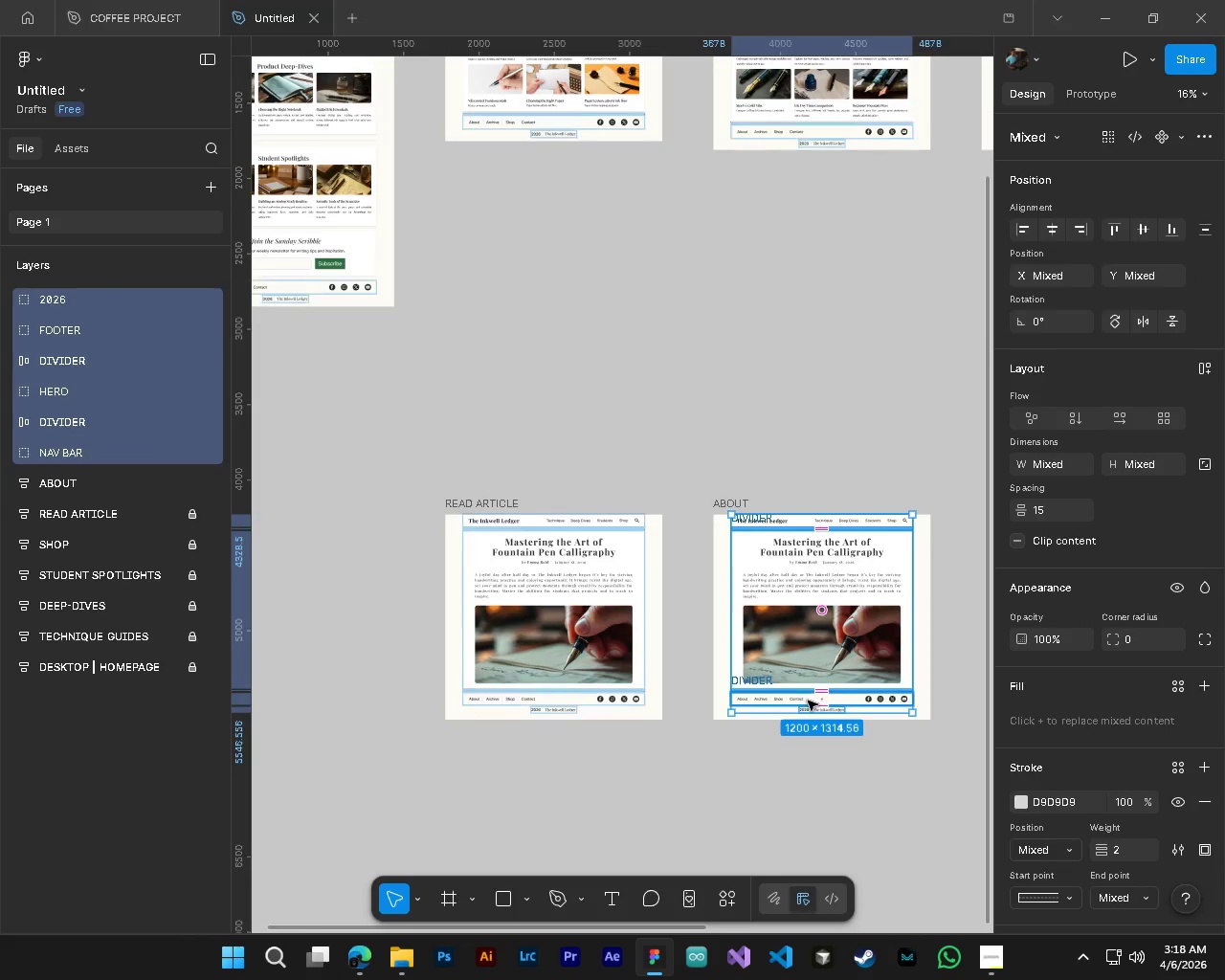 
scroll: coordinate [808, 701], scroll_direction: down, amount: 4.0
 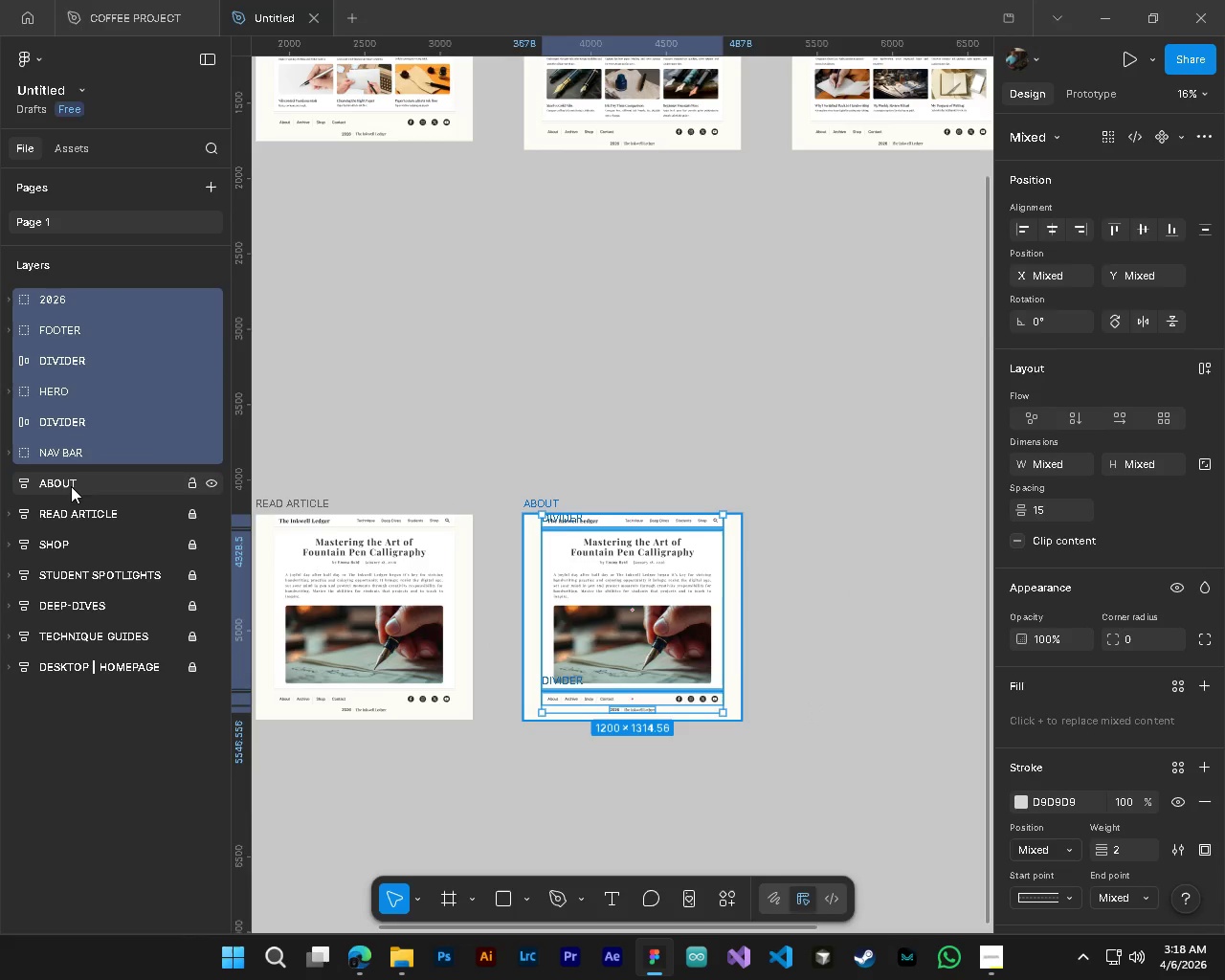 
left_click([71, 486])
 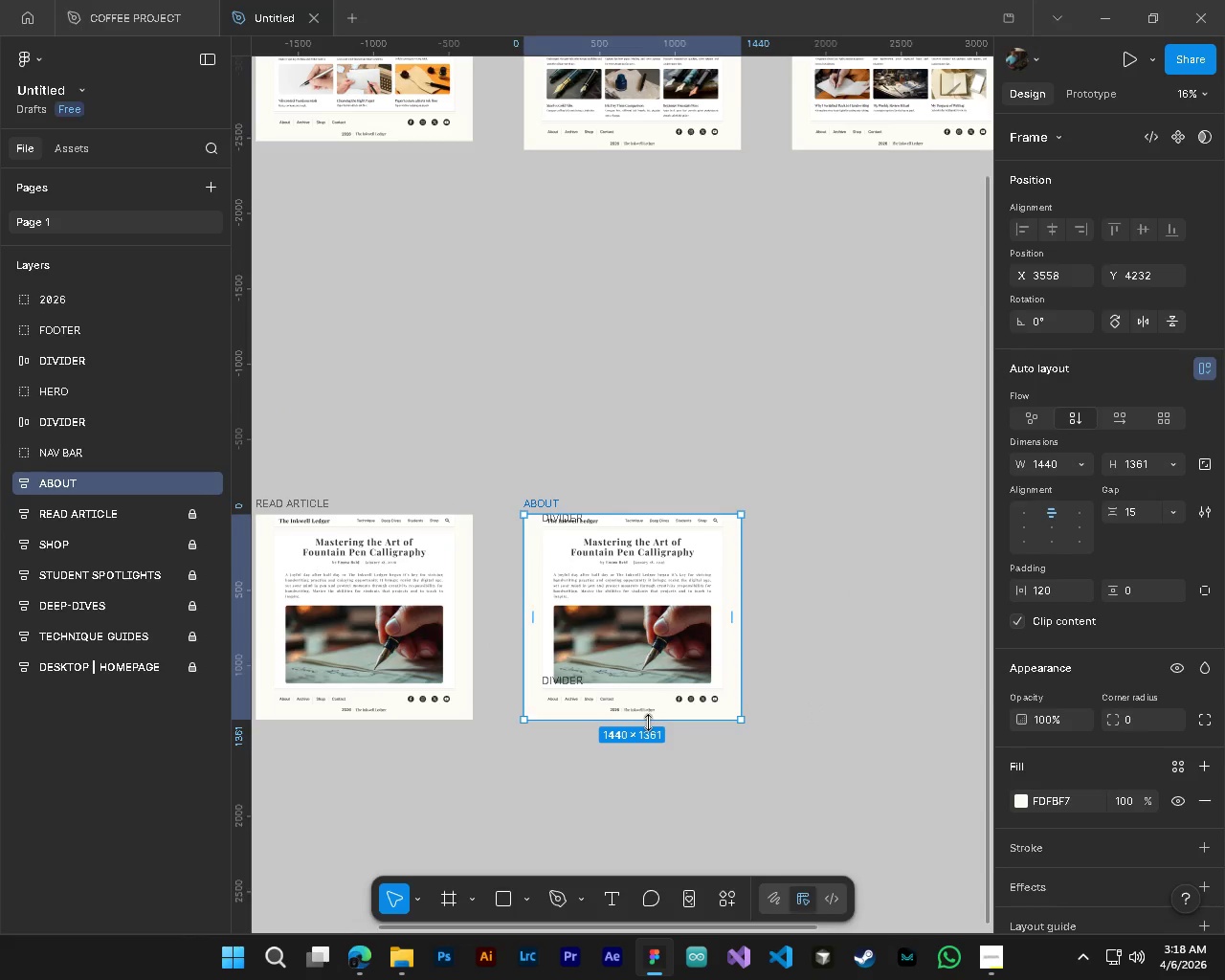 
left_click_drag(start_coordinate=[648, 723], to_coordinate=[658, 813])
 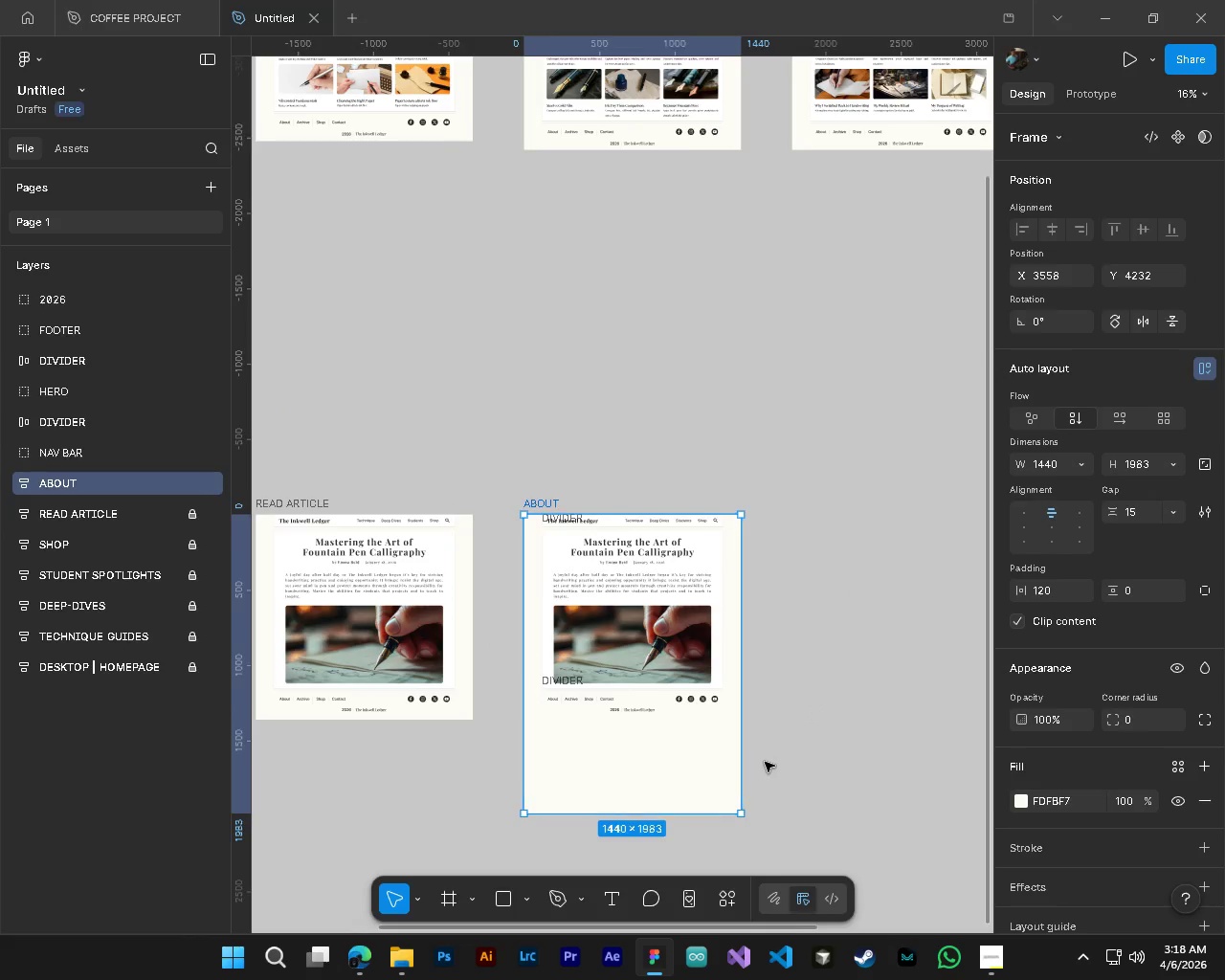 
hold_key(key=ControlLeft, duration=0.34)
 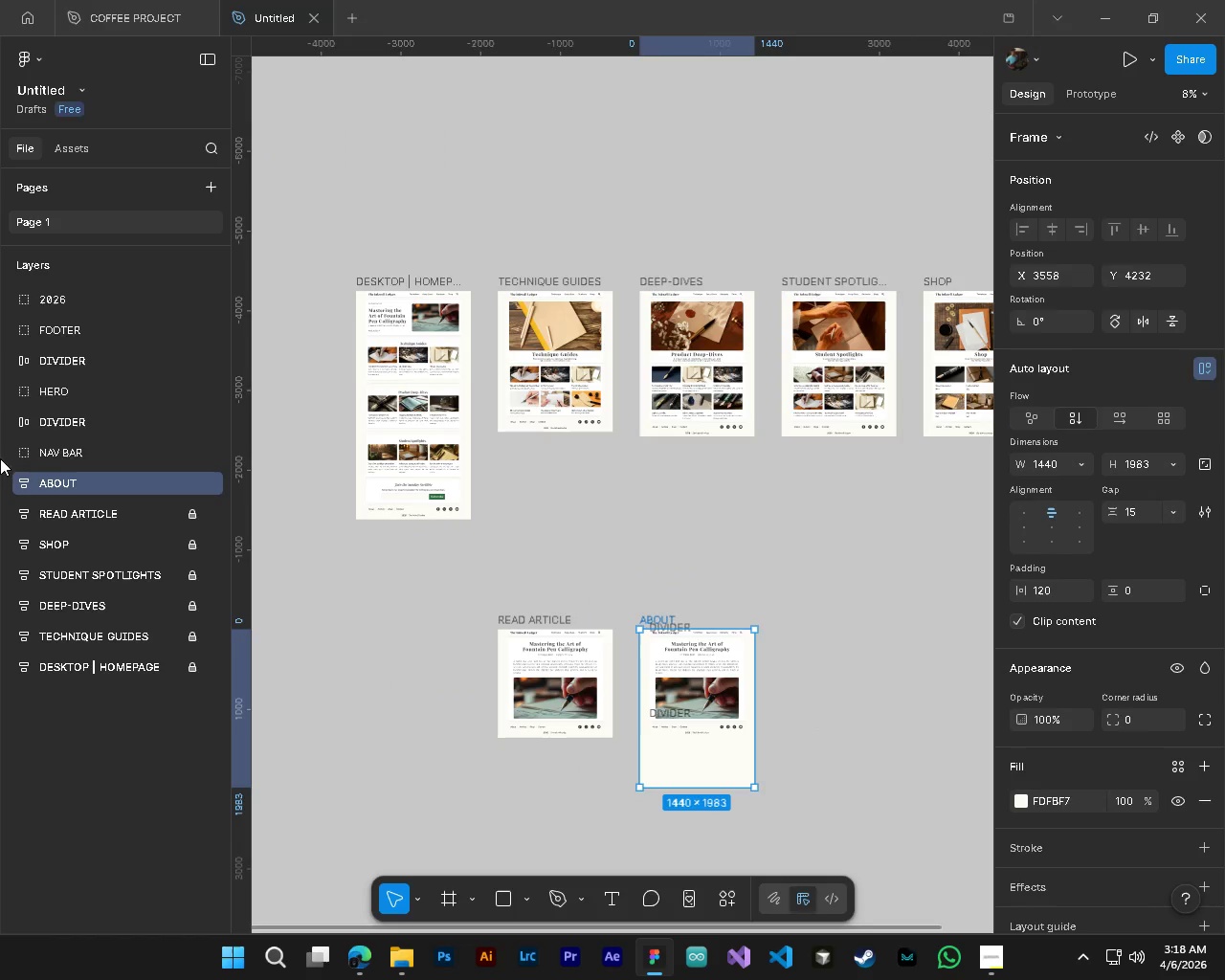 
key(Alt+Control+AltLeft)
 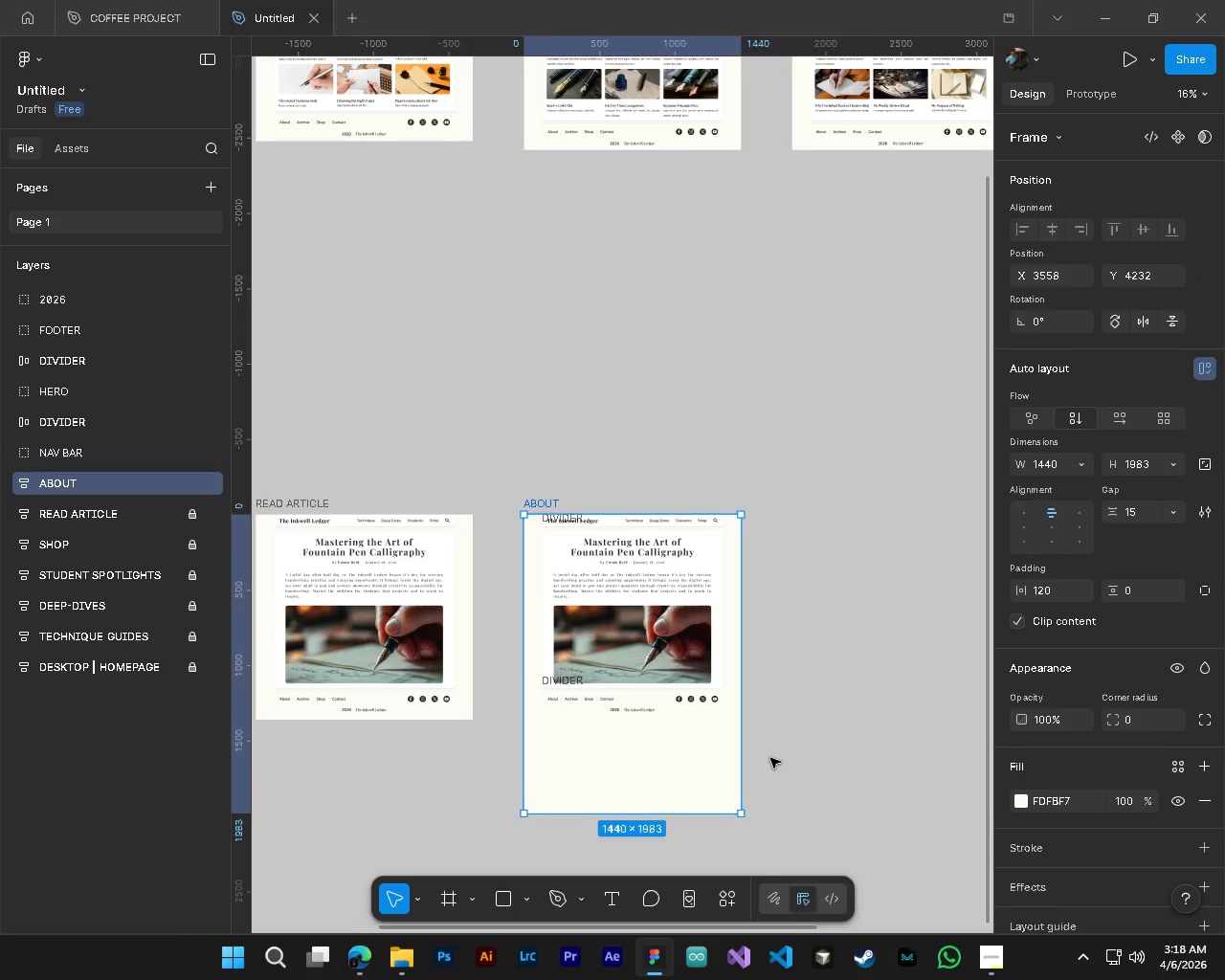 
scroll: coordinate [770, 758], scroll_direction: down, amount: 5.0
 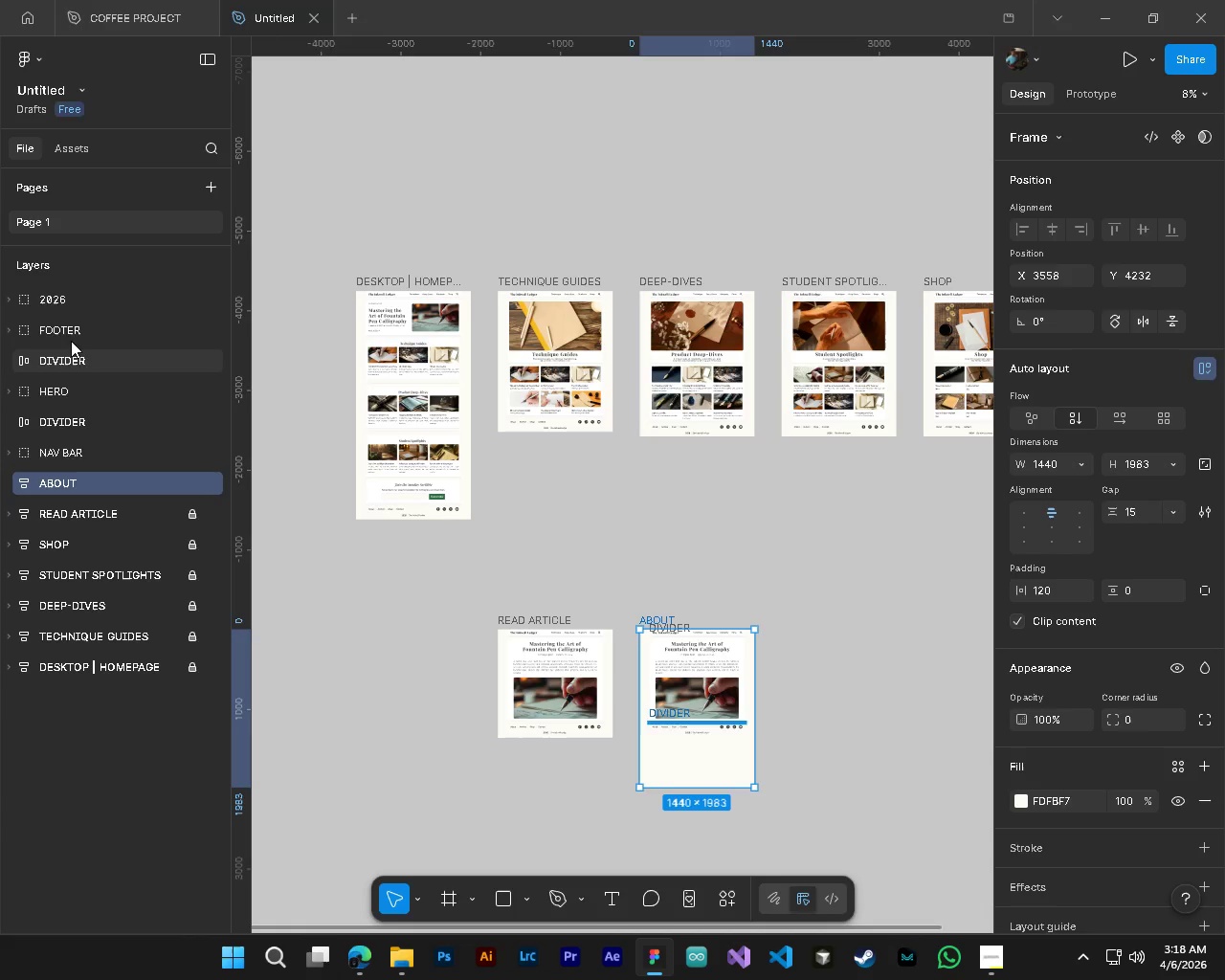 
left_click([71, 326])
 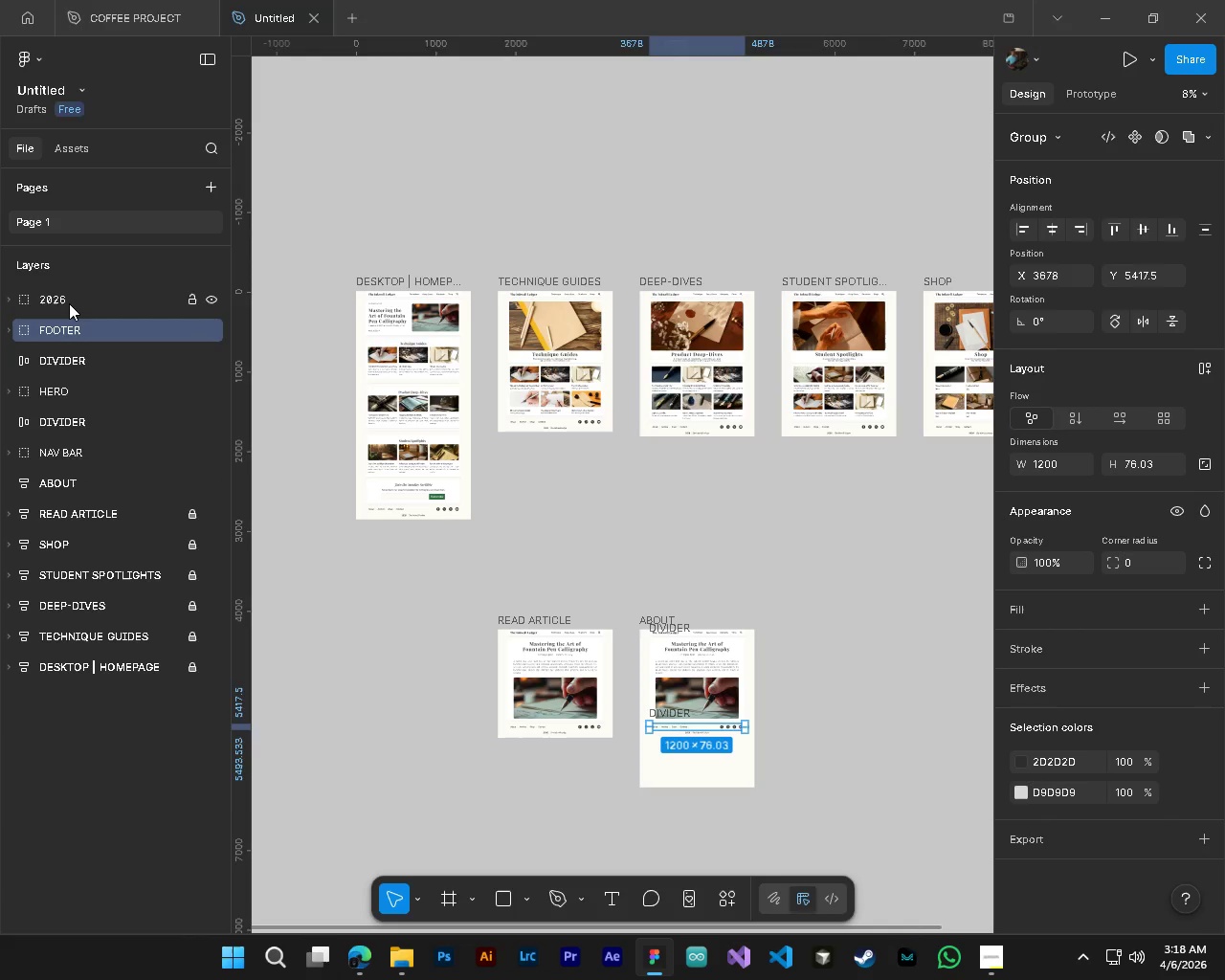 
hold_key(key=ShiftLeft, duration=1.06)
left_click([69, 303])
 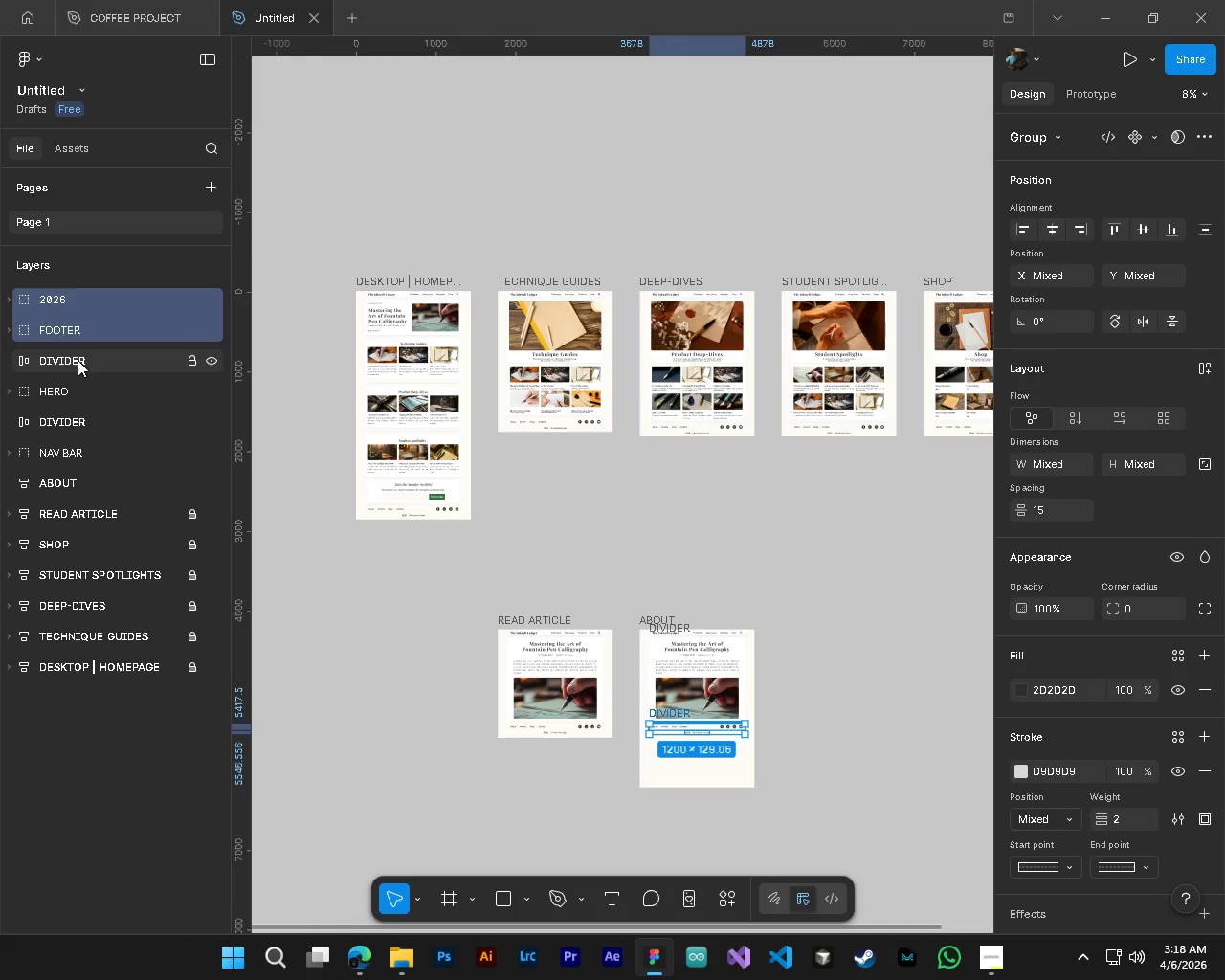 
left_click([78, 360])
 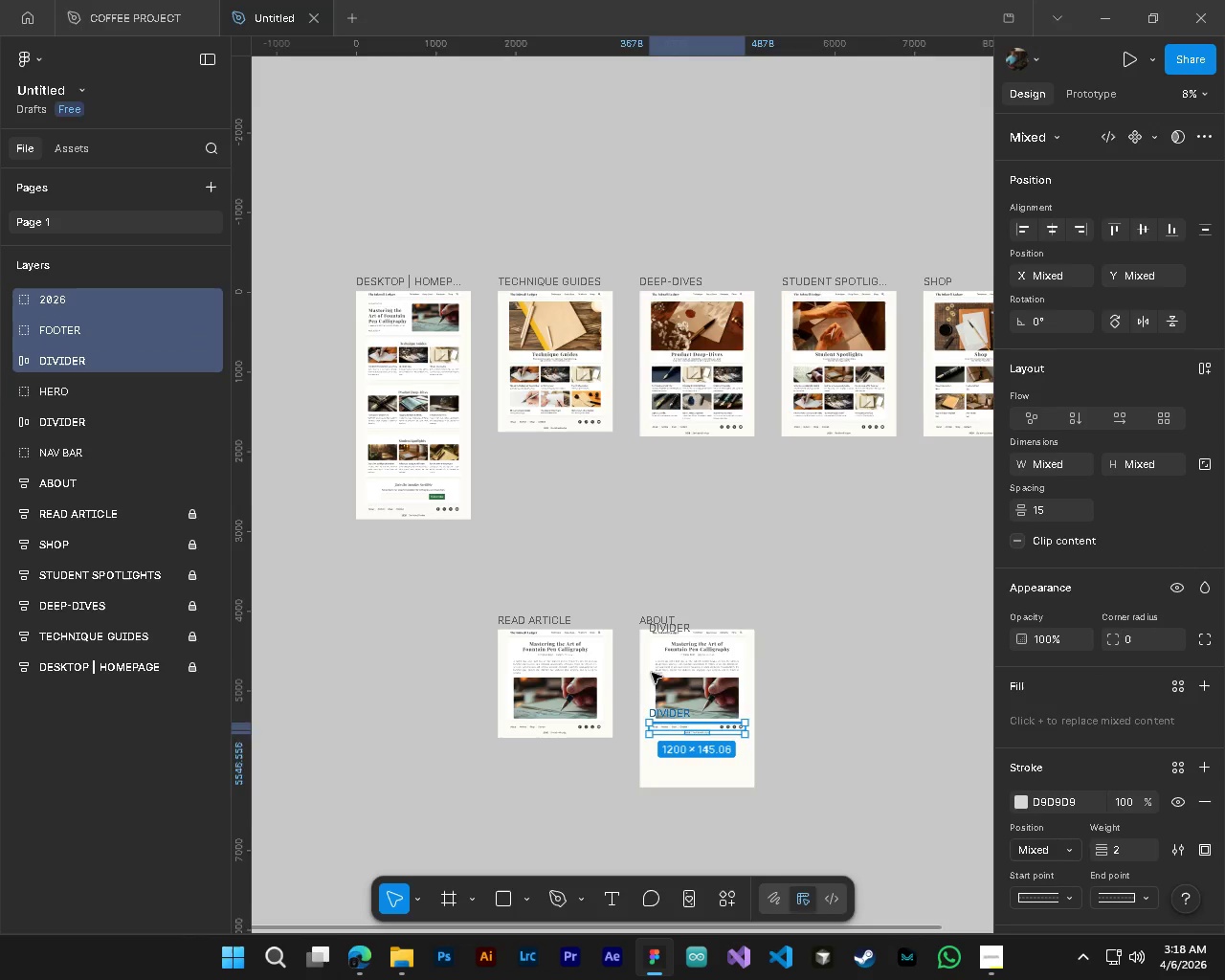 
hold_key(key=ControlLeft, duration=1.03)
 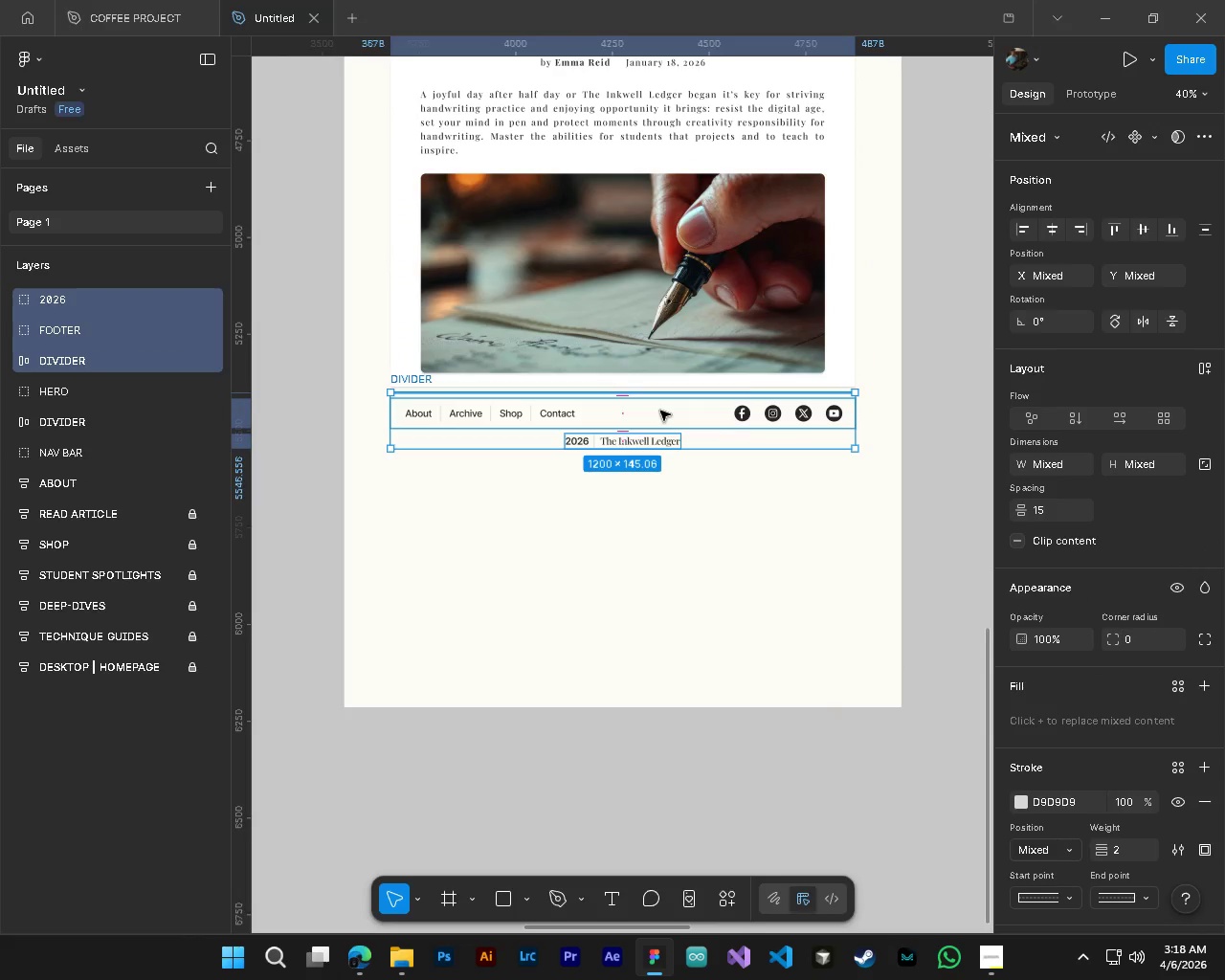 
hold_key(key=AltLeft, duration=0.94)
 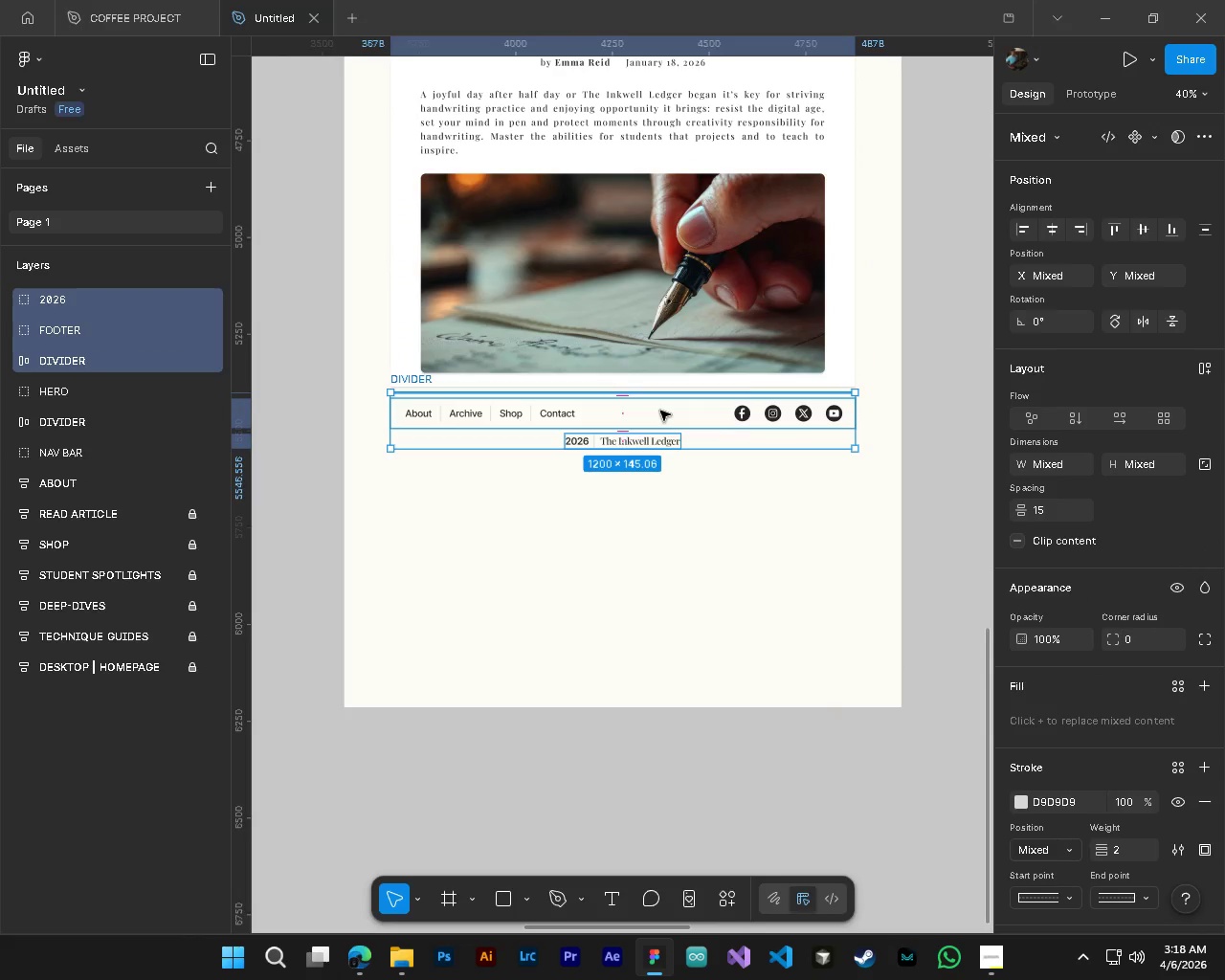 
hold_key(key=AltLeft, duration=4.22)
 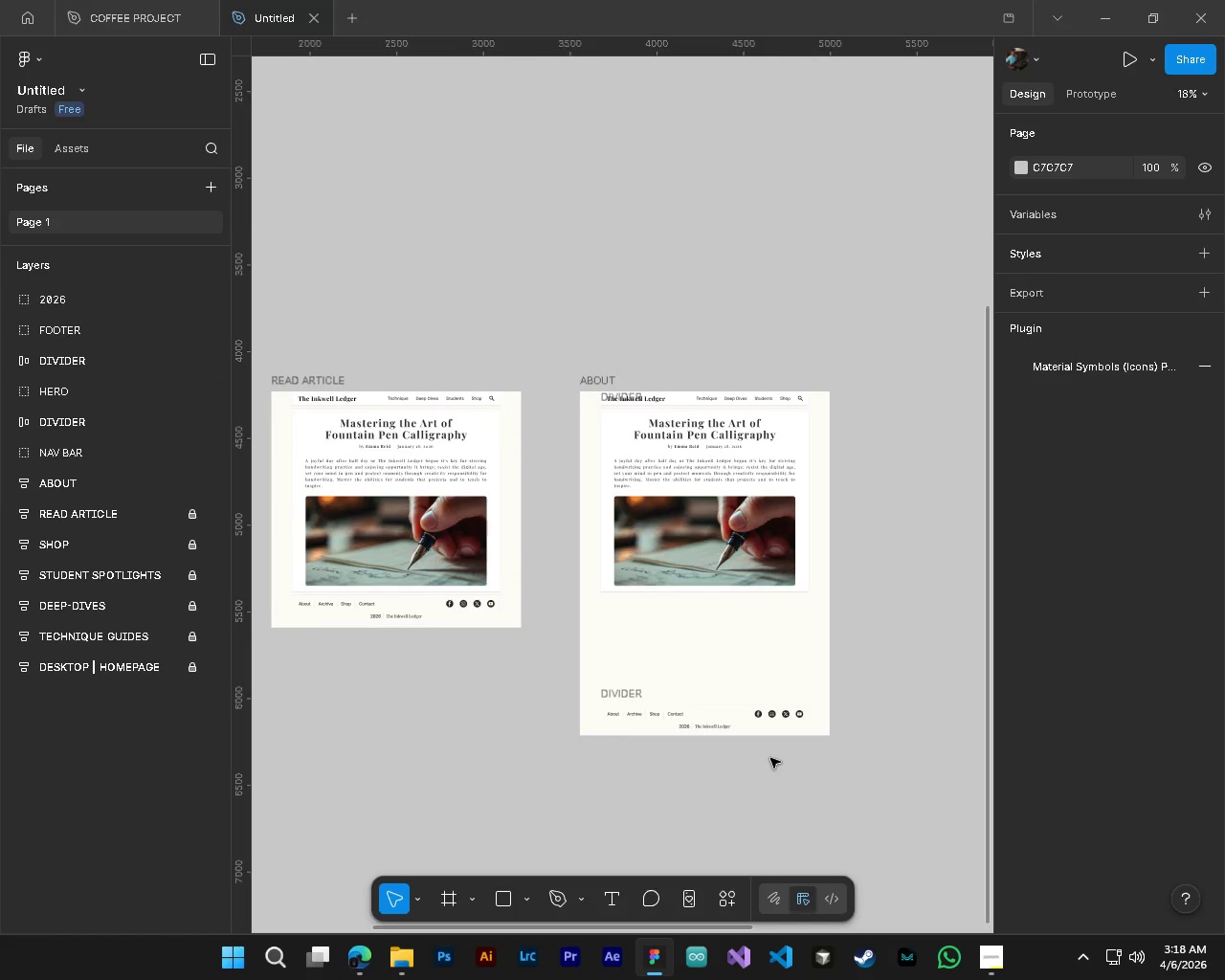 
scroll: coordinate [633, 381], scroll_direction: up, amount: 9.0
 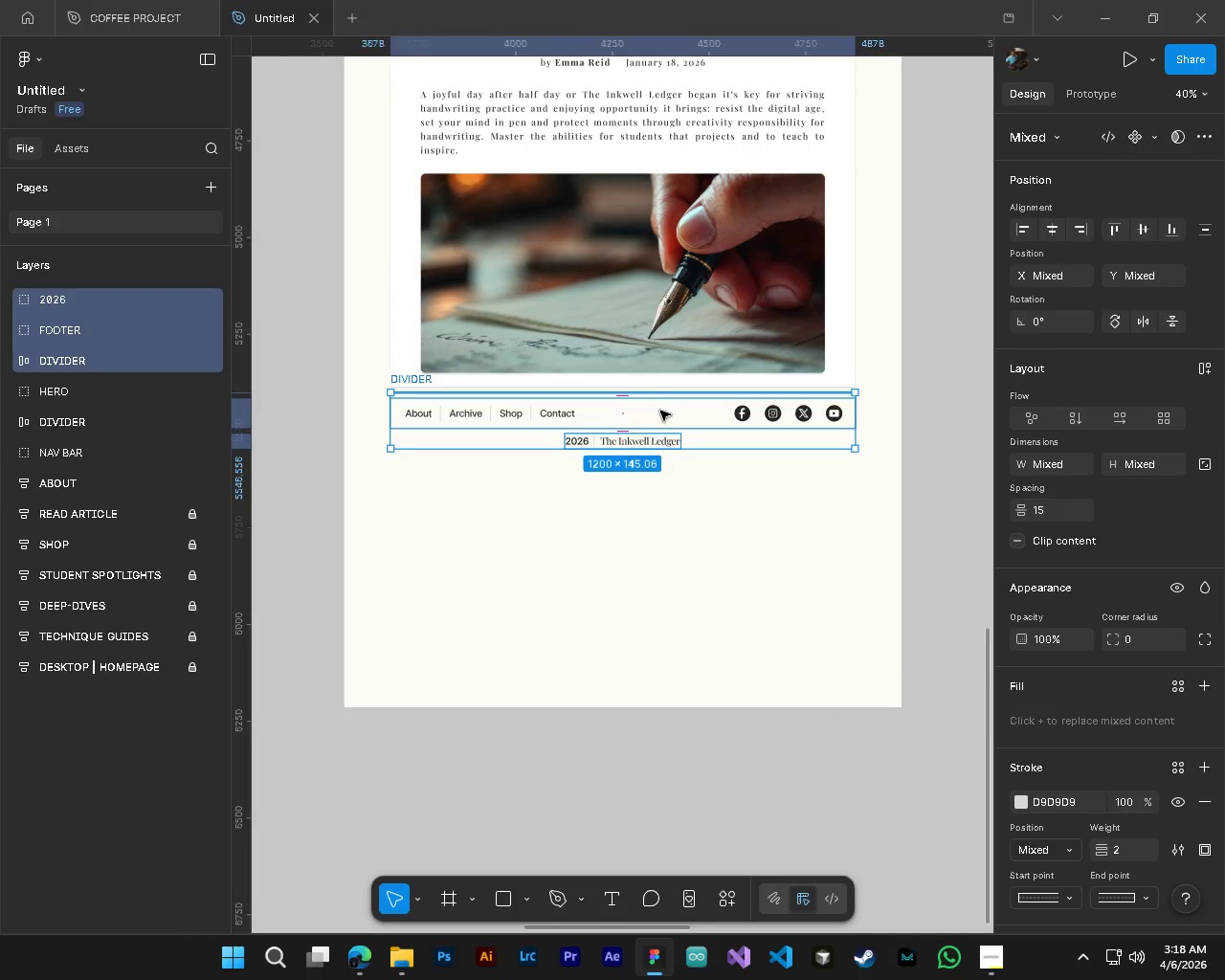 
left_click_drag(start_coordinate=[660, 411], to_coordinate=[656, 657])
 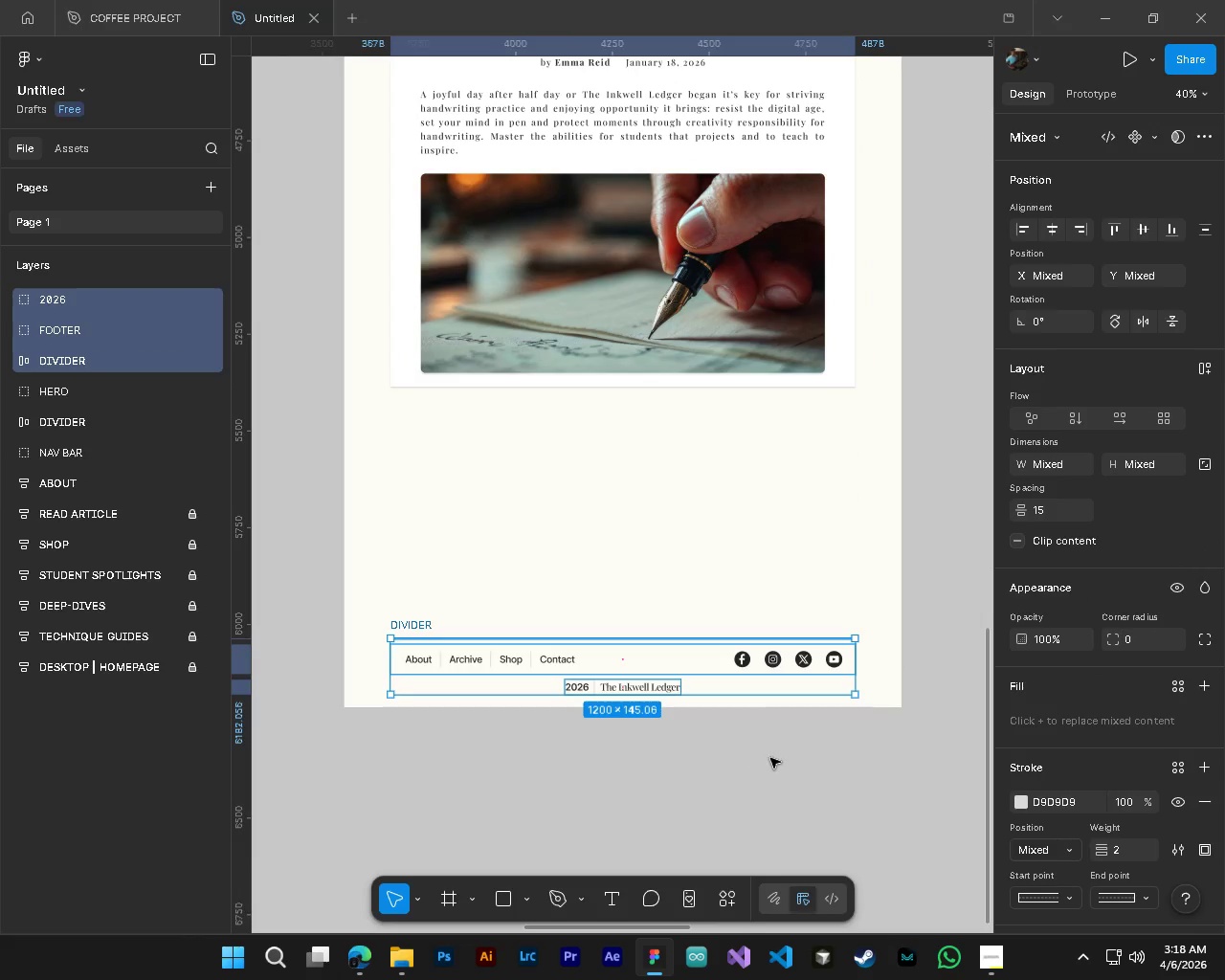 
left_click([770, 758])
 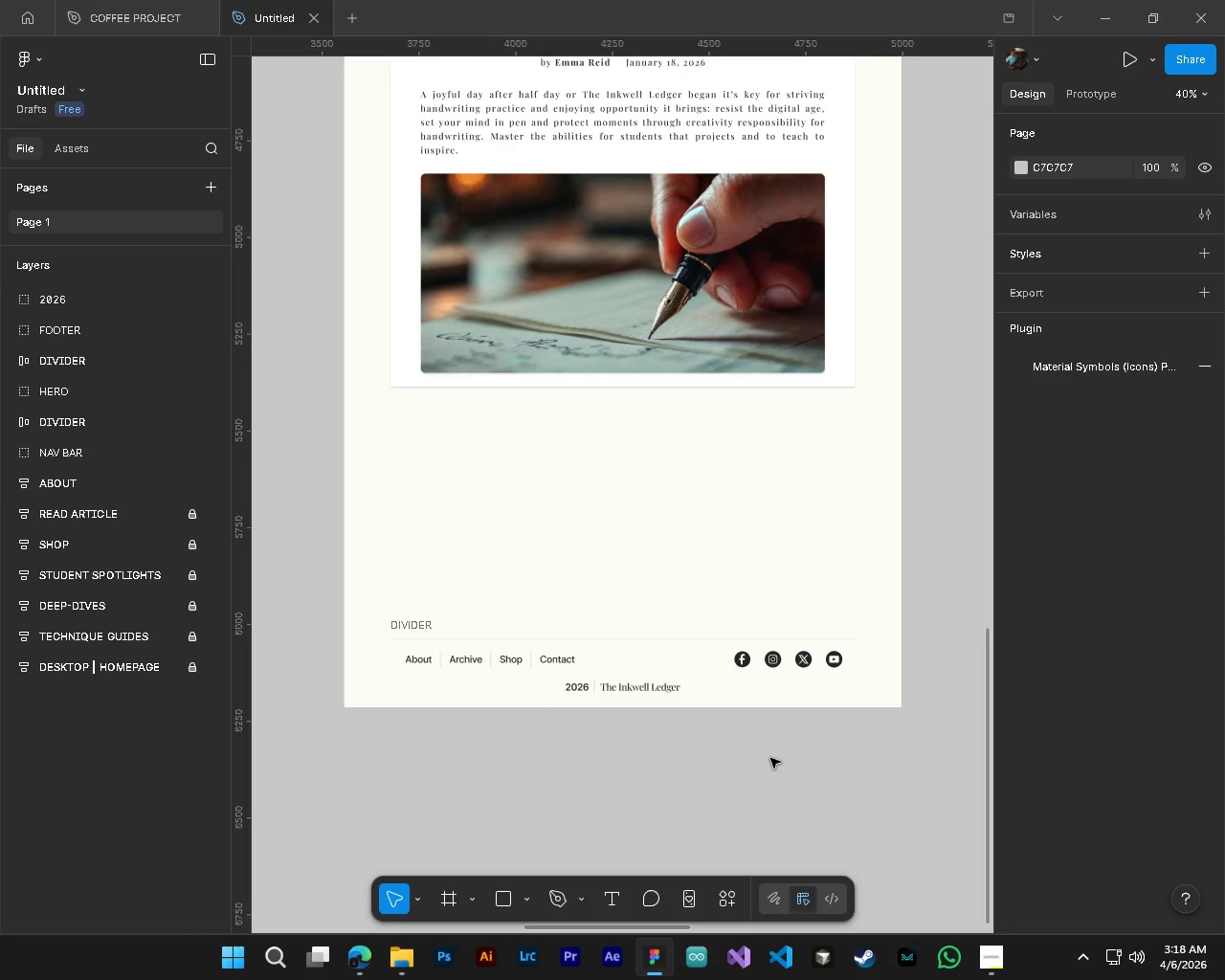 
hold_key(key=ControlLeft, duration=1.03)
hold_key(key=AltLeft, duration=0.95)
scroll: coordinate [770, 758], scroll_direction: down, amount: 6.0
 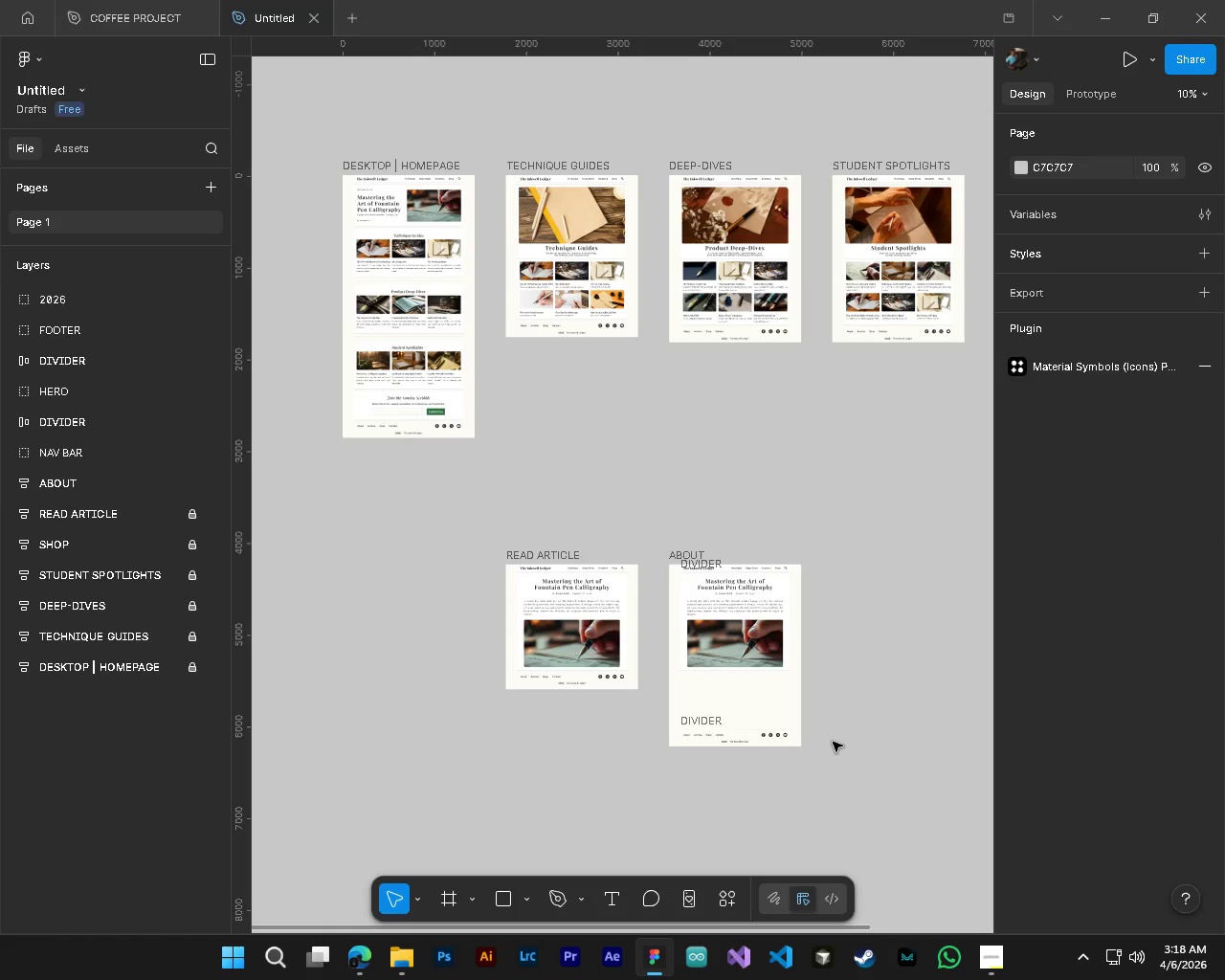 
hold_key(key=ShiftLeft, duration=0.72)
 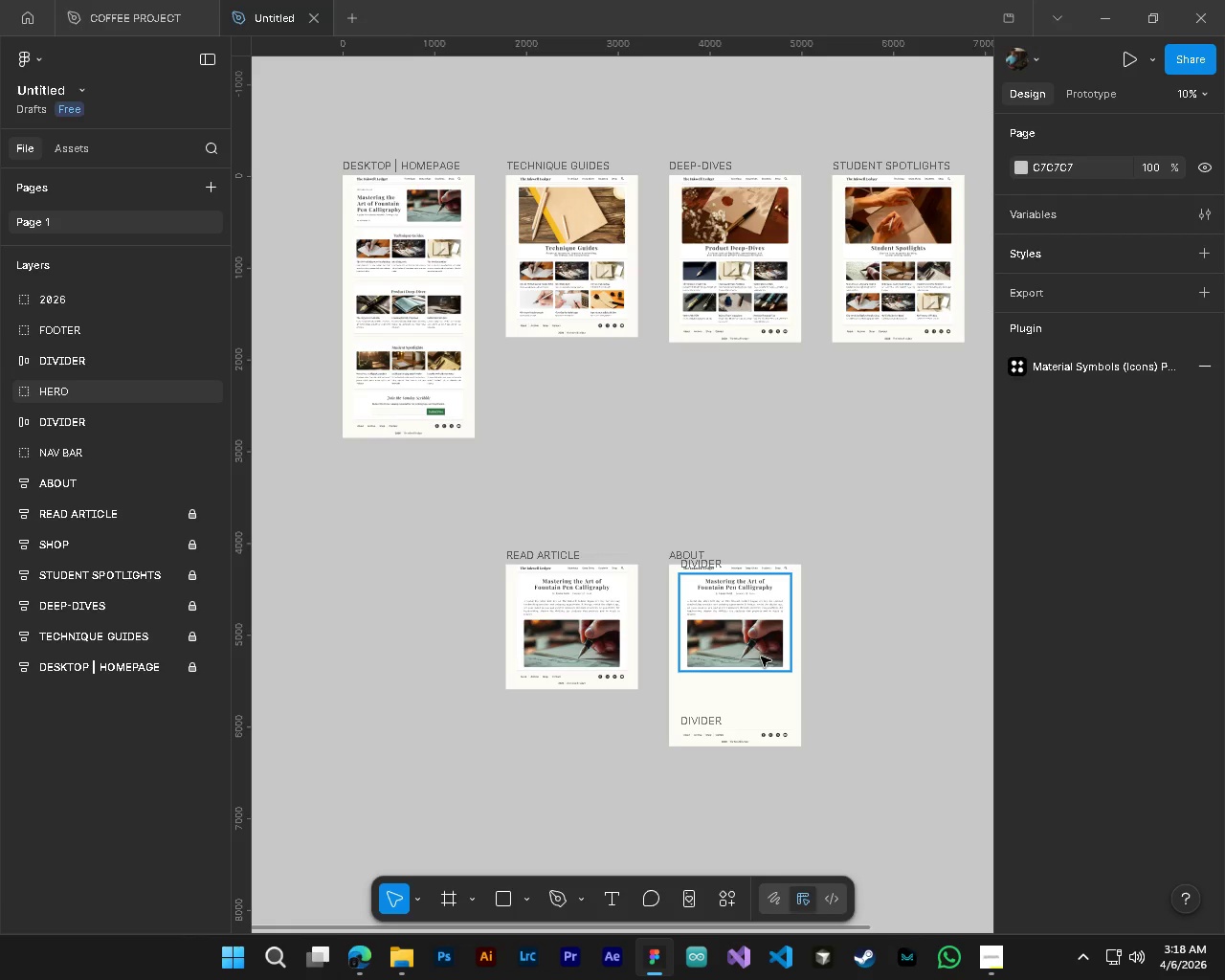 
wait(6.55)
 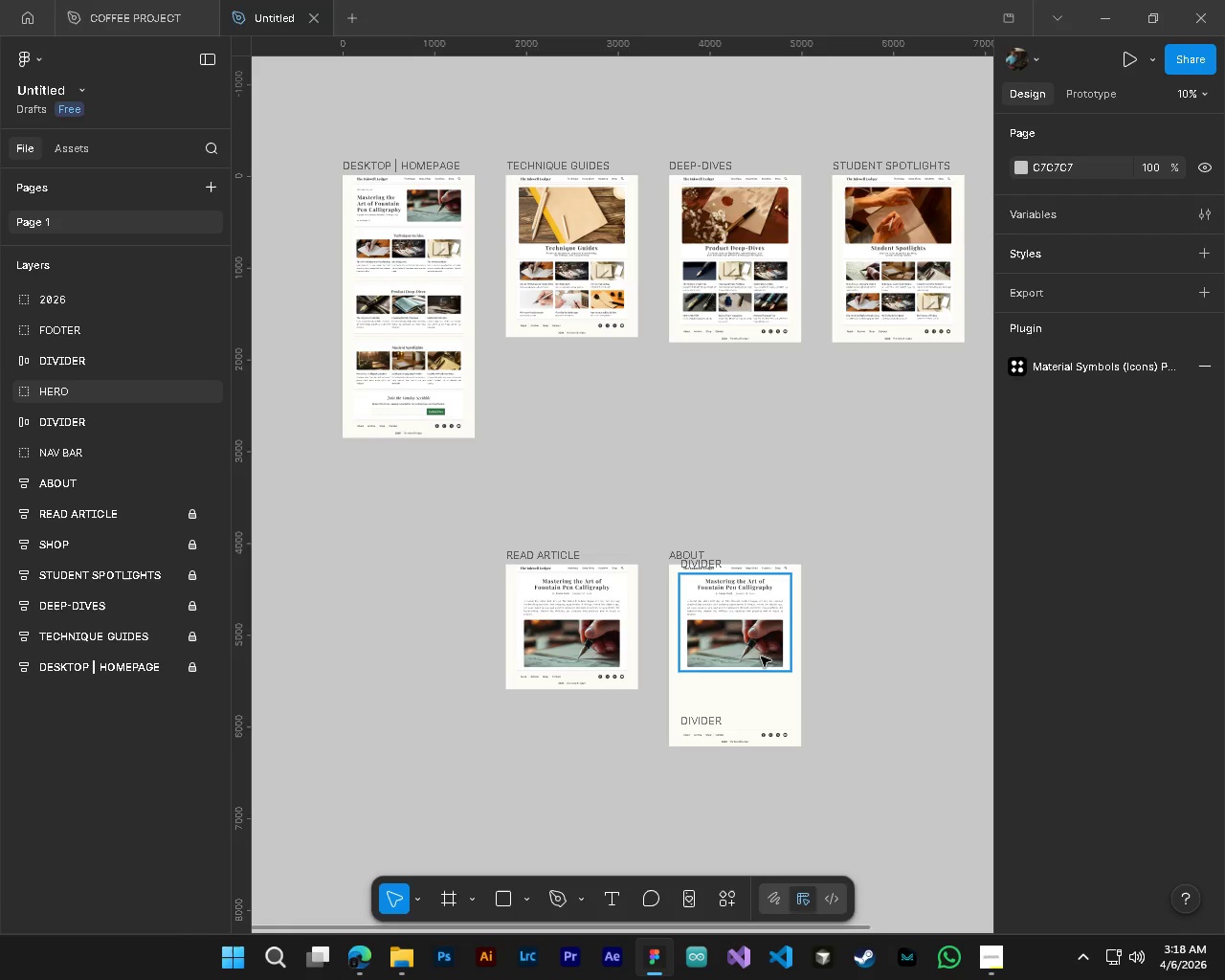 
hold_key(key=ControlLeft, duration=1.09)
 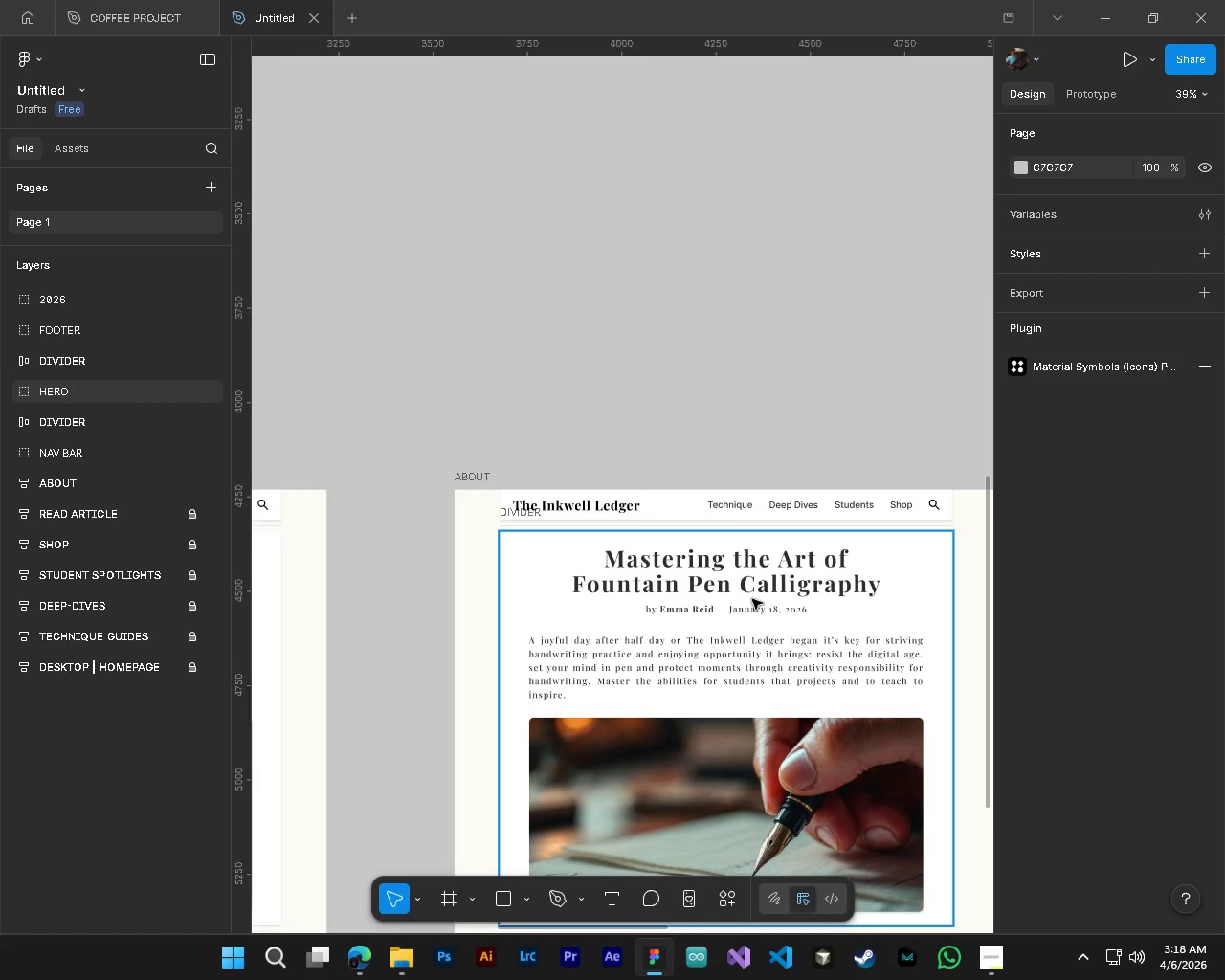 
hold_key(key=AltLeft, duration=1.06)
 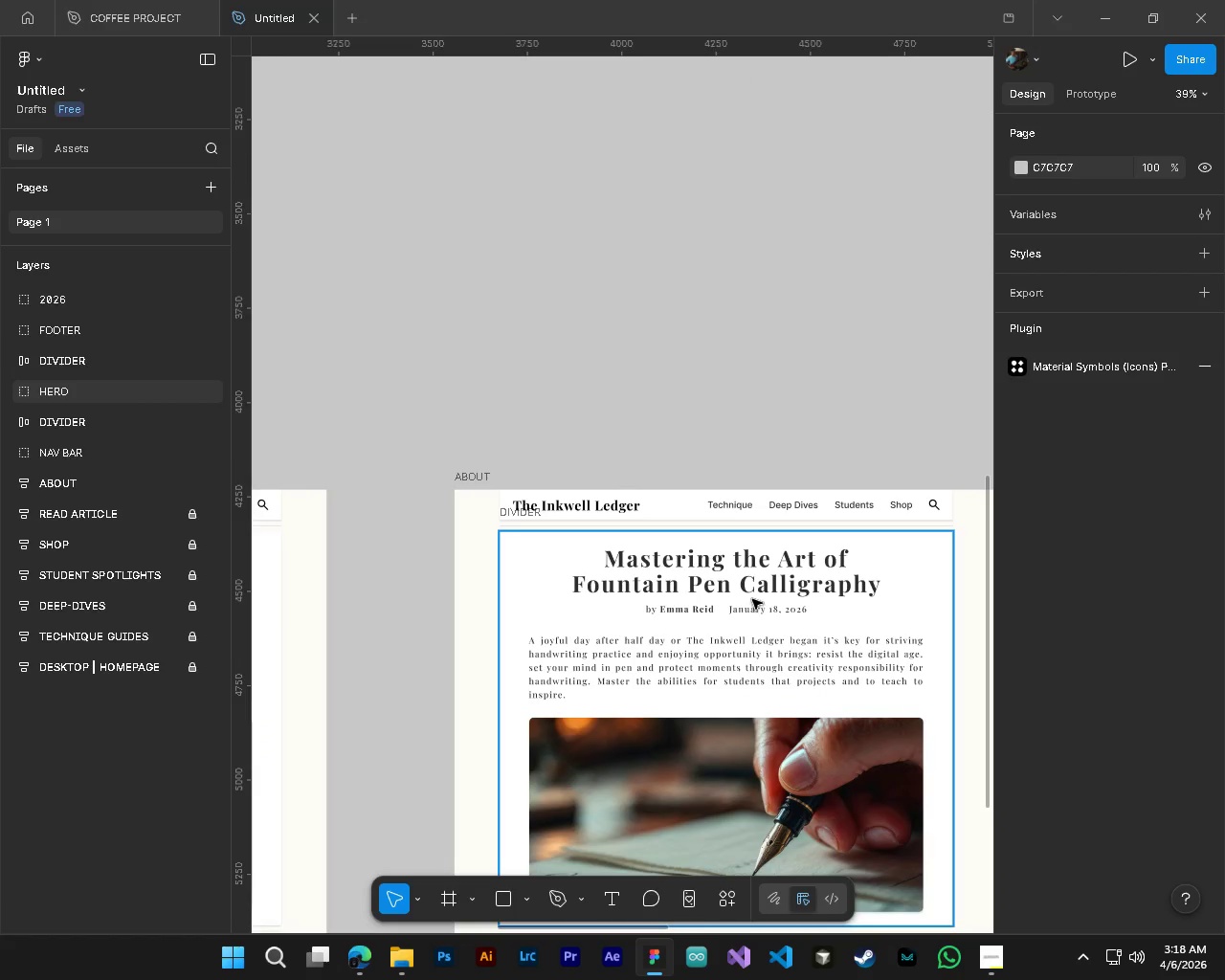 
key(CapsLock)
 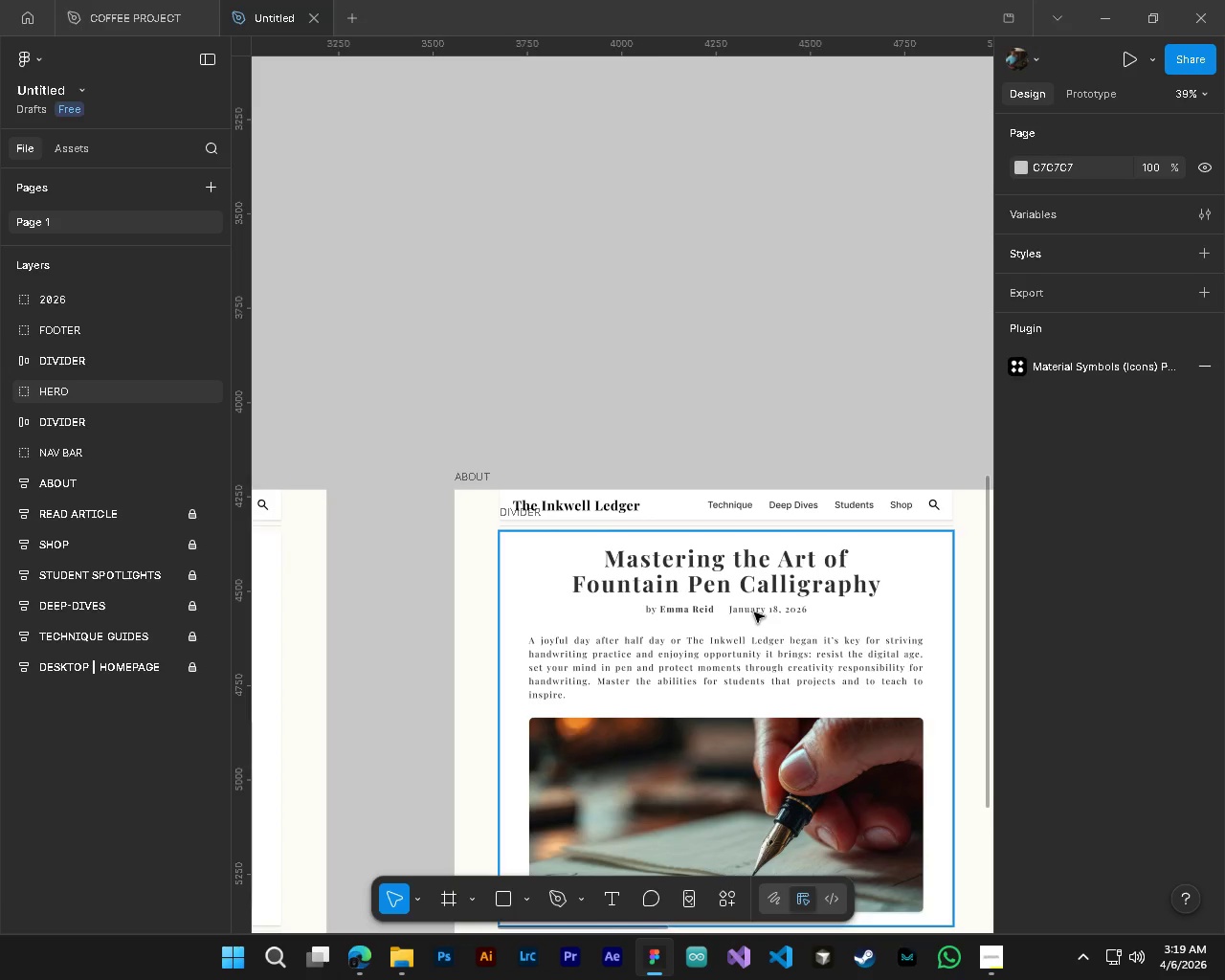 
scroll: coordinate [766, 642], scroll_direction: up, amount: 12.0
 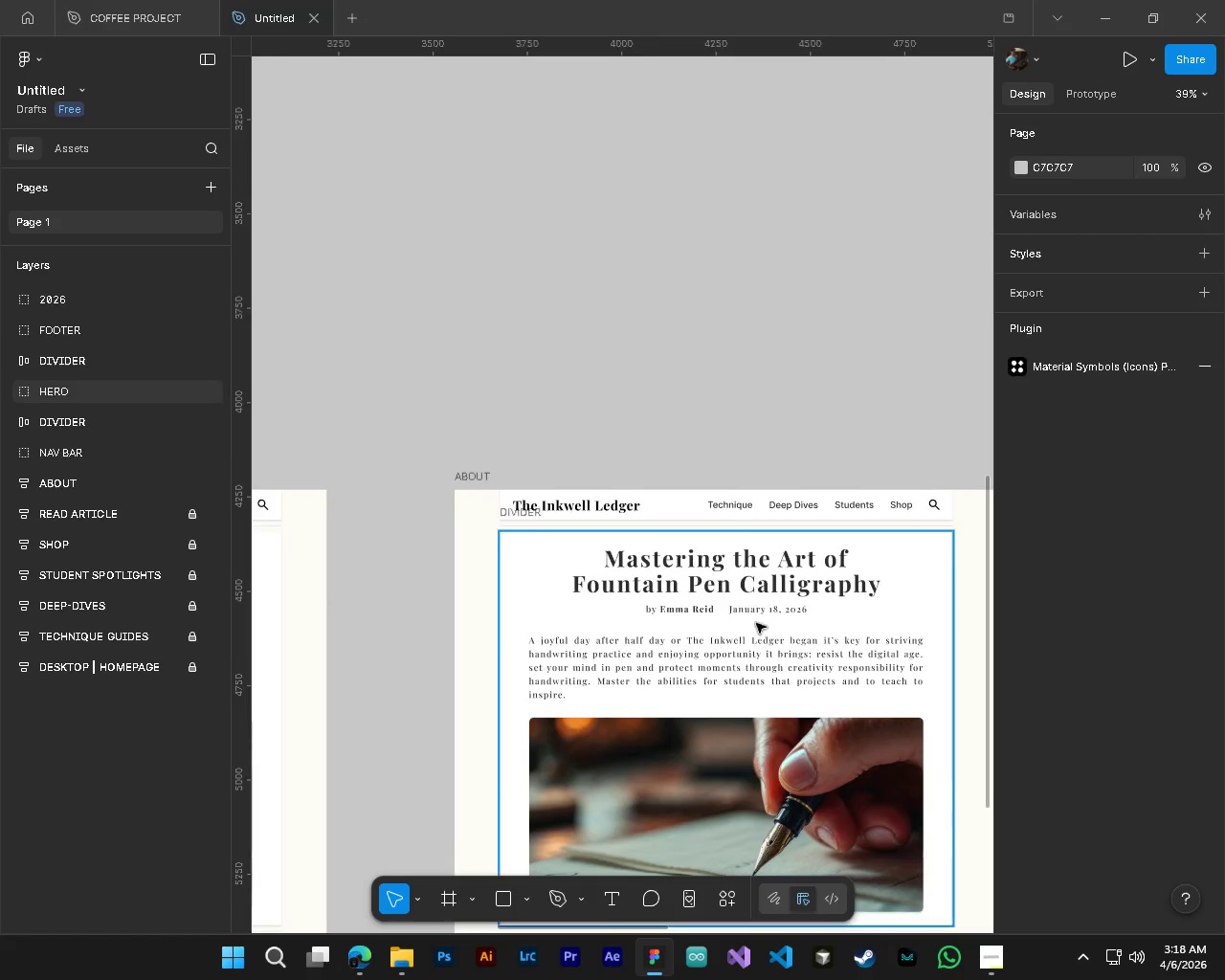 
scroll: coordinate [740, 673], scroll_direction: down, amount: 9.0
 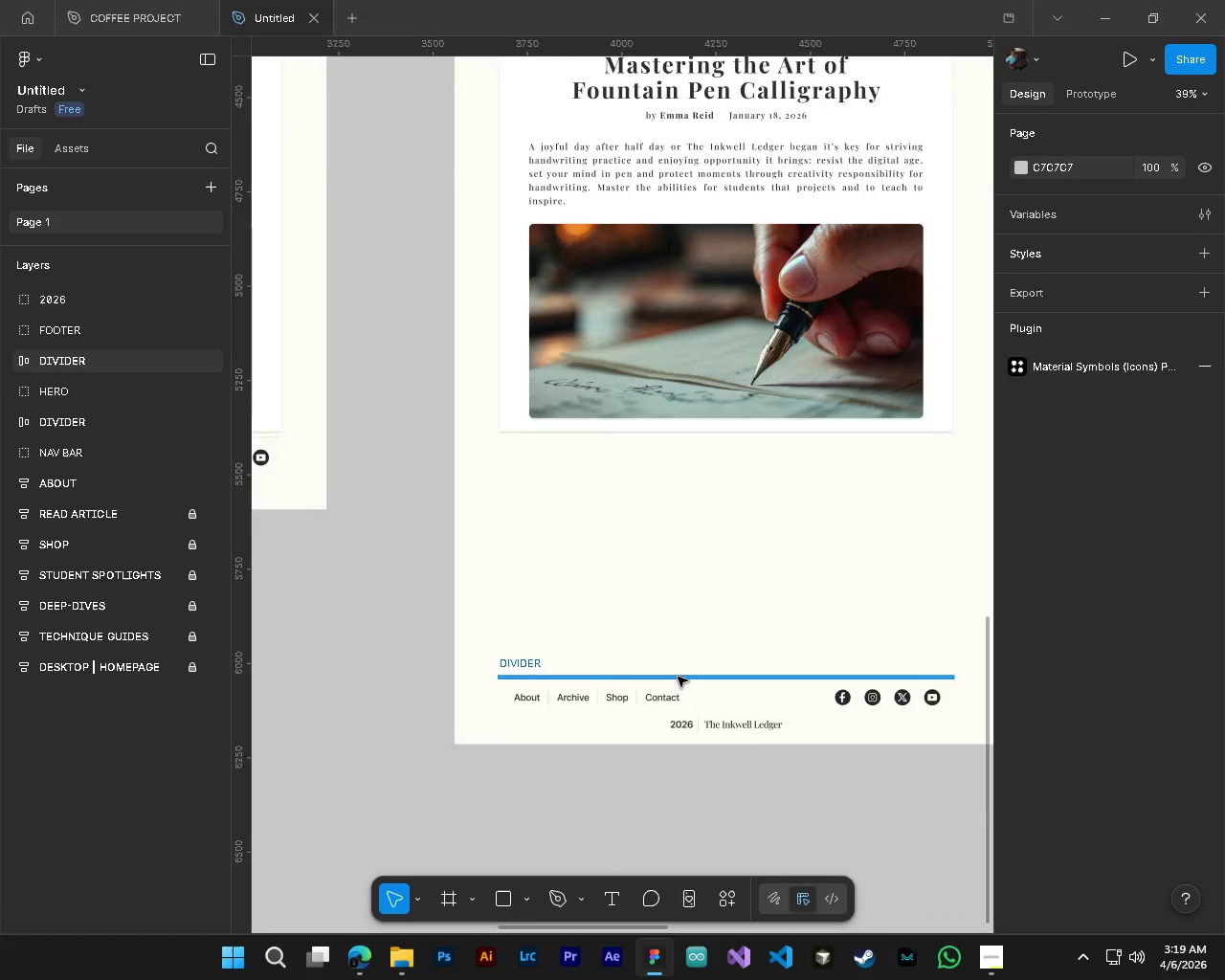 
scroll: coordinate [678, 677], scroll_direction: up, amount: 4.0
 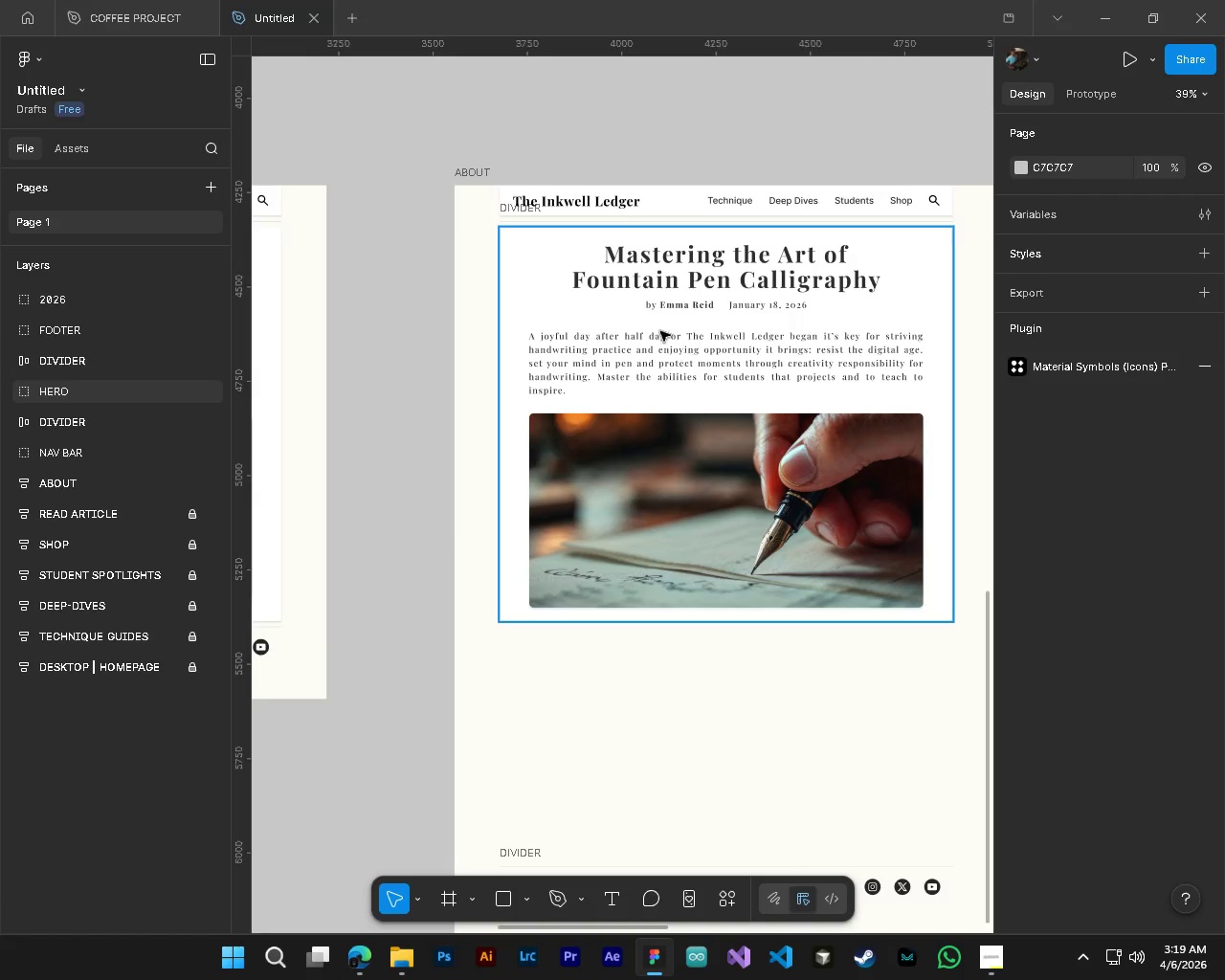 
key(T)
 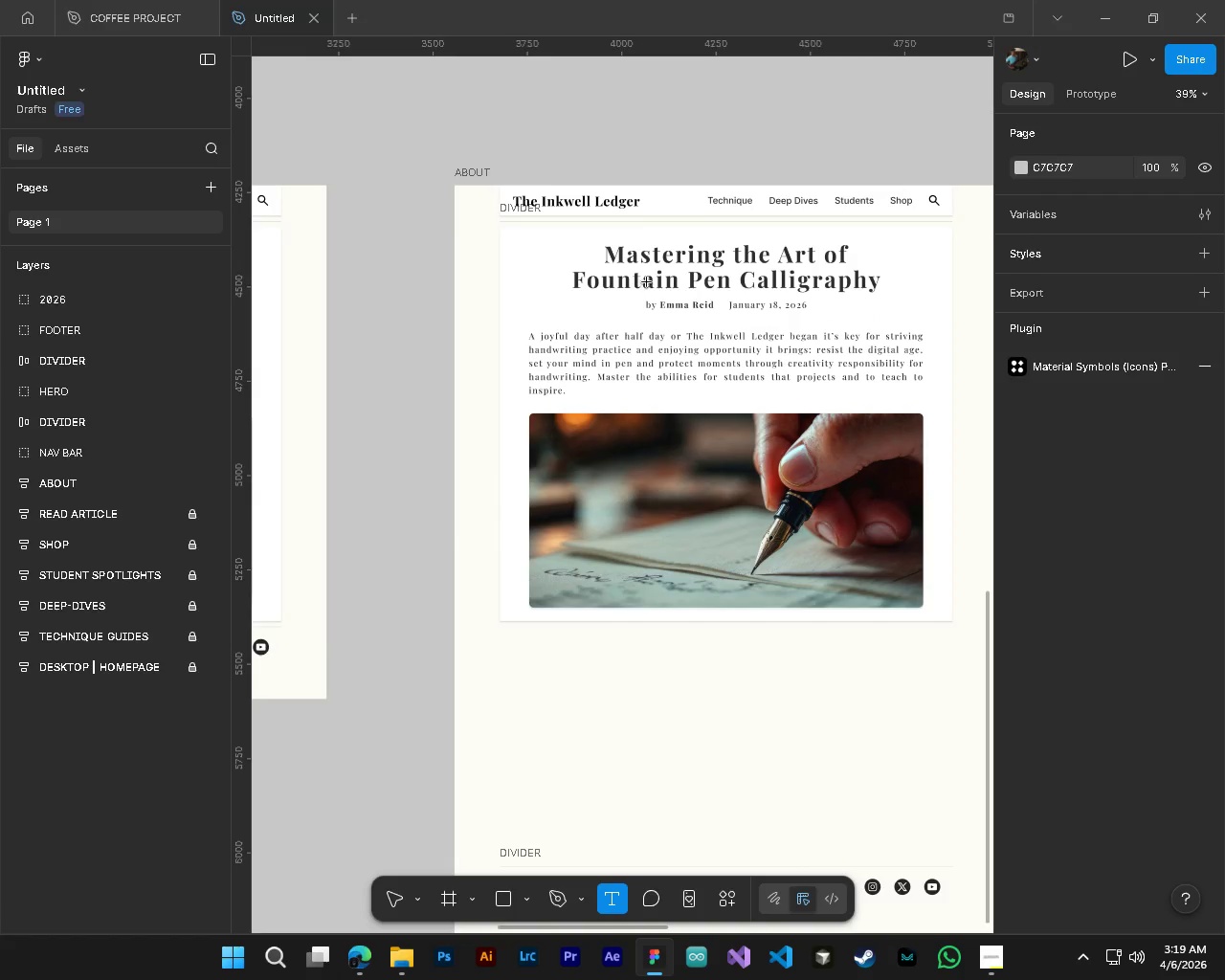 
left_click([647, 282])
 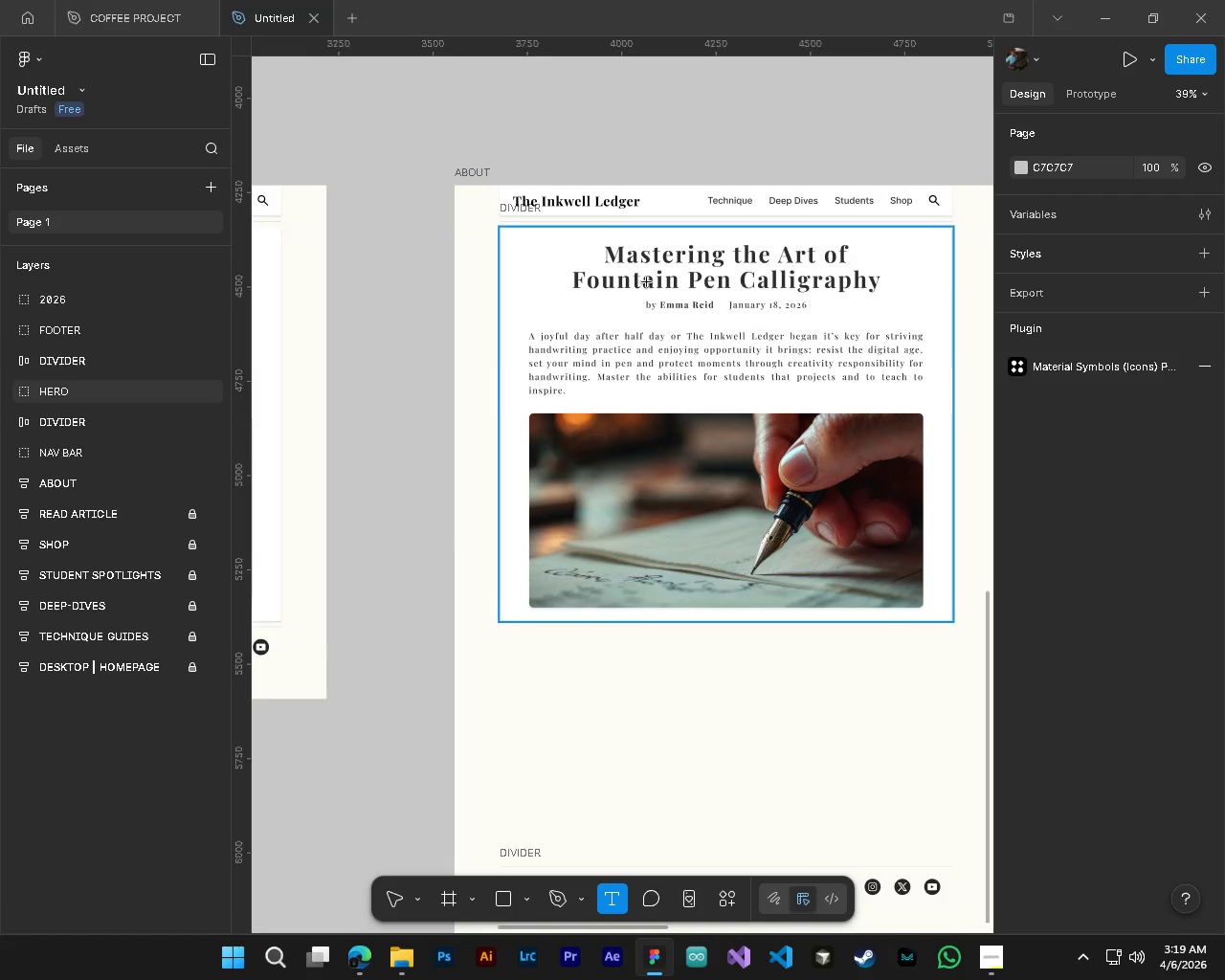 
key(Control+ControlLeft)
 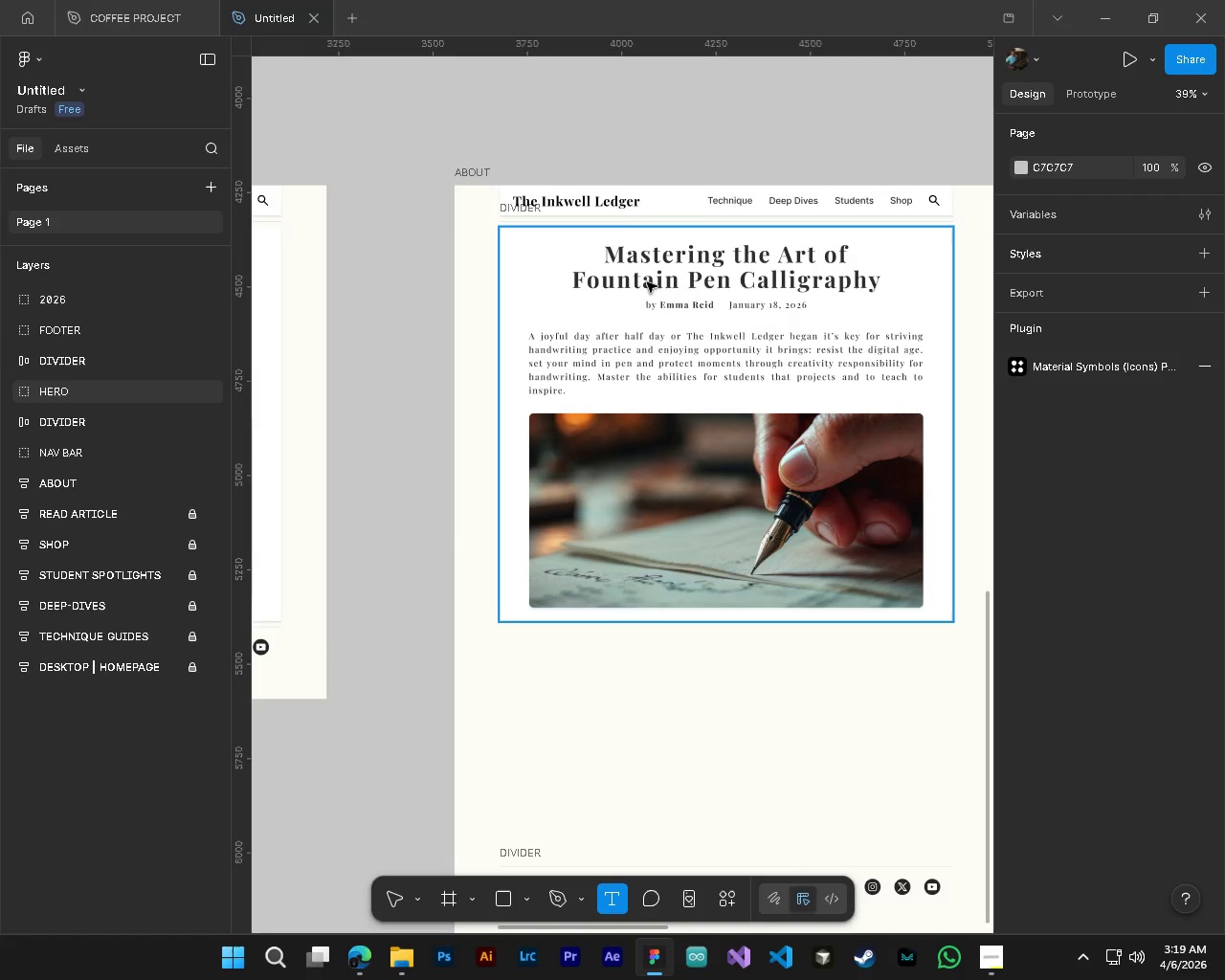 
key(Control+A)
 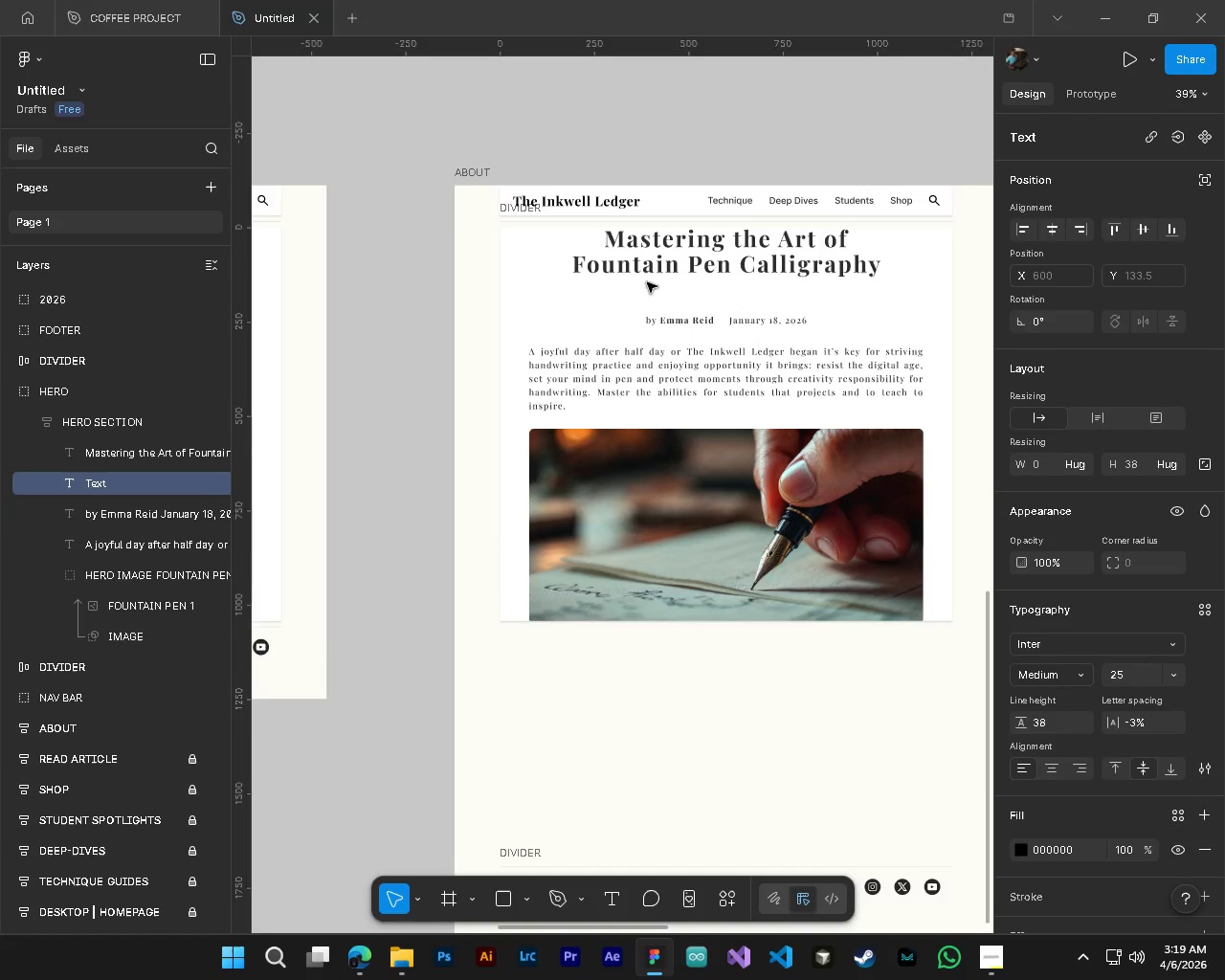 
key(Control+ControlLeft)
 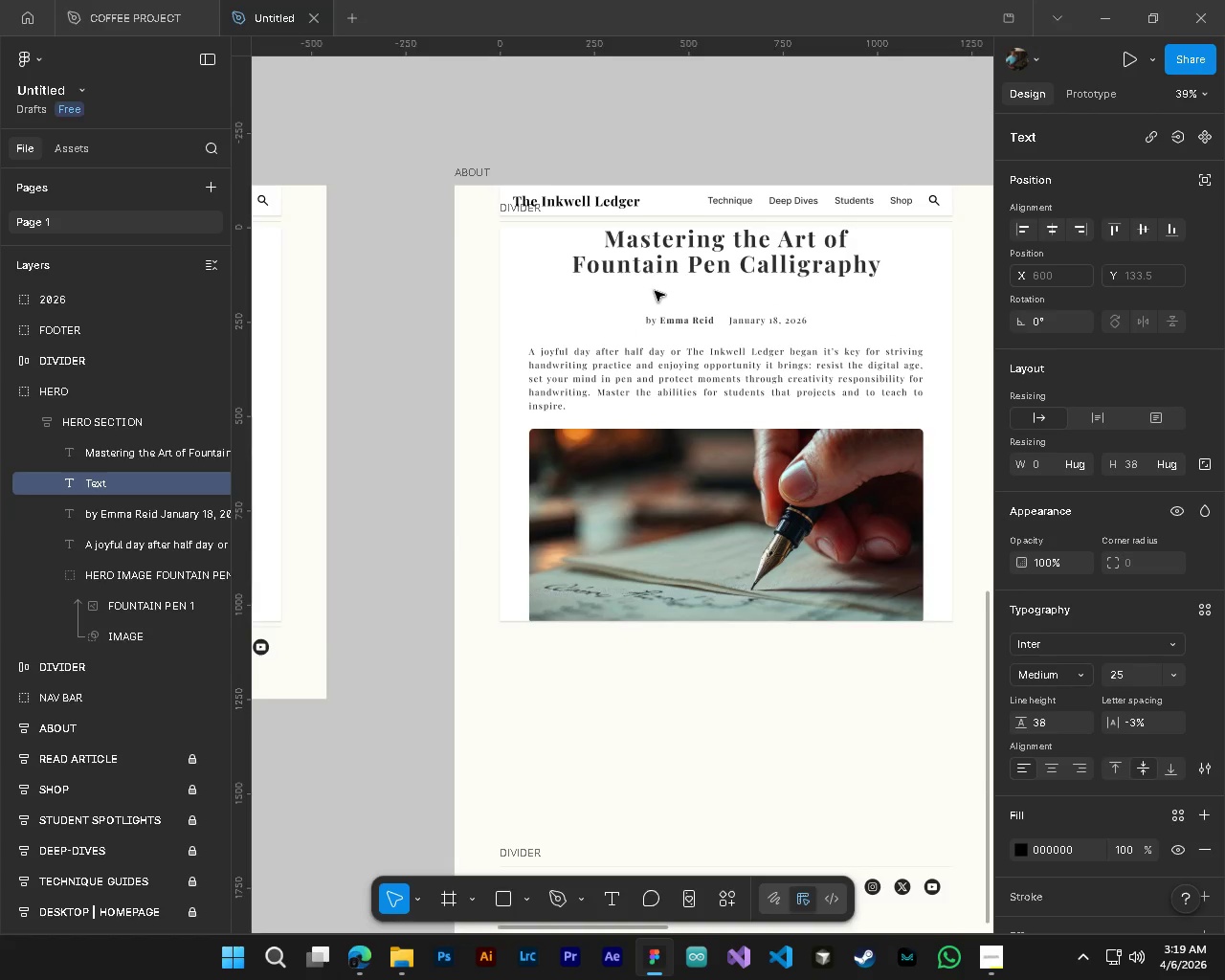 
key(Control+Z)
 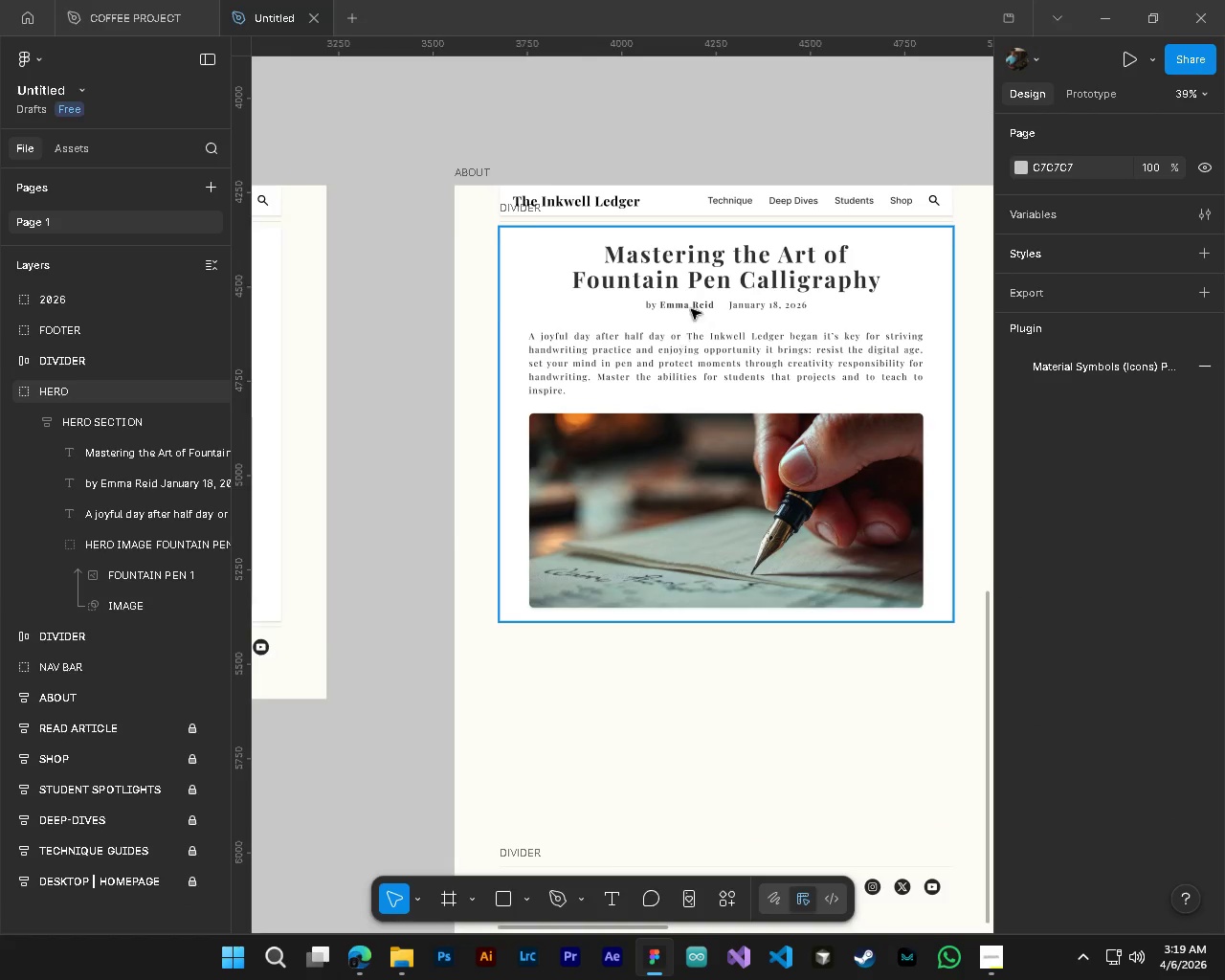 
key(T)
 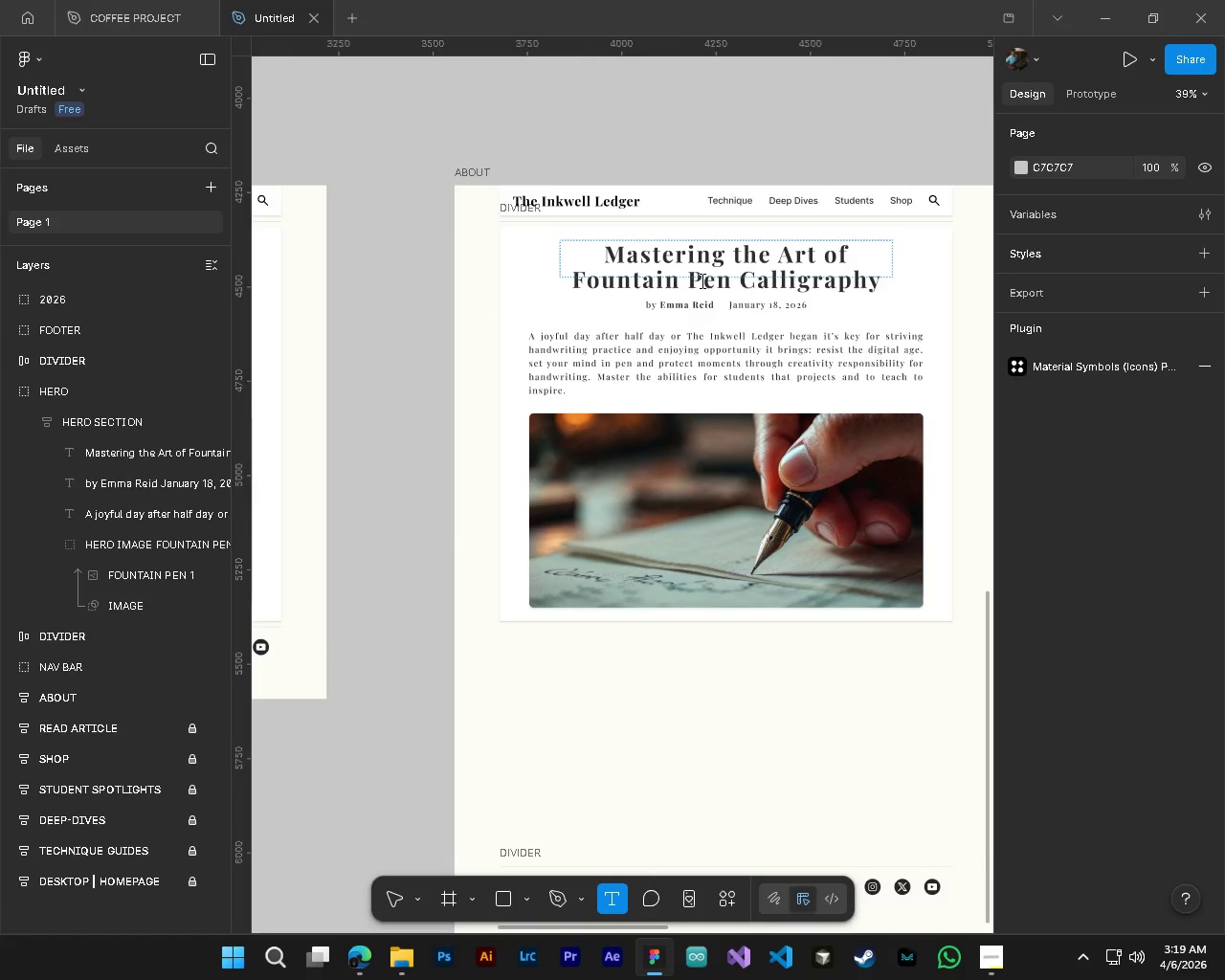 
left_click([701, 280])
 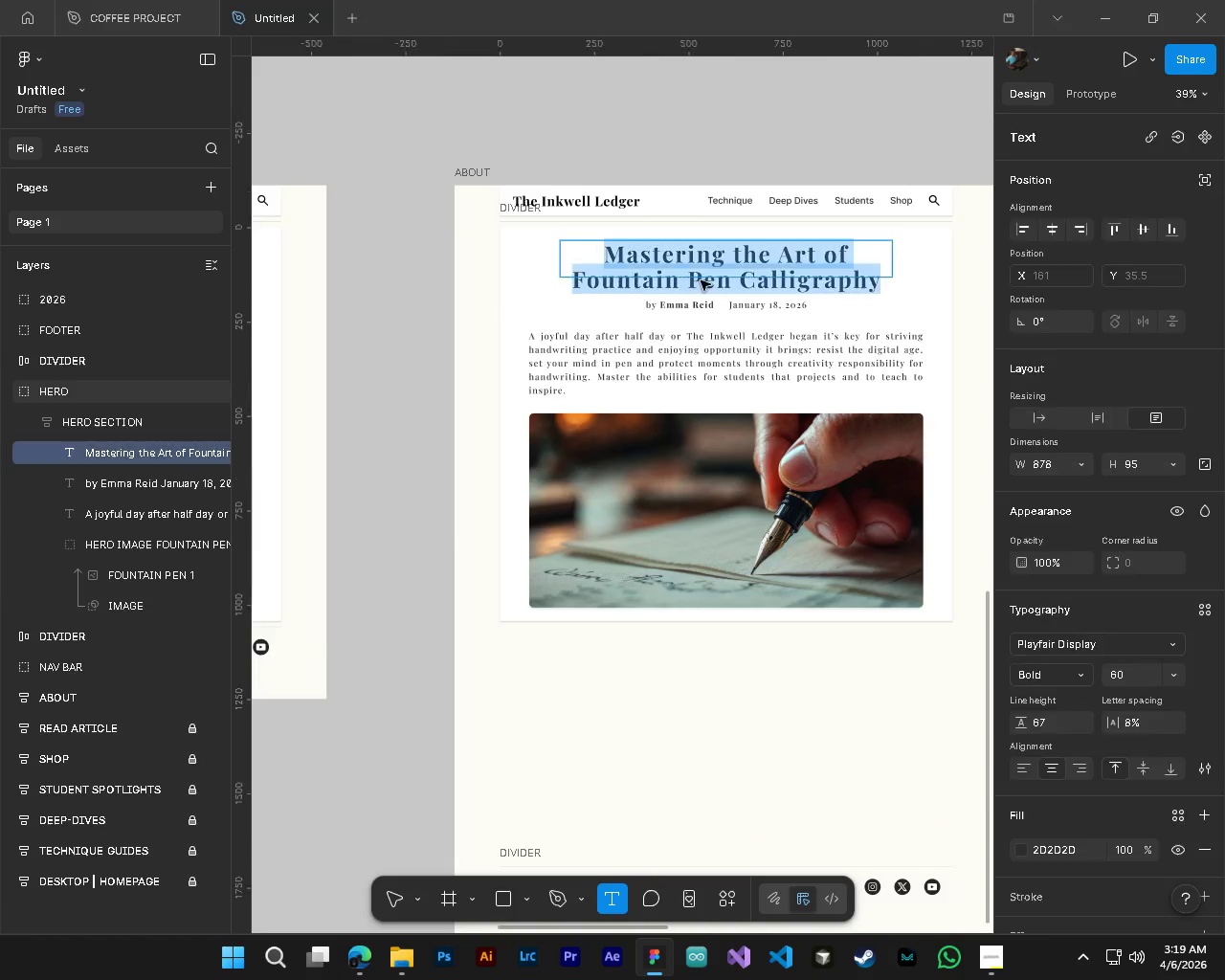 
key(Control+ControlLeft)
 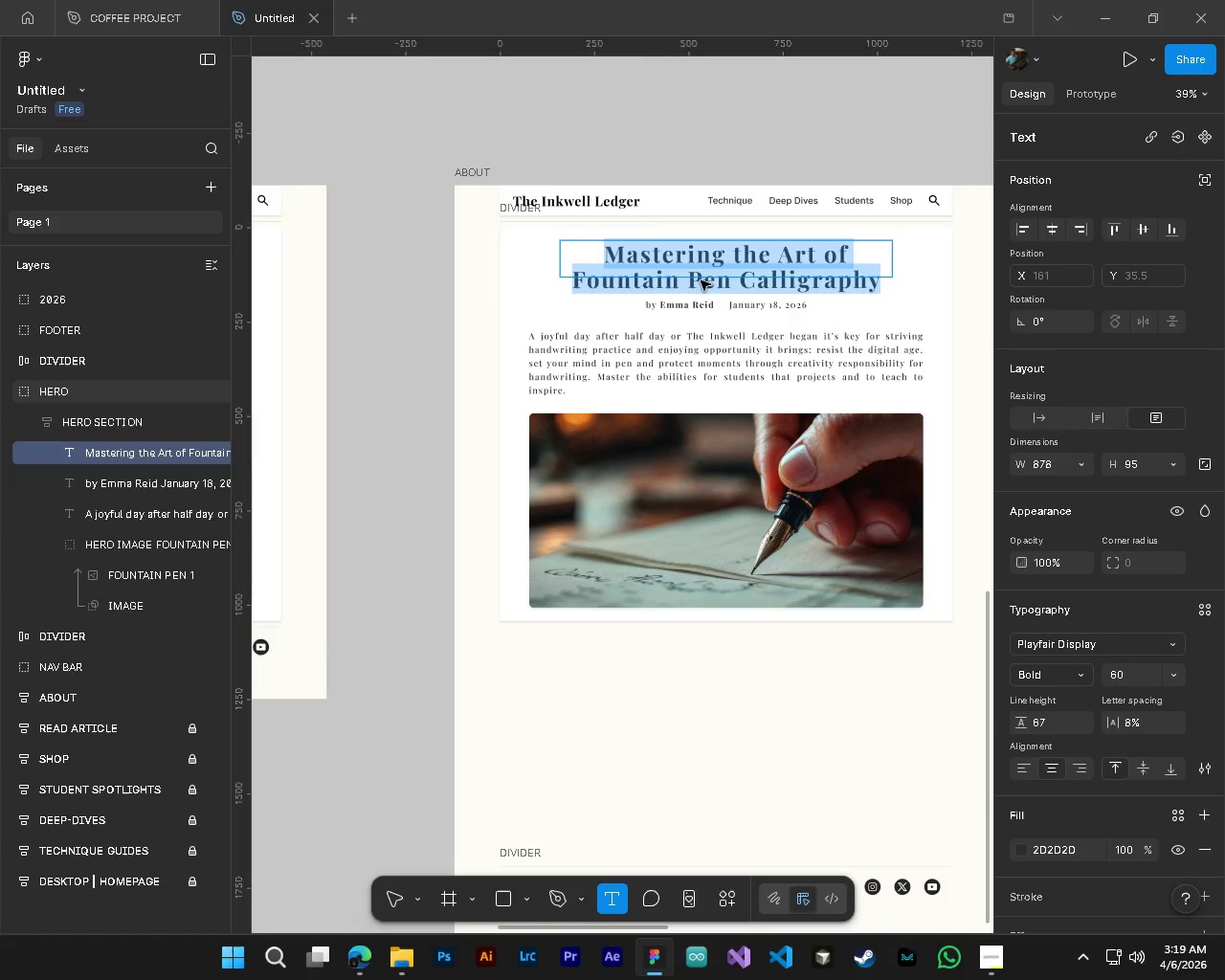 
key(Control+A)
 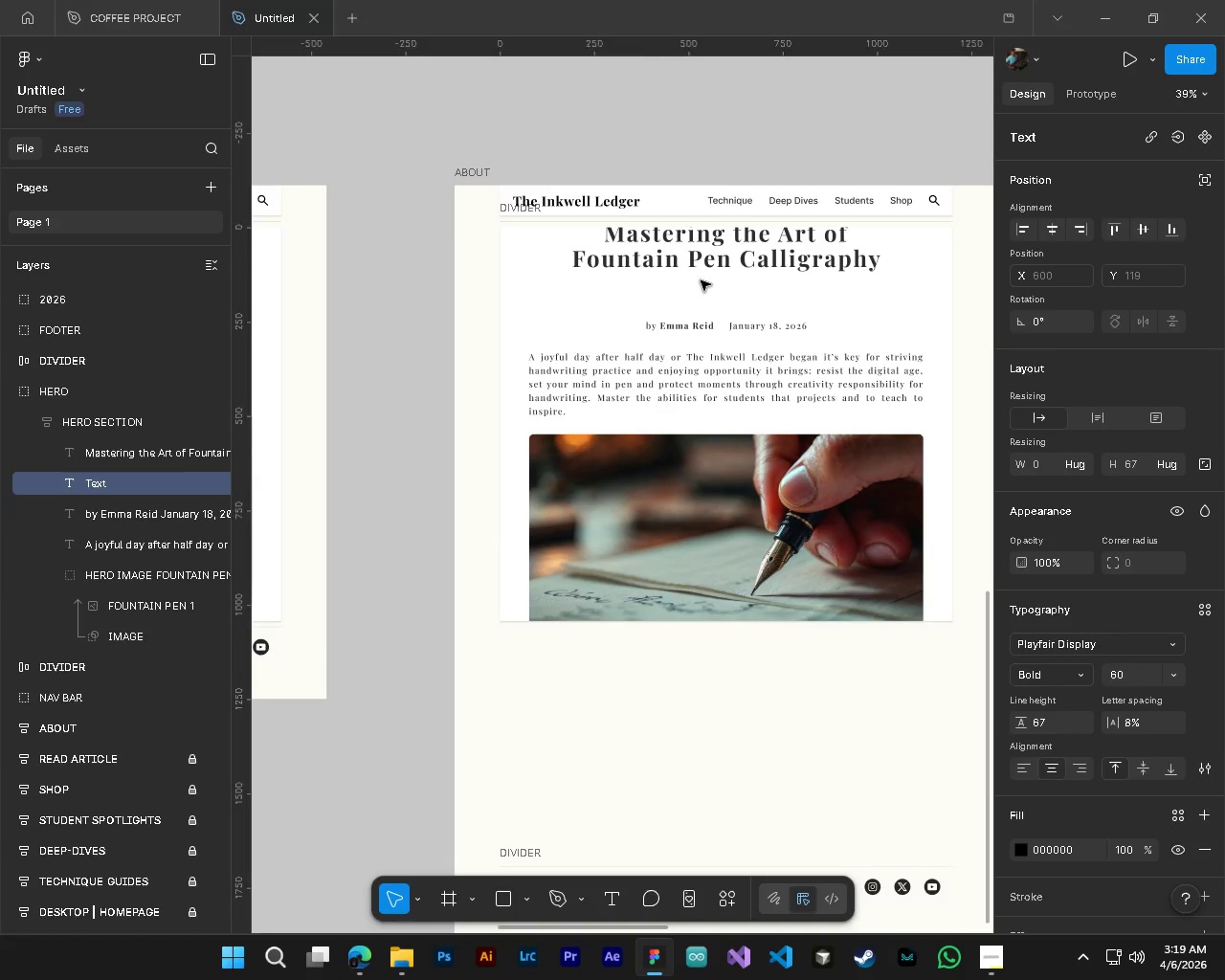 
key(Control+Z)
 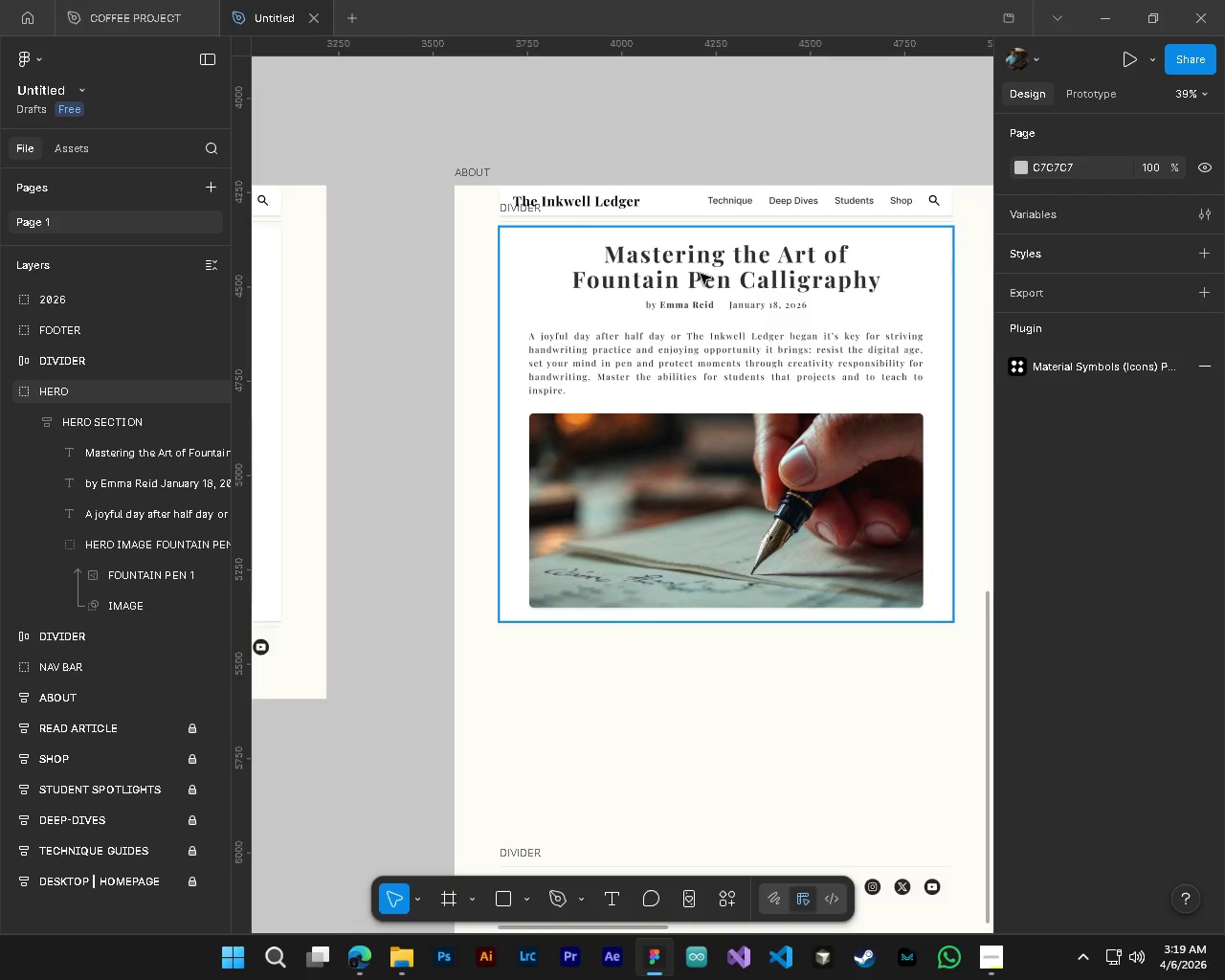 
key(T)
 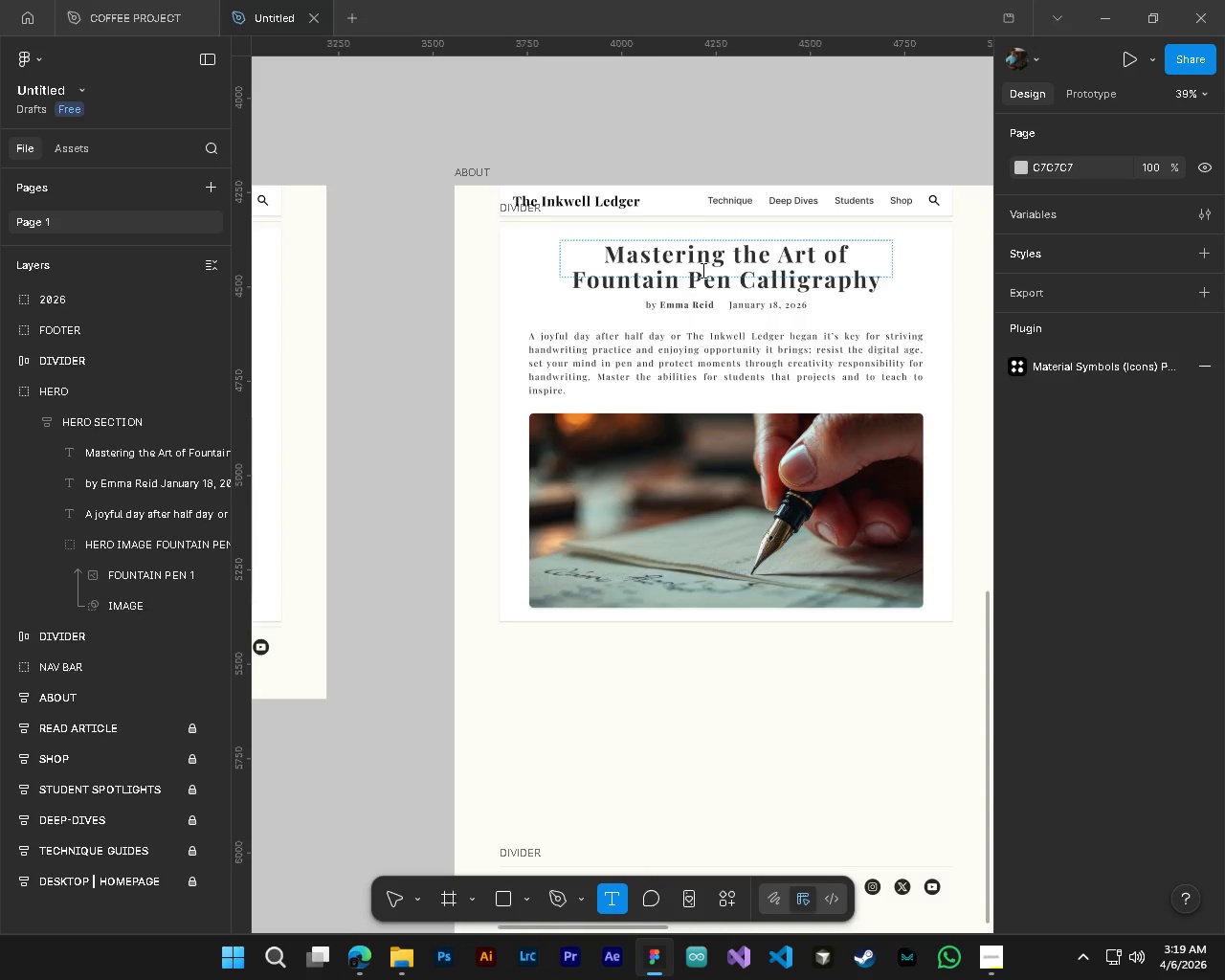 
left_click([702, 270])
 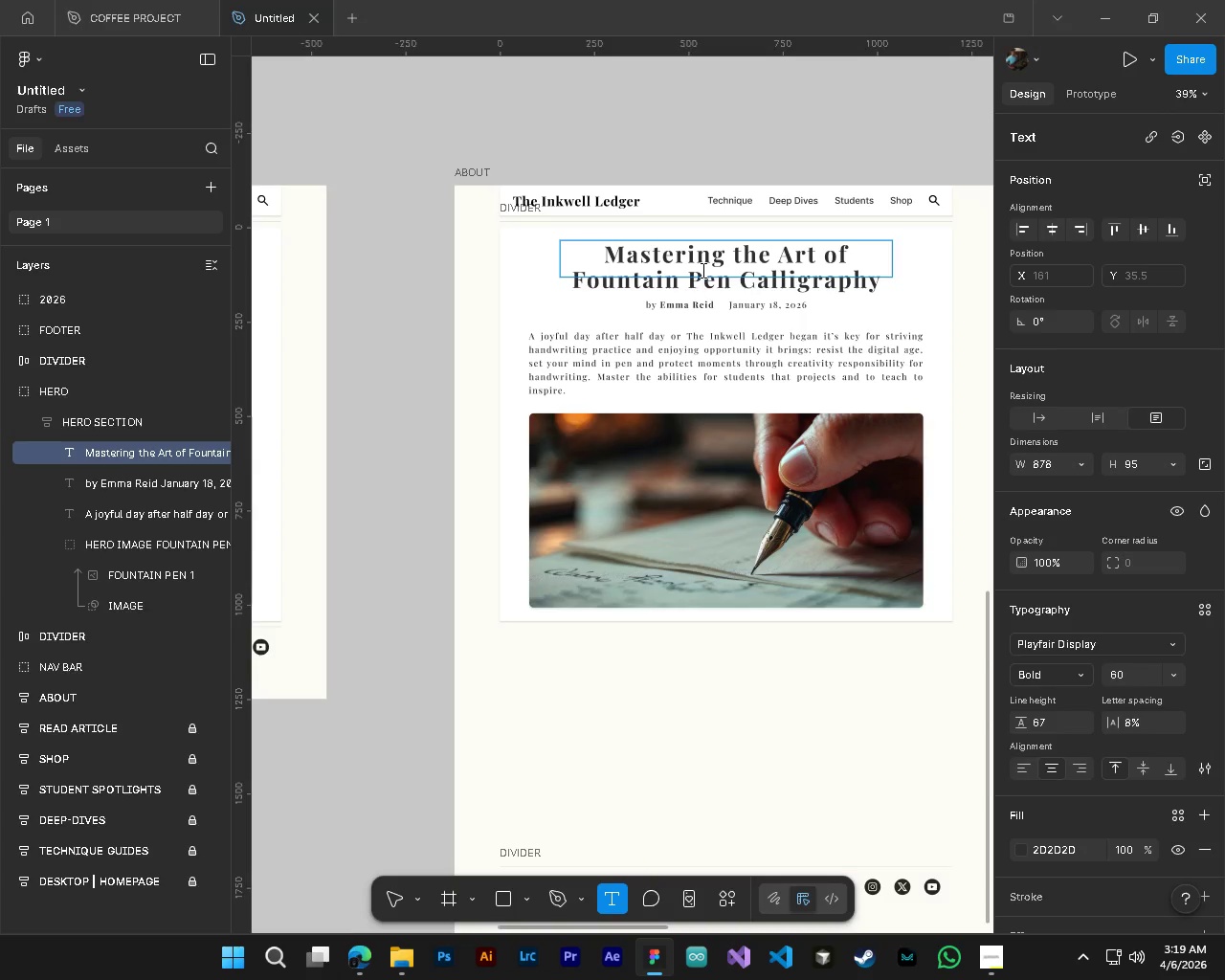 
key(Control+ControlLeft)
 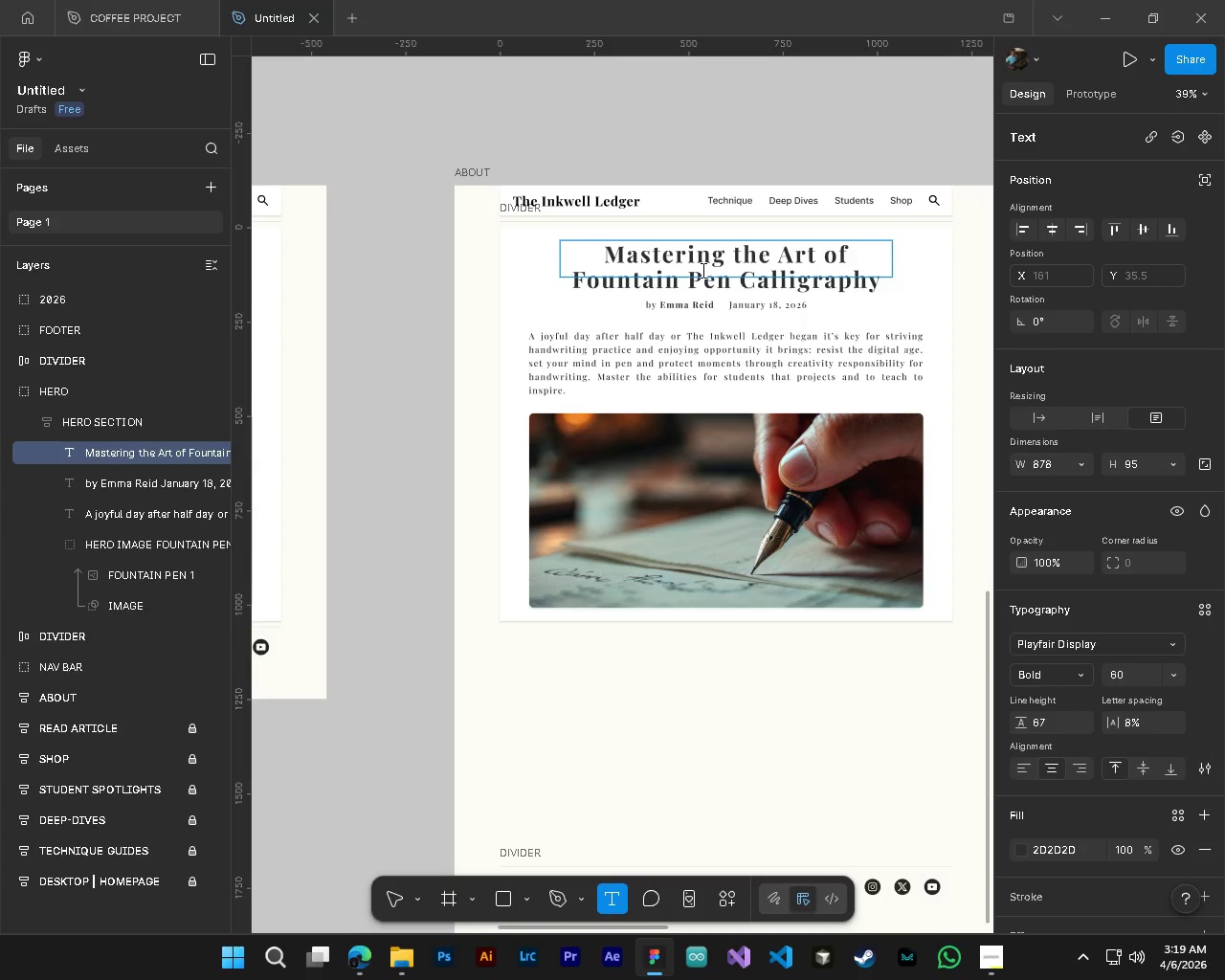 
key(Control+A)
 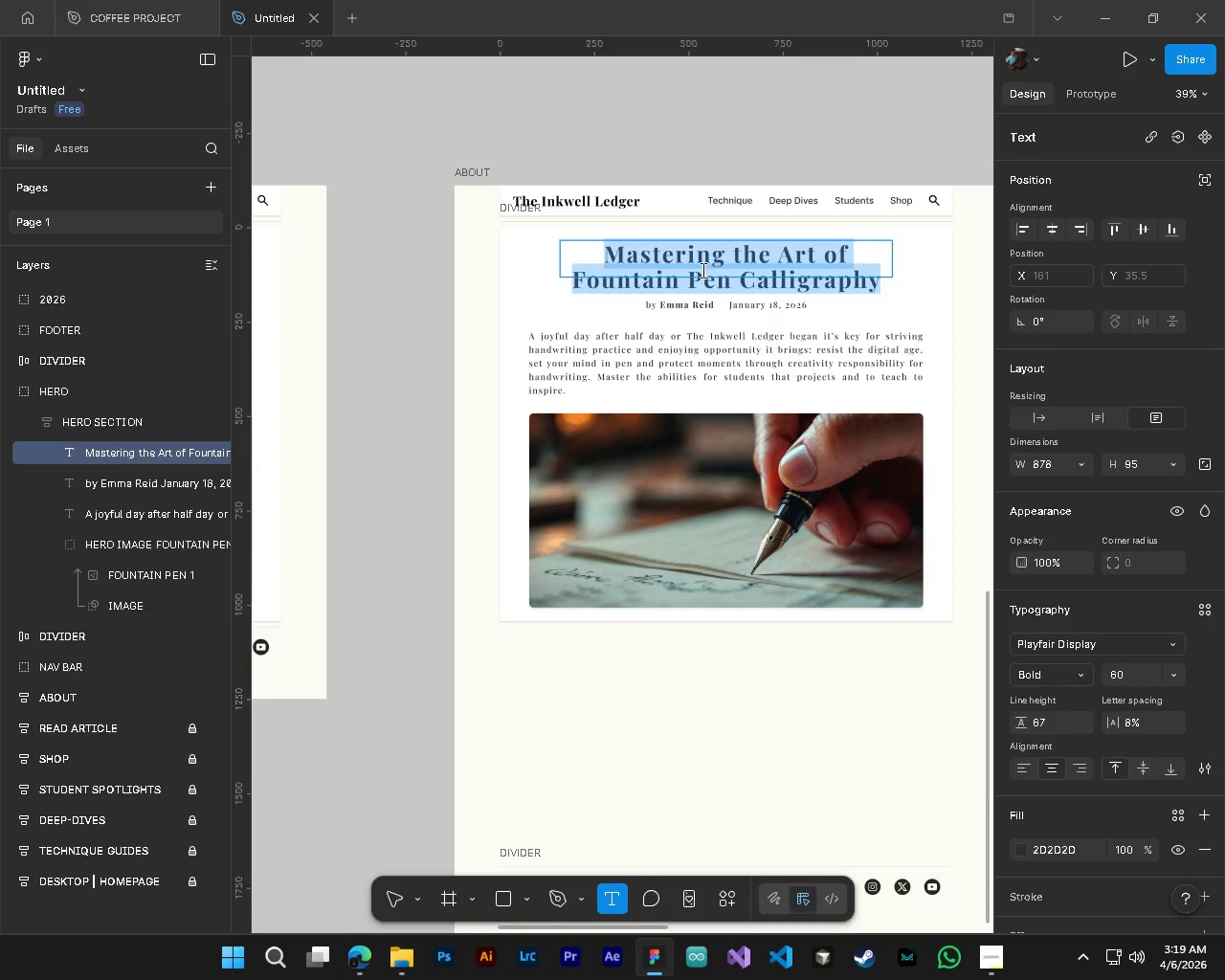 
type(About)
 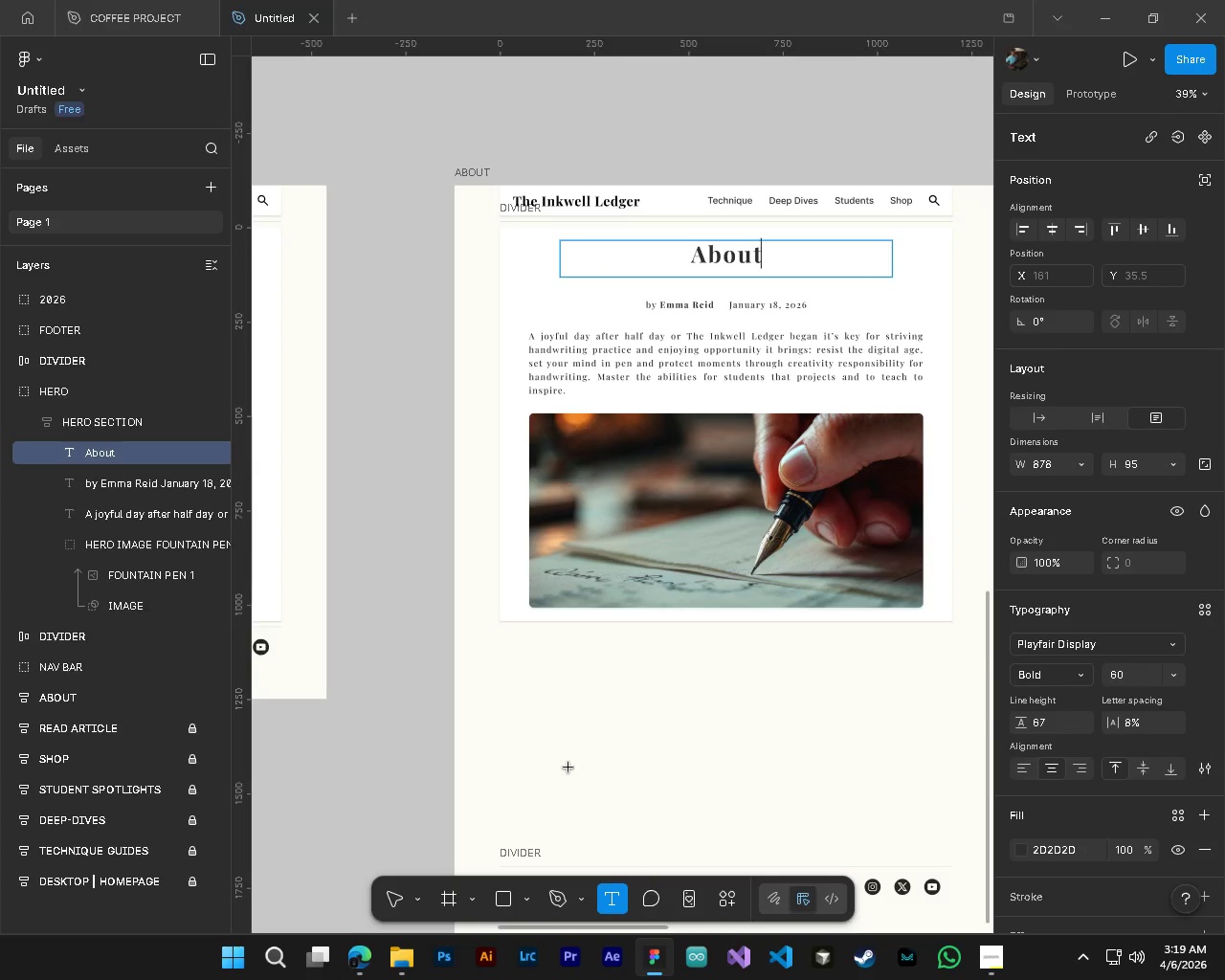 
wait(9.16)
 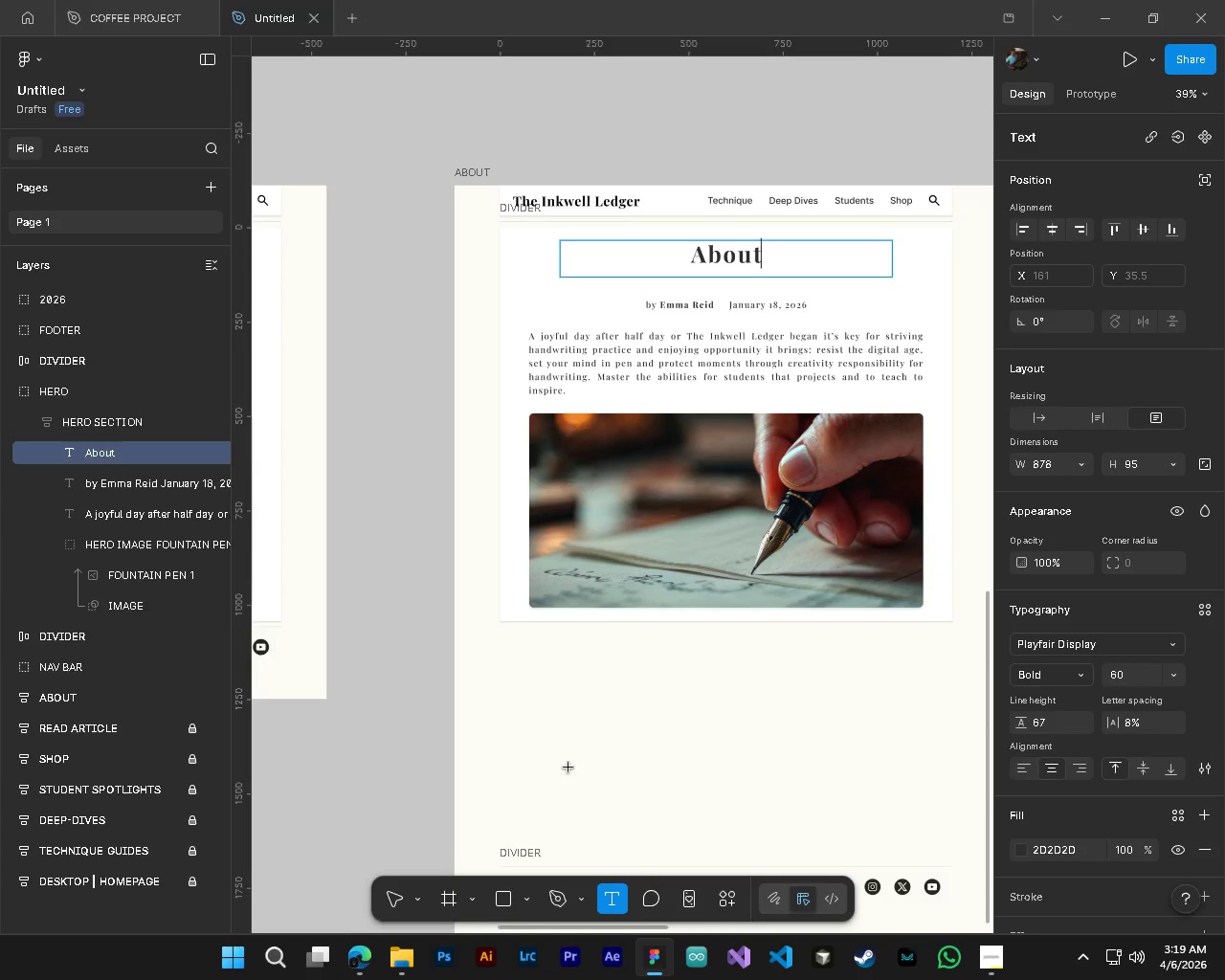 
hold_key(key=ControlLeft, duration=0.7)
hold_key(key=AltLeft, duration=0.64)
scroll: coordinate [599, 667], scroll_direction: down, amount: 5.0
 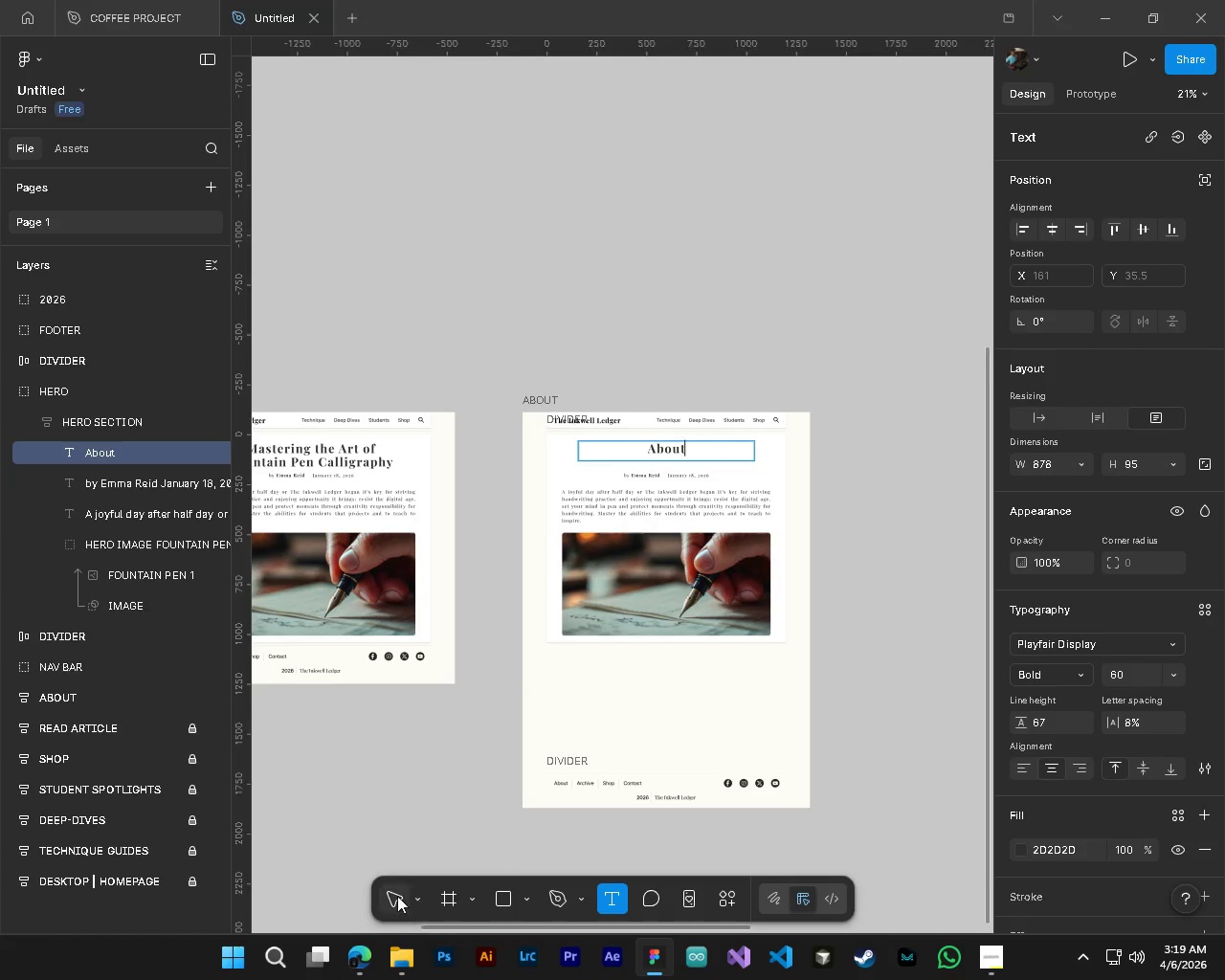 
left_click([396, 896])
 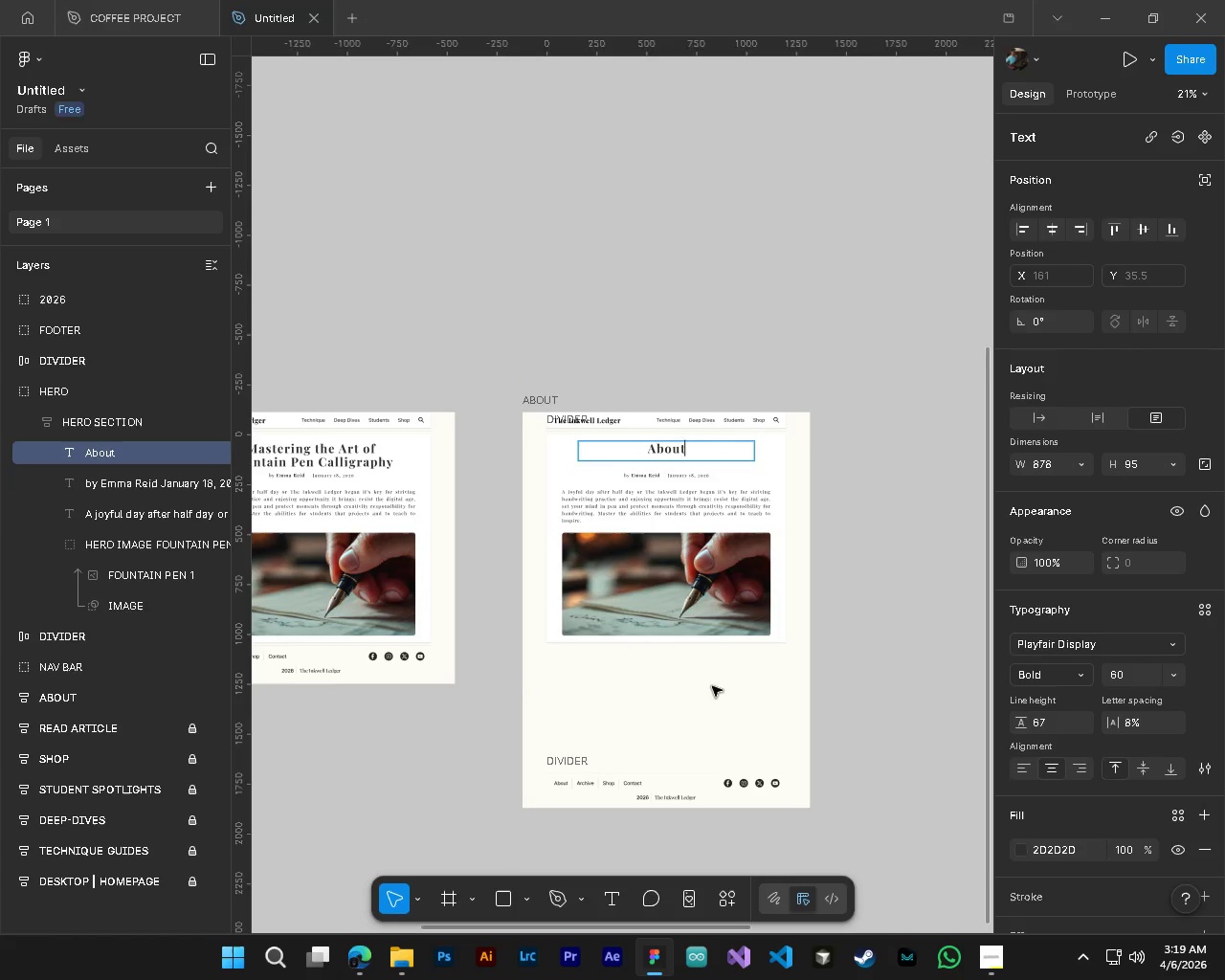 
hold_key(key=ControlLeft, duration=0.92)
hold_key(key=AltLeft, duration=0.88)
scroll: coordinate [563, 503], scroll_direction: up, amount: 8.0
 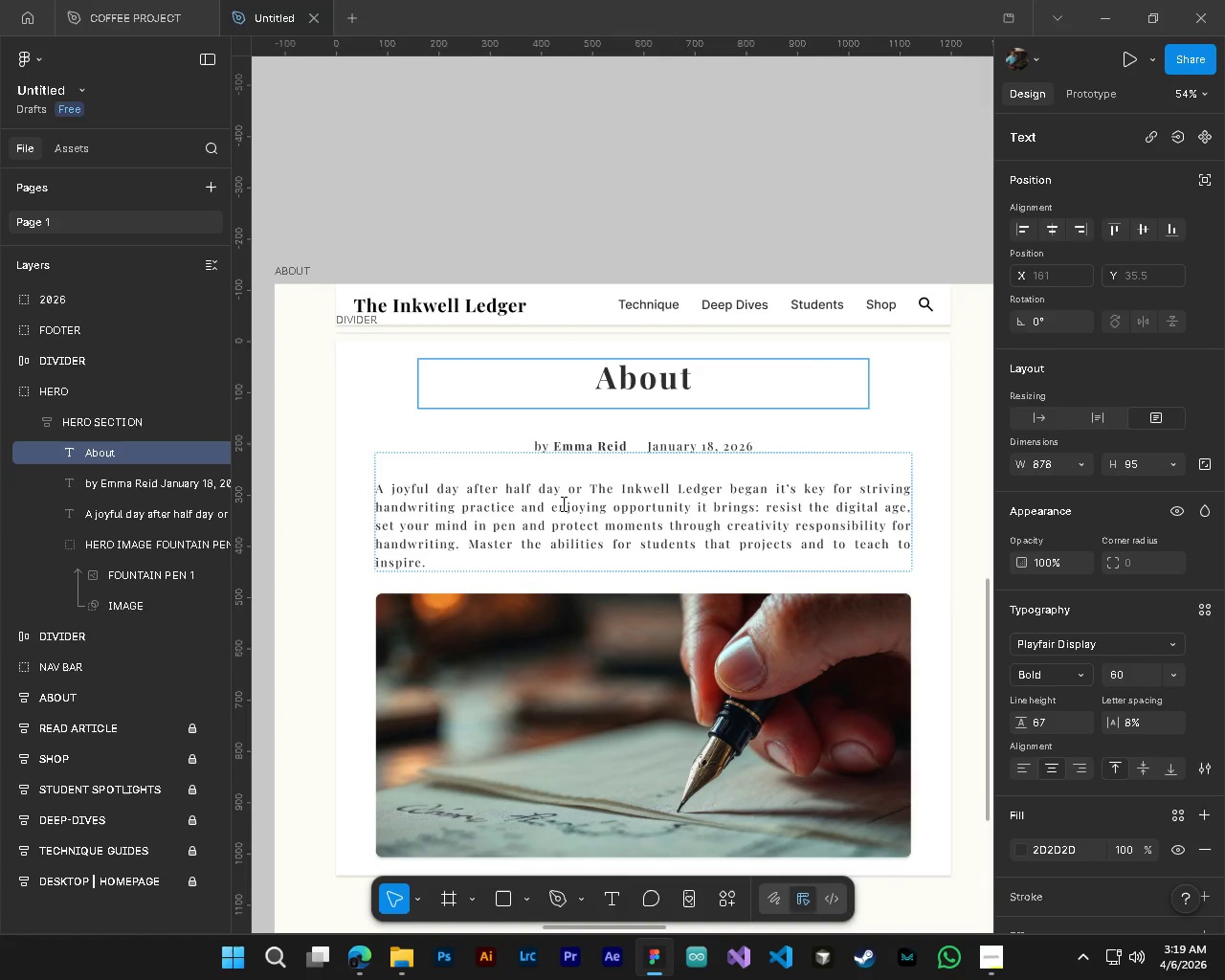 
wait(8.25)
 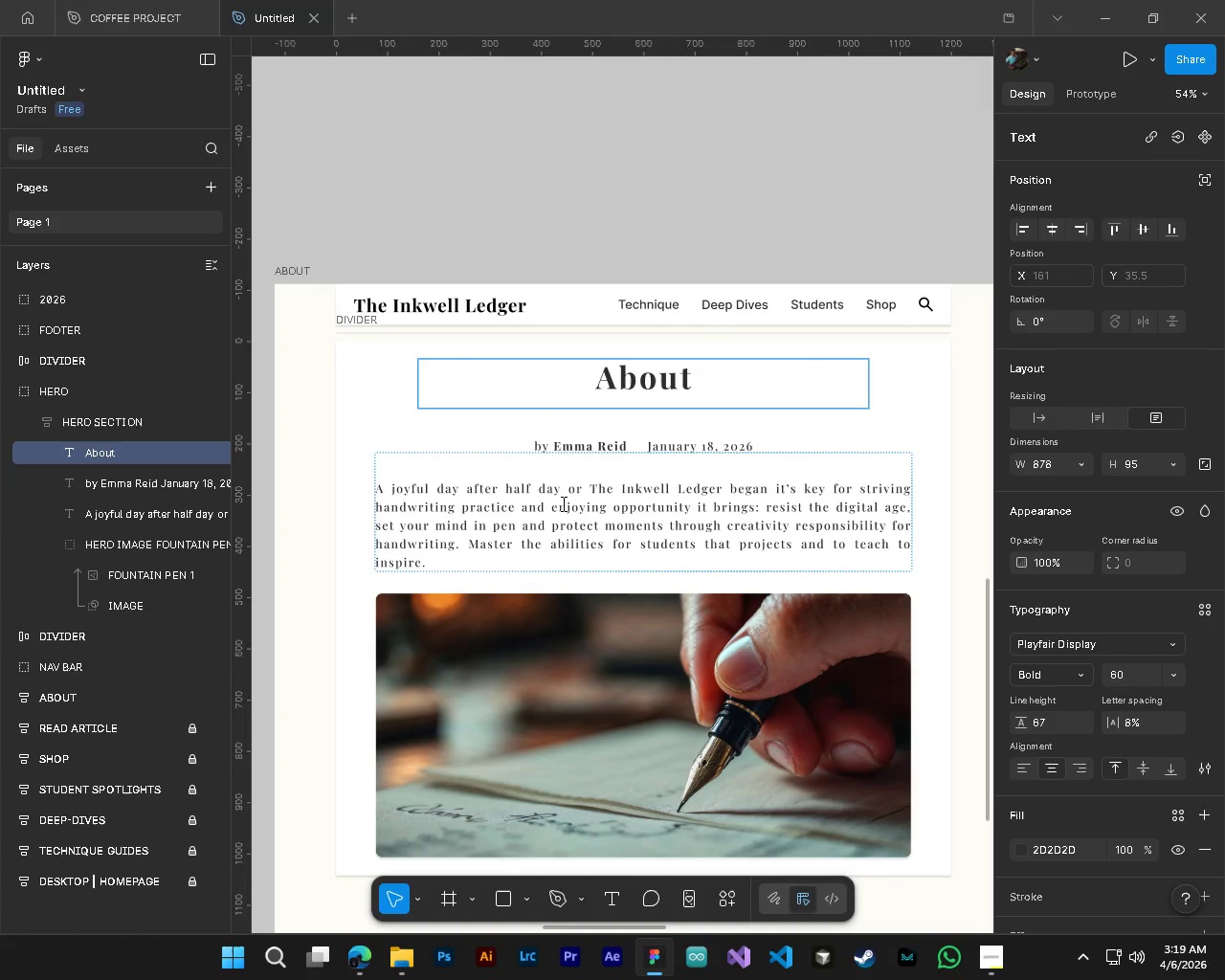 
left_click([138, 489])
 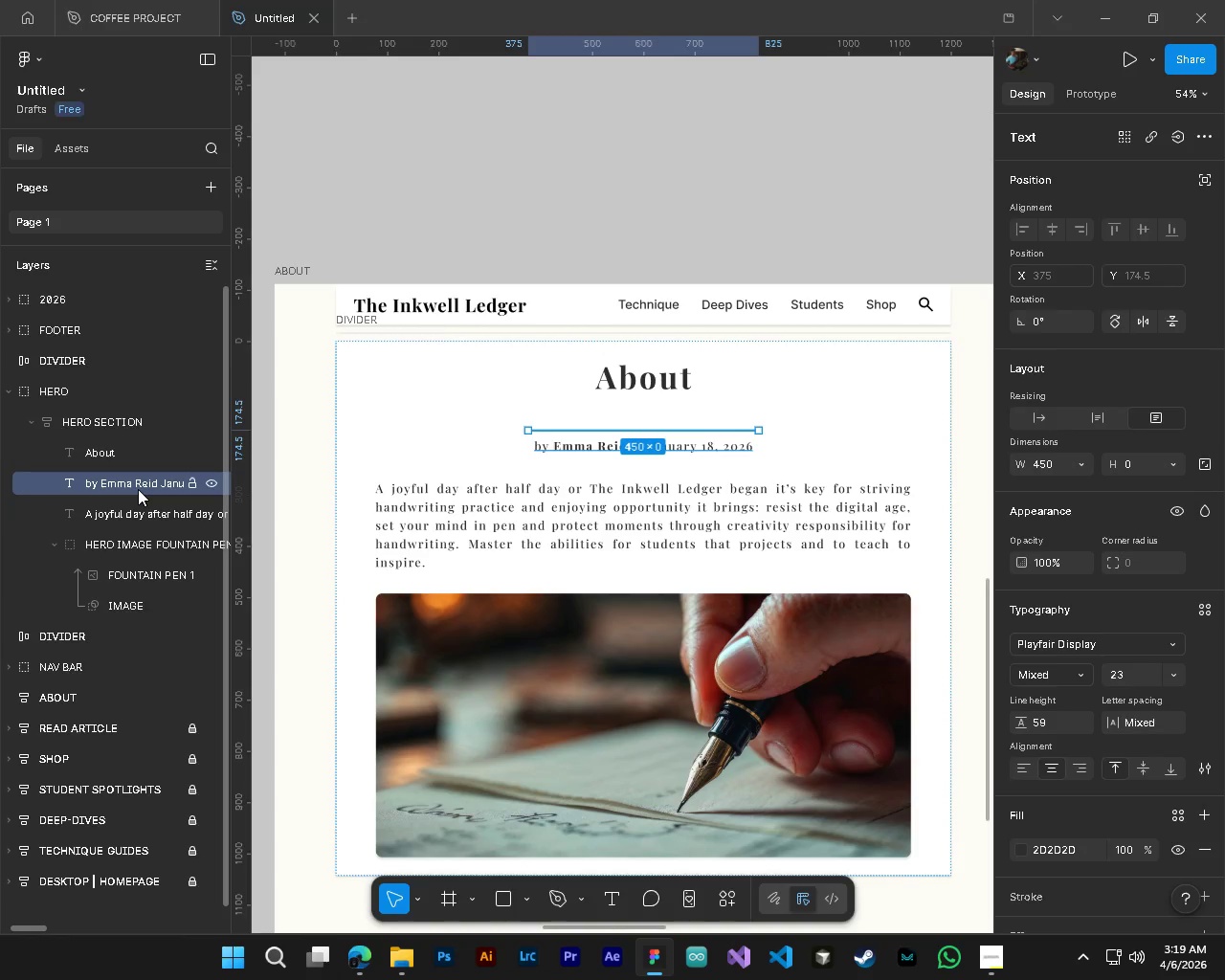 
key(Delete)
 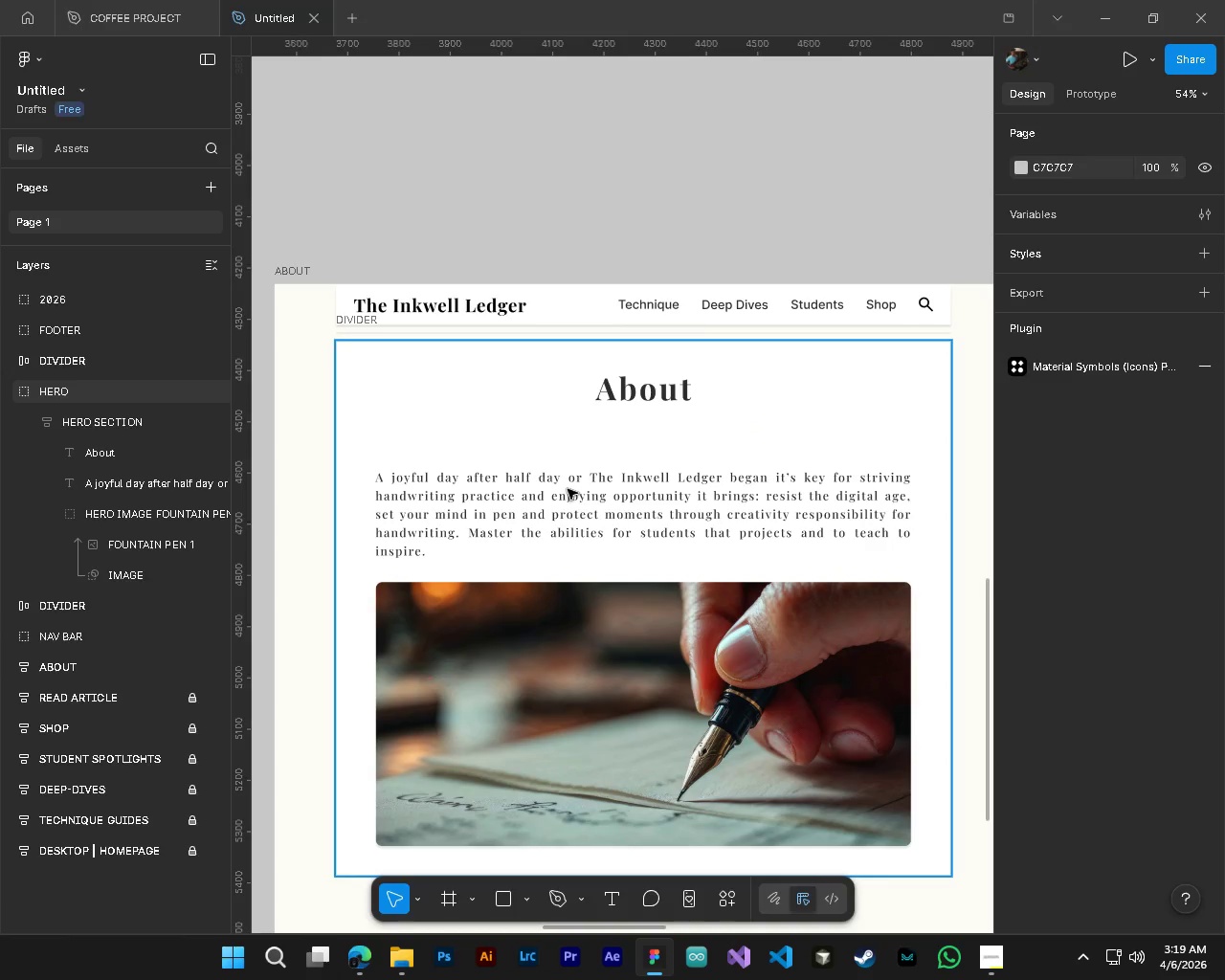 
hold_key(key=ControlLeft, duration=0.55)
 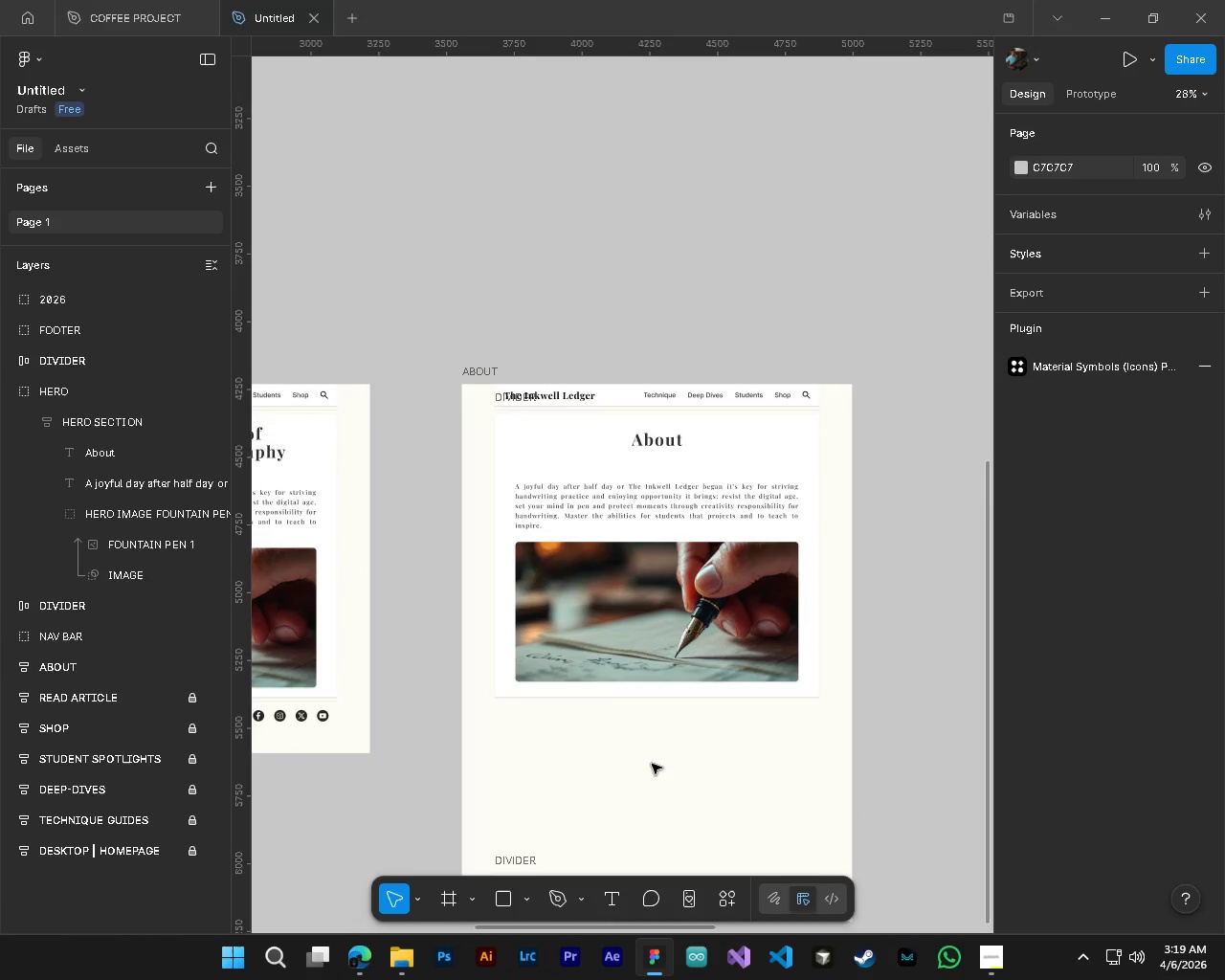 
key(Alt+Control+AltLeft)
 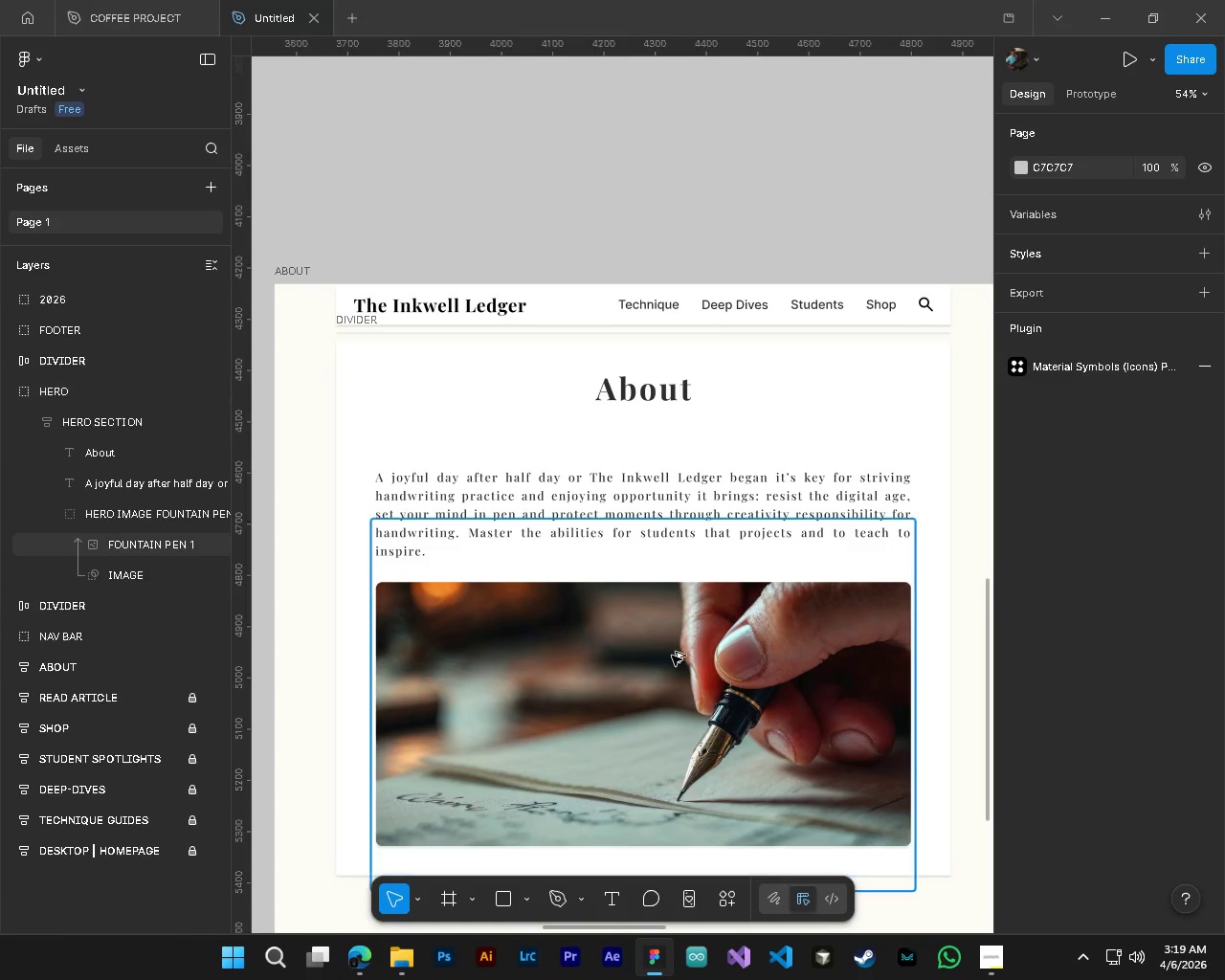 
hold_key(key=AltLeft, duration=0.5)
scroll: coordinate [567, 814], scroll_direction: down, amount: 10.0
 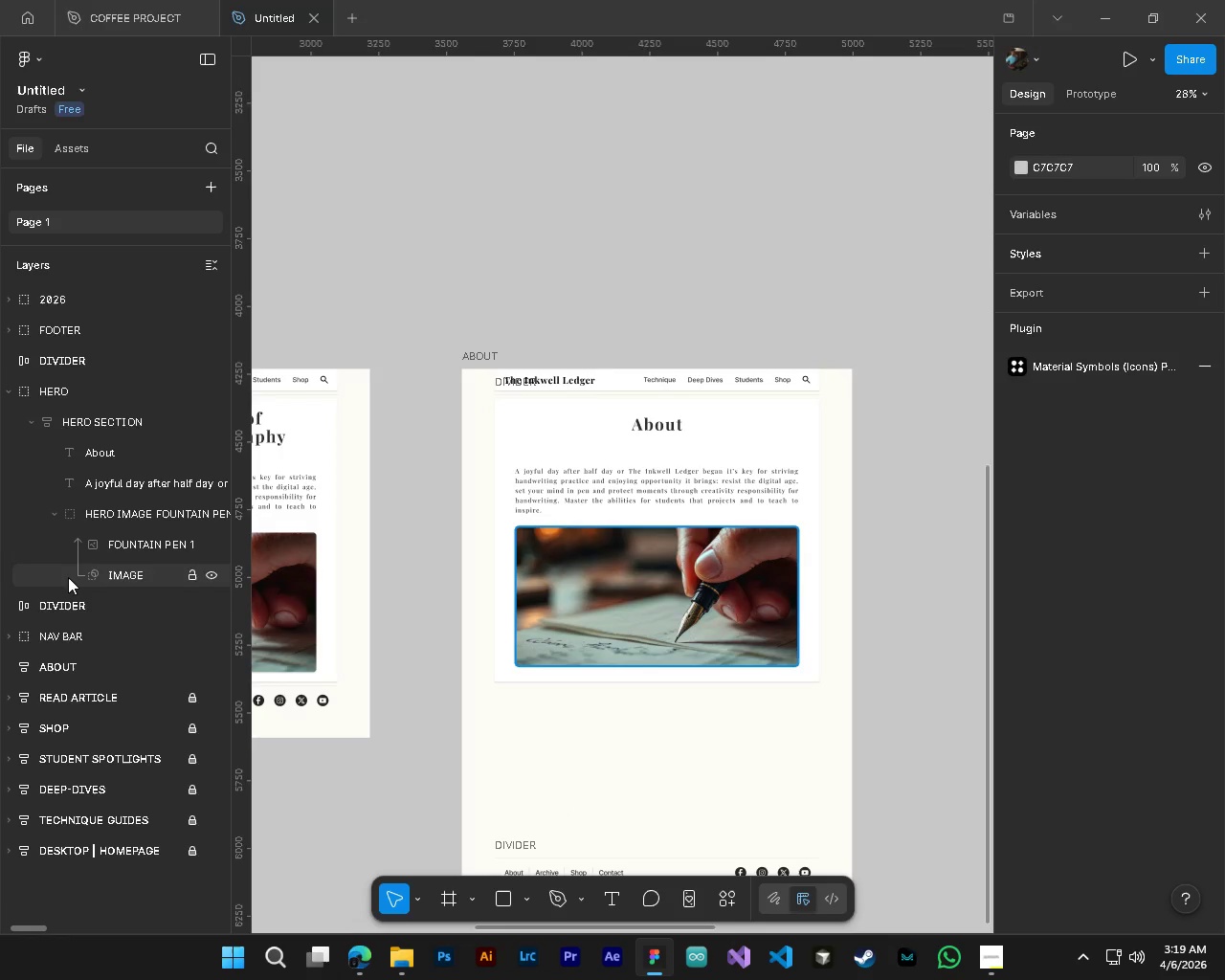 
left_click([75, 609])
 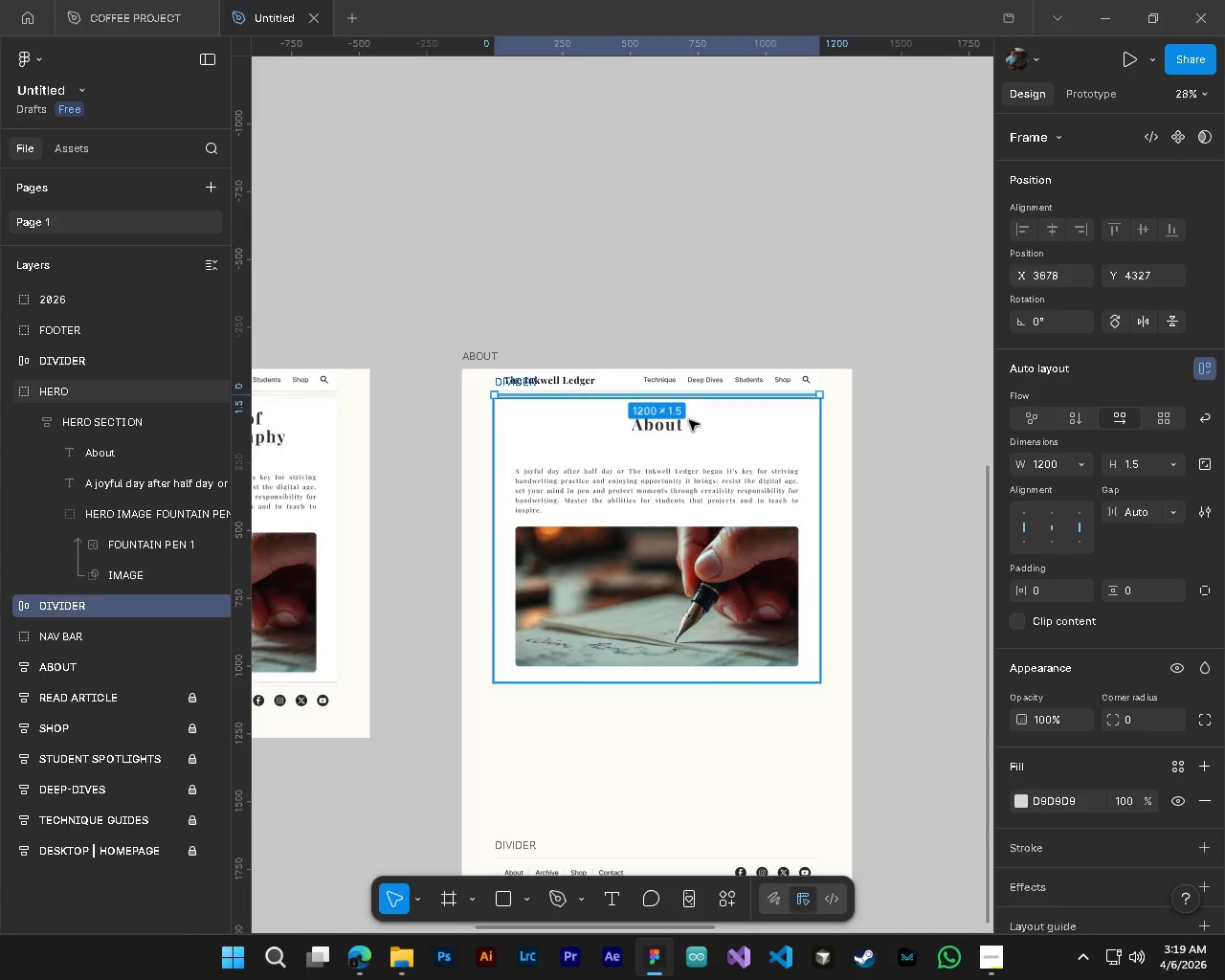 
hold_key(key=AltLeft, duration=3.95)
 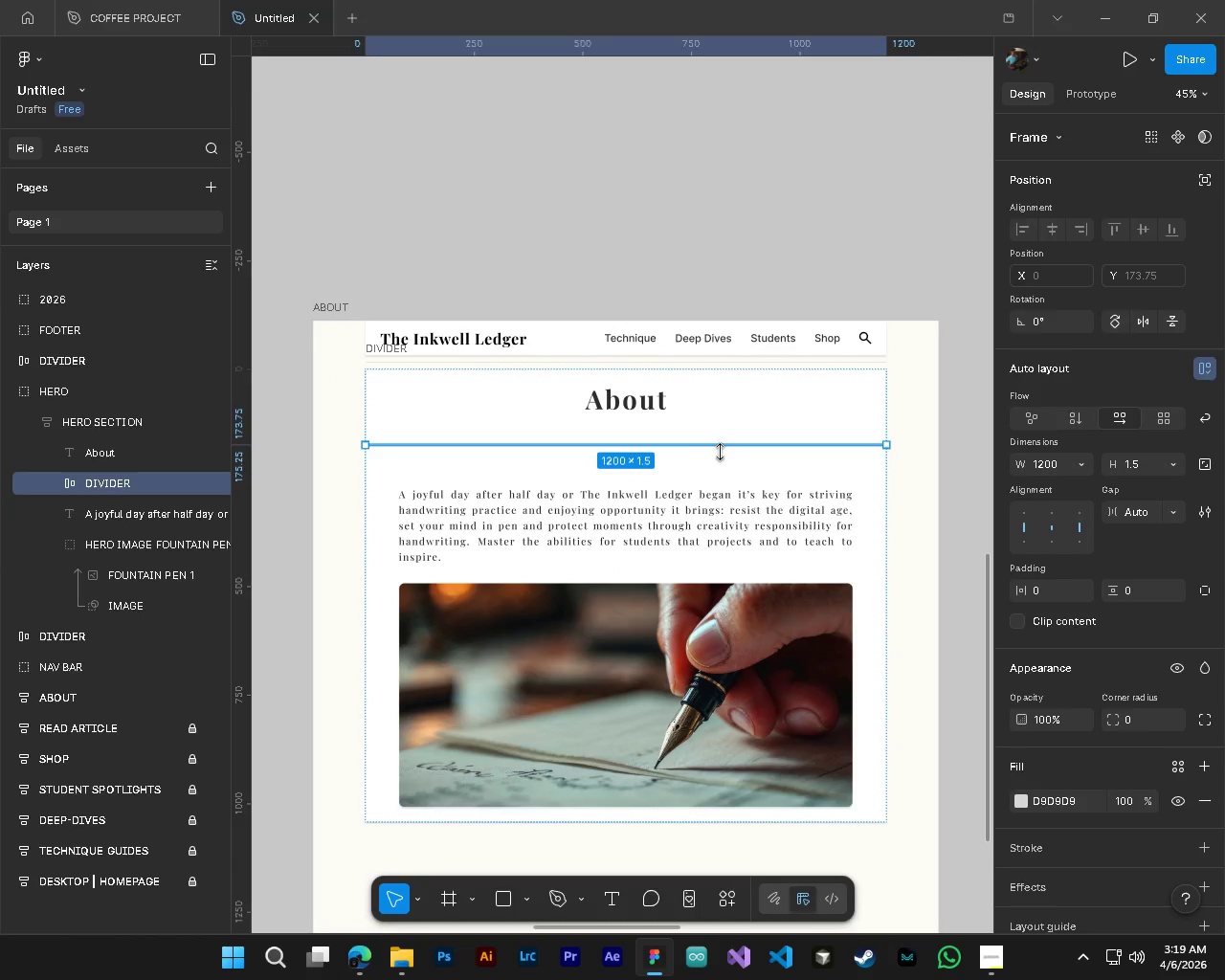 
hold_key(key=ControlLeft, duration=0.56)
 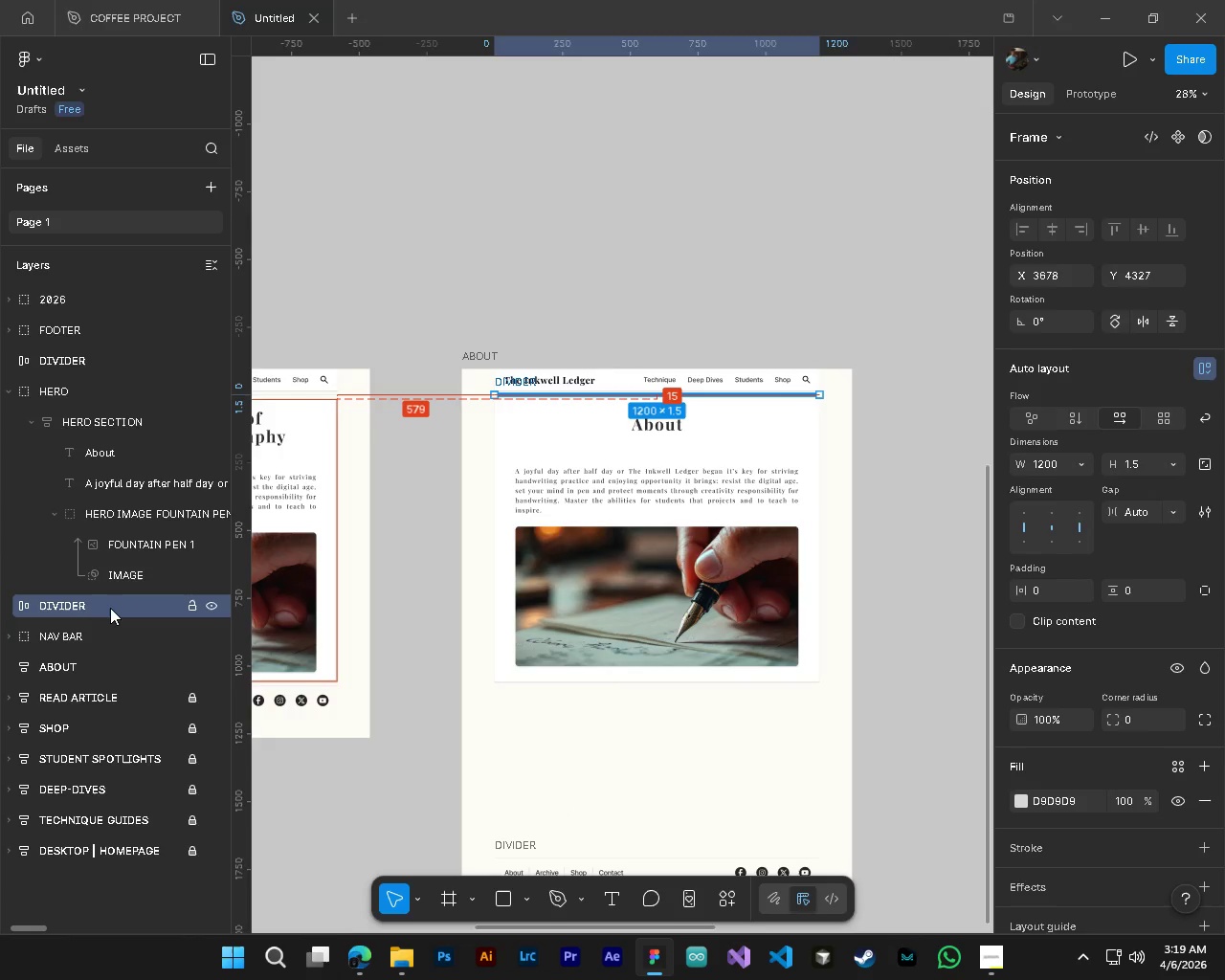 
left_click_drag(start_coordinate=[110, 608], to_coordinate=[110, 469])
 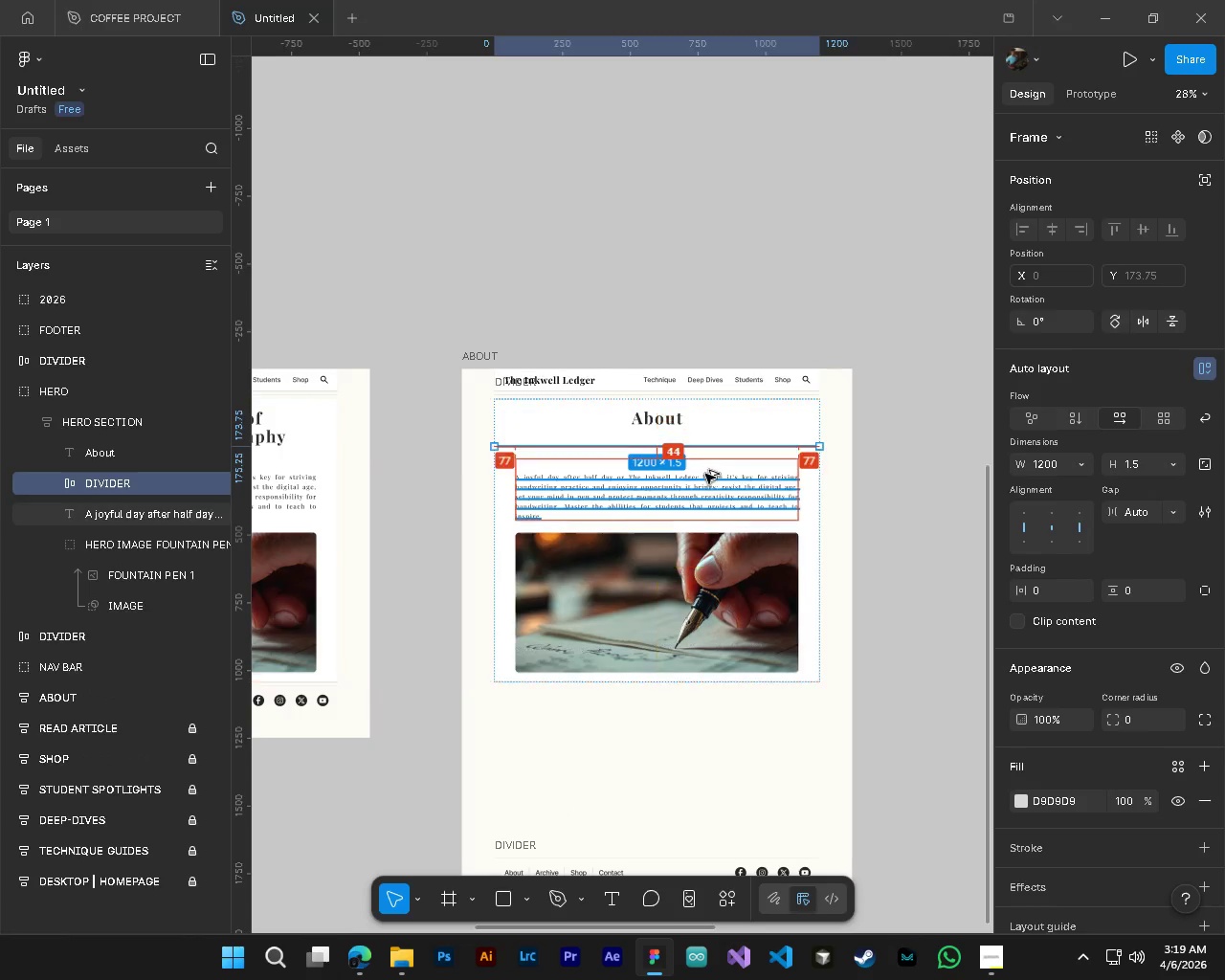 
hold_key(key=ControlLeft, duration=0.77)
scroll: coordinate [707, 450], scroll_direction: up, amount: 4.0
 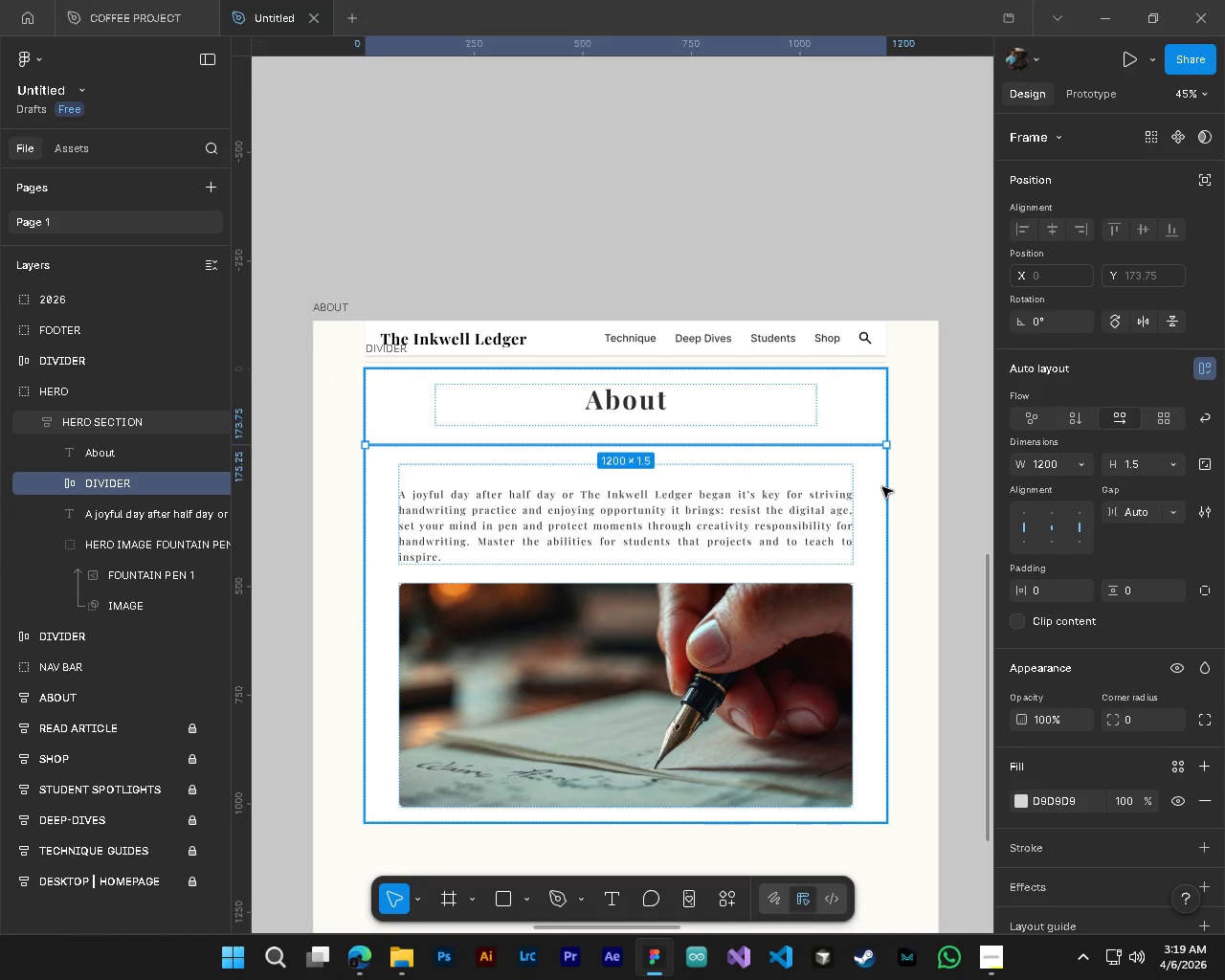 
hold_key(key=ControlLeft, duration=1.23)
 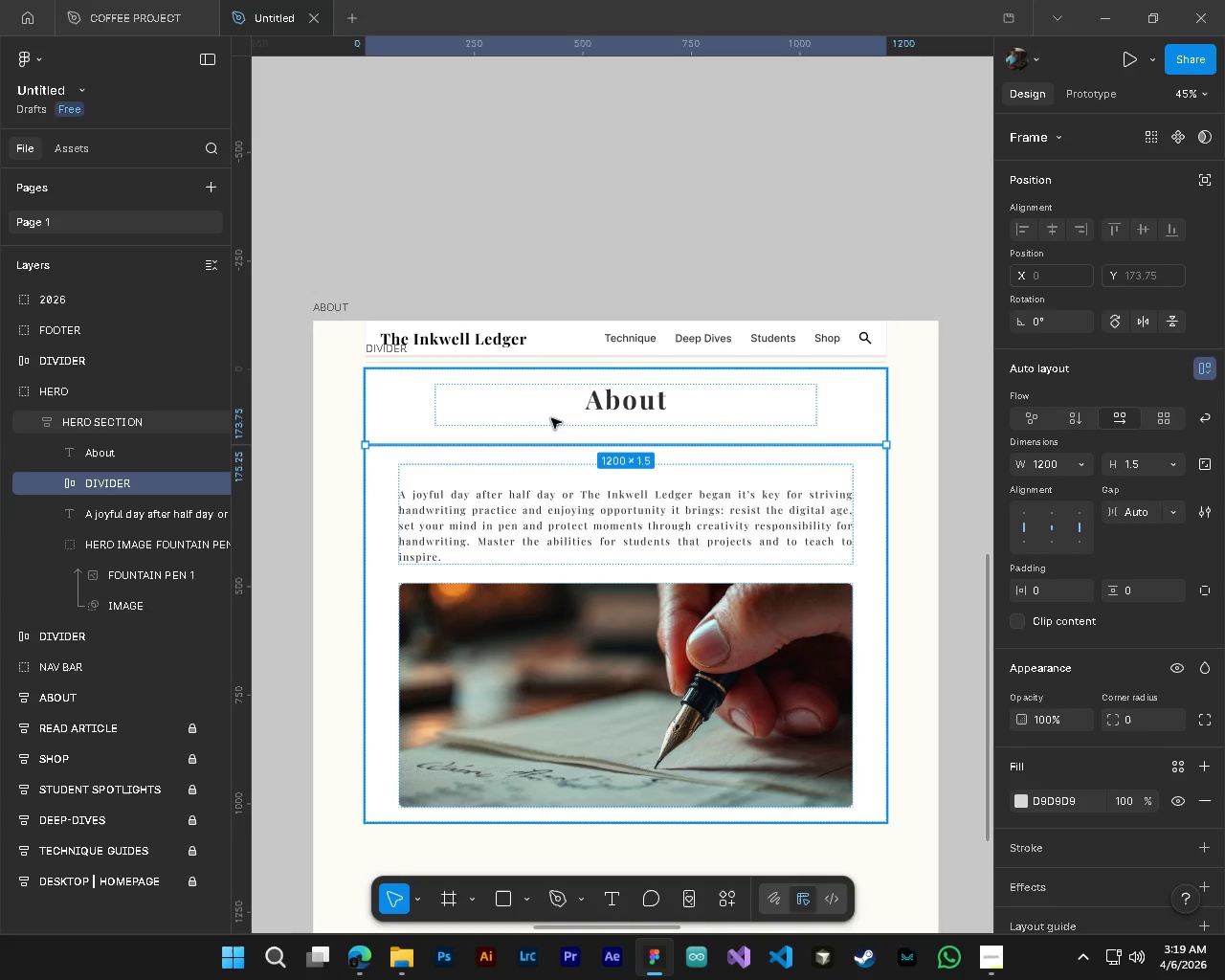 
left_click([86, 452])
 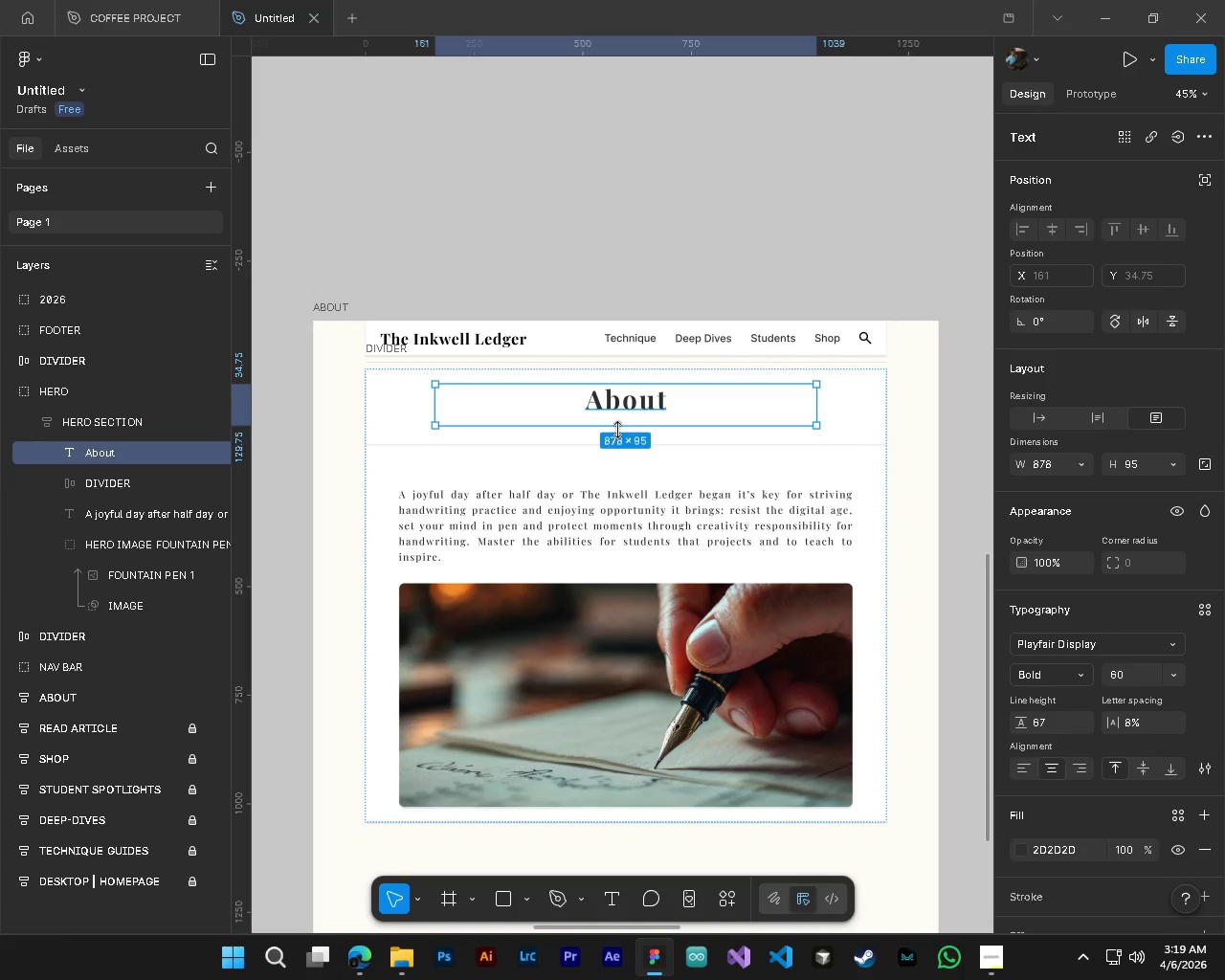 
left_click_drag(start_coordinate=[618, 430], to_coordinate=[619, 414])
 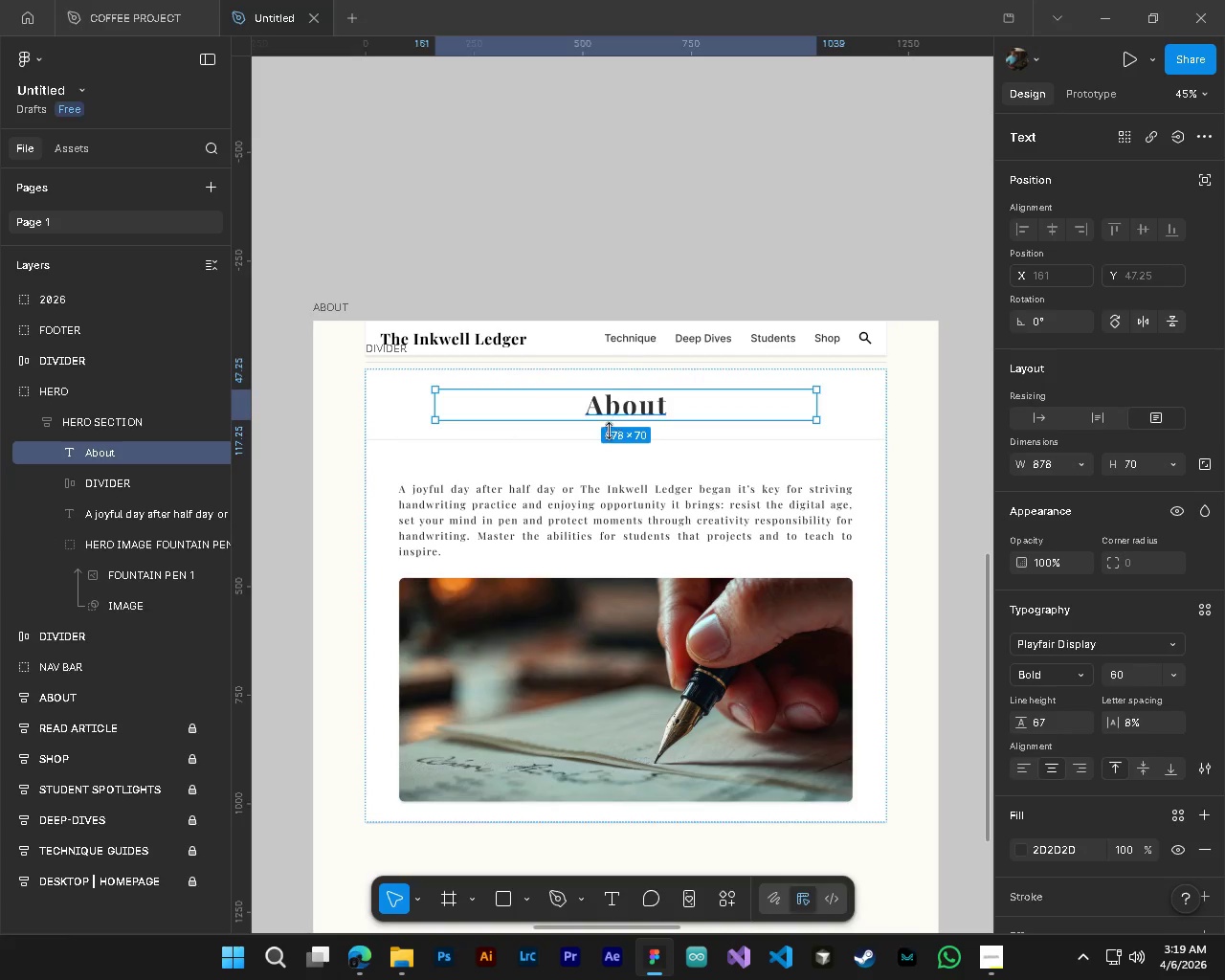 
hold_key(key=AltLeft, duration=0.36)
 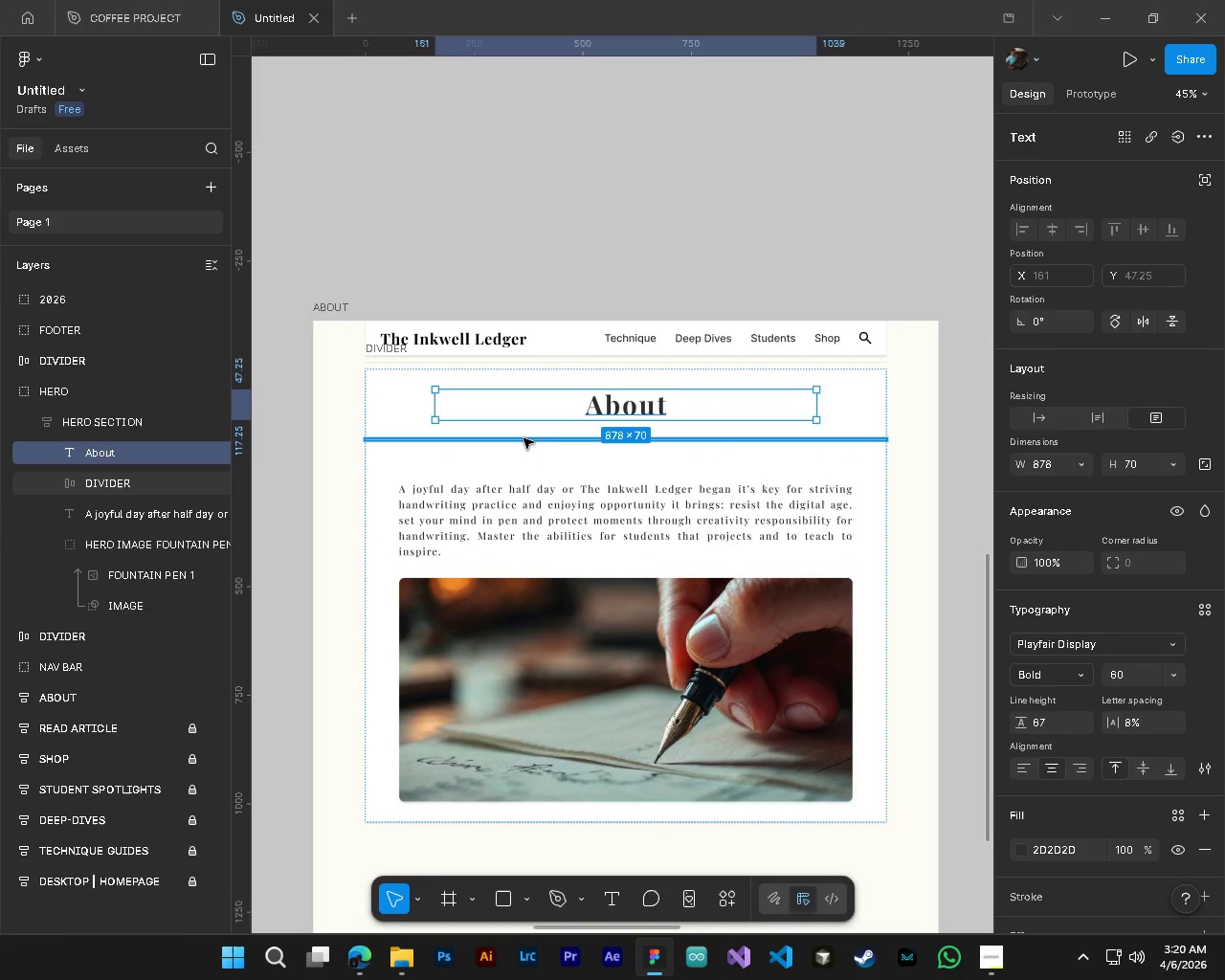 
hold_key(key=ControlLeft, duration=0.38)
 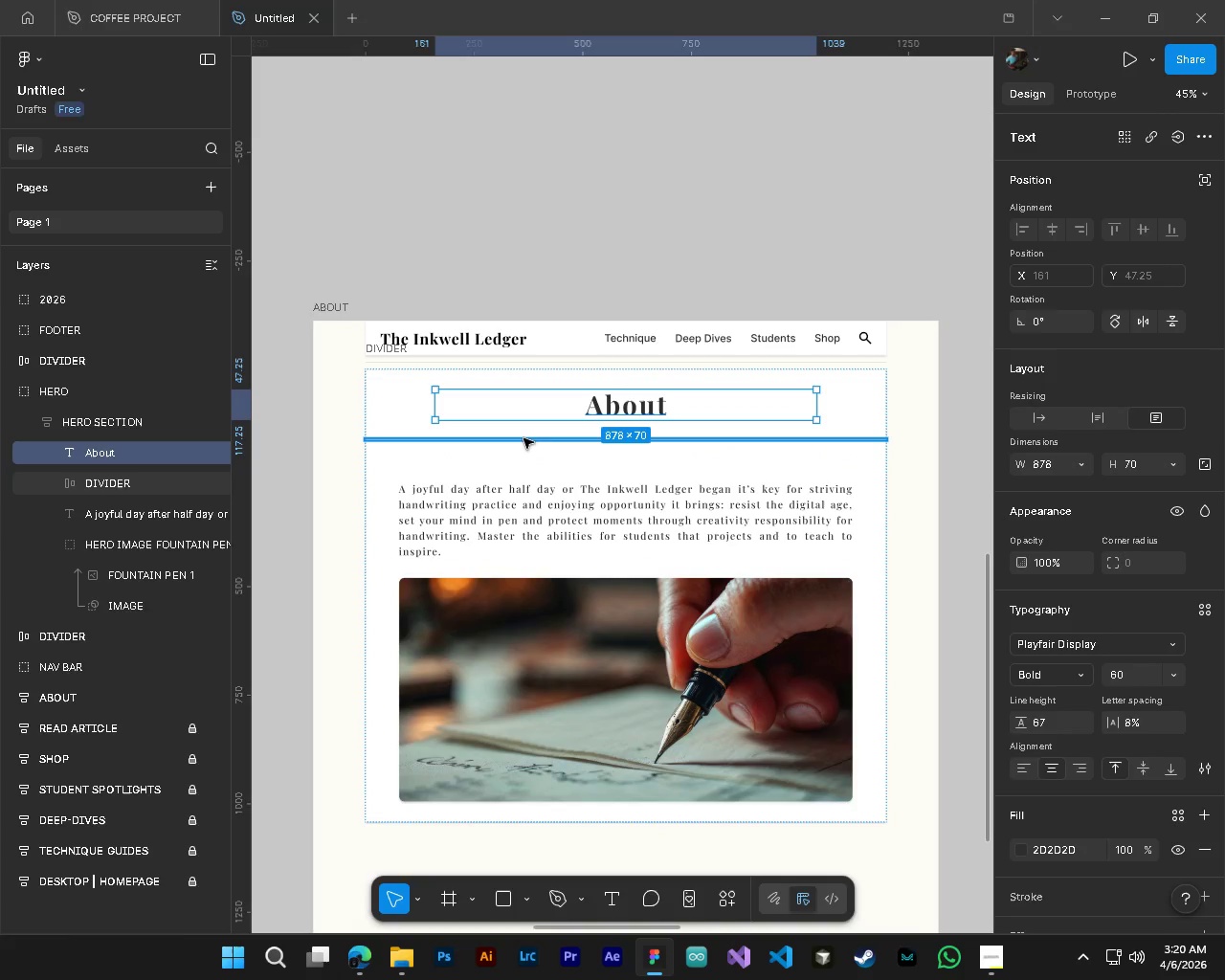 
left_click([523, 438])
 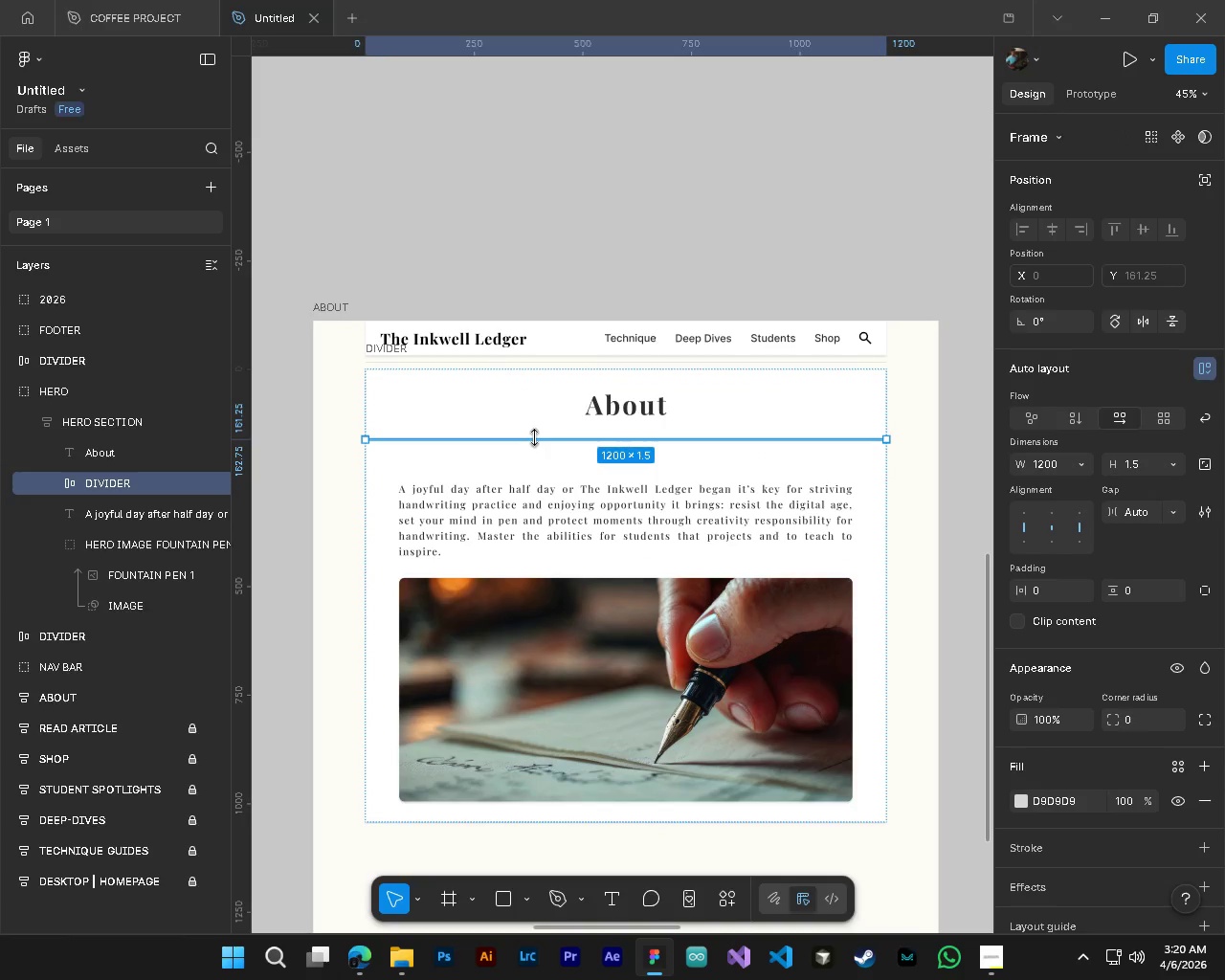 
hold_key(key=ControlLeft, duration=0.75)
 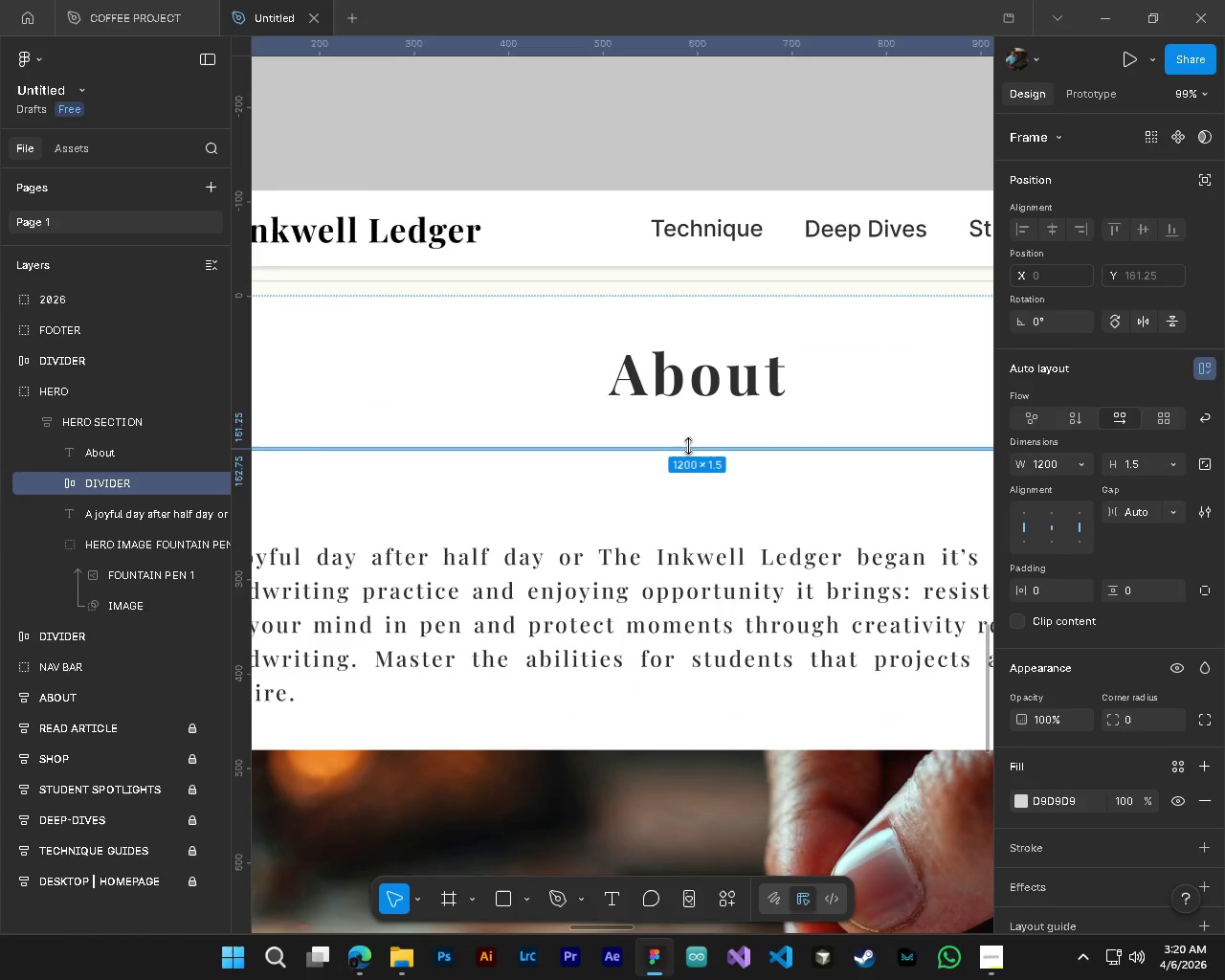 
hold_key(key=AltLeft, duration=0.72)
 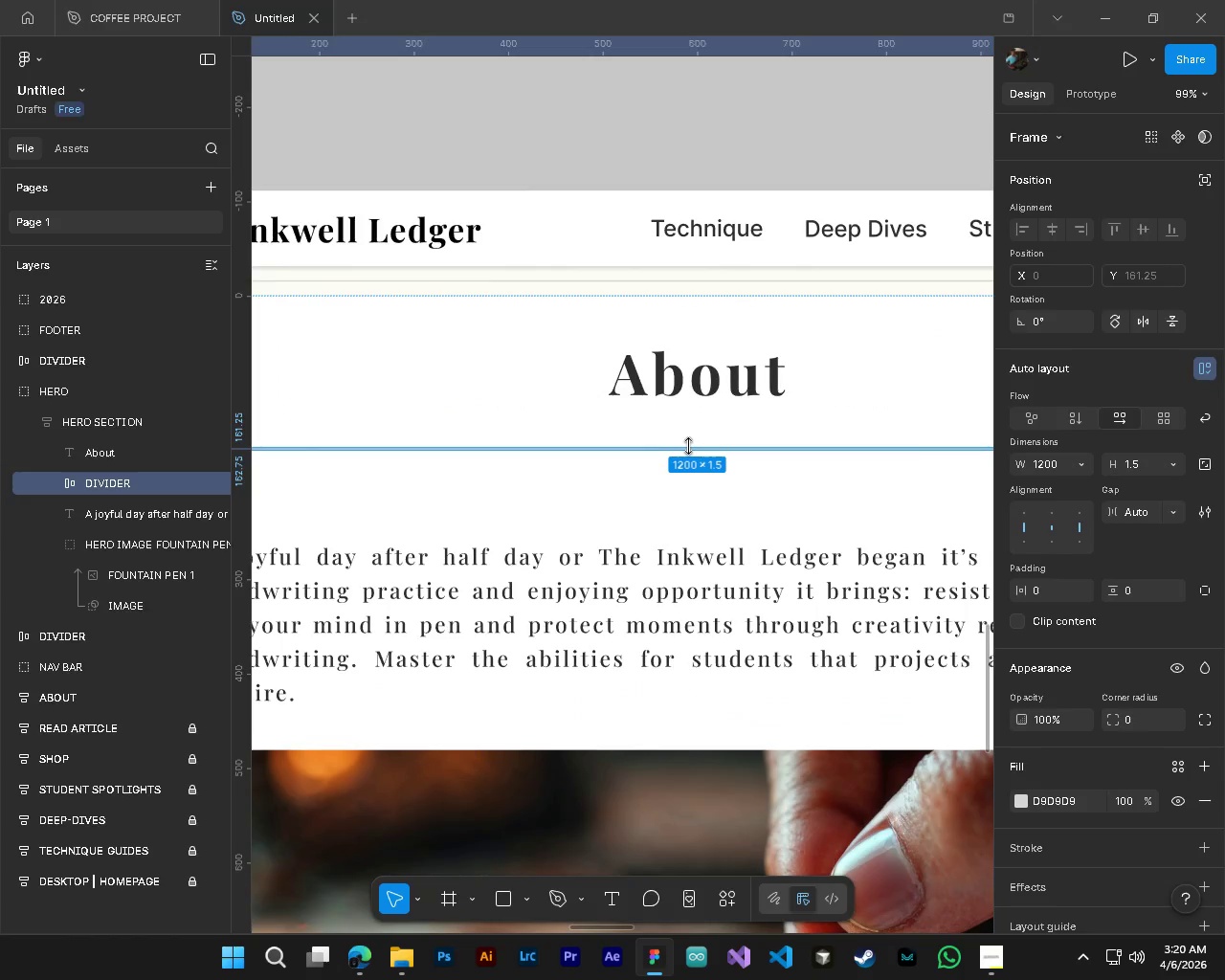 
hold_key(key=AltLeft, duration=6.26)
 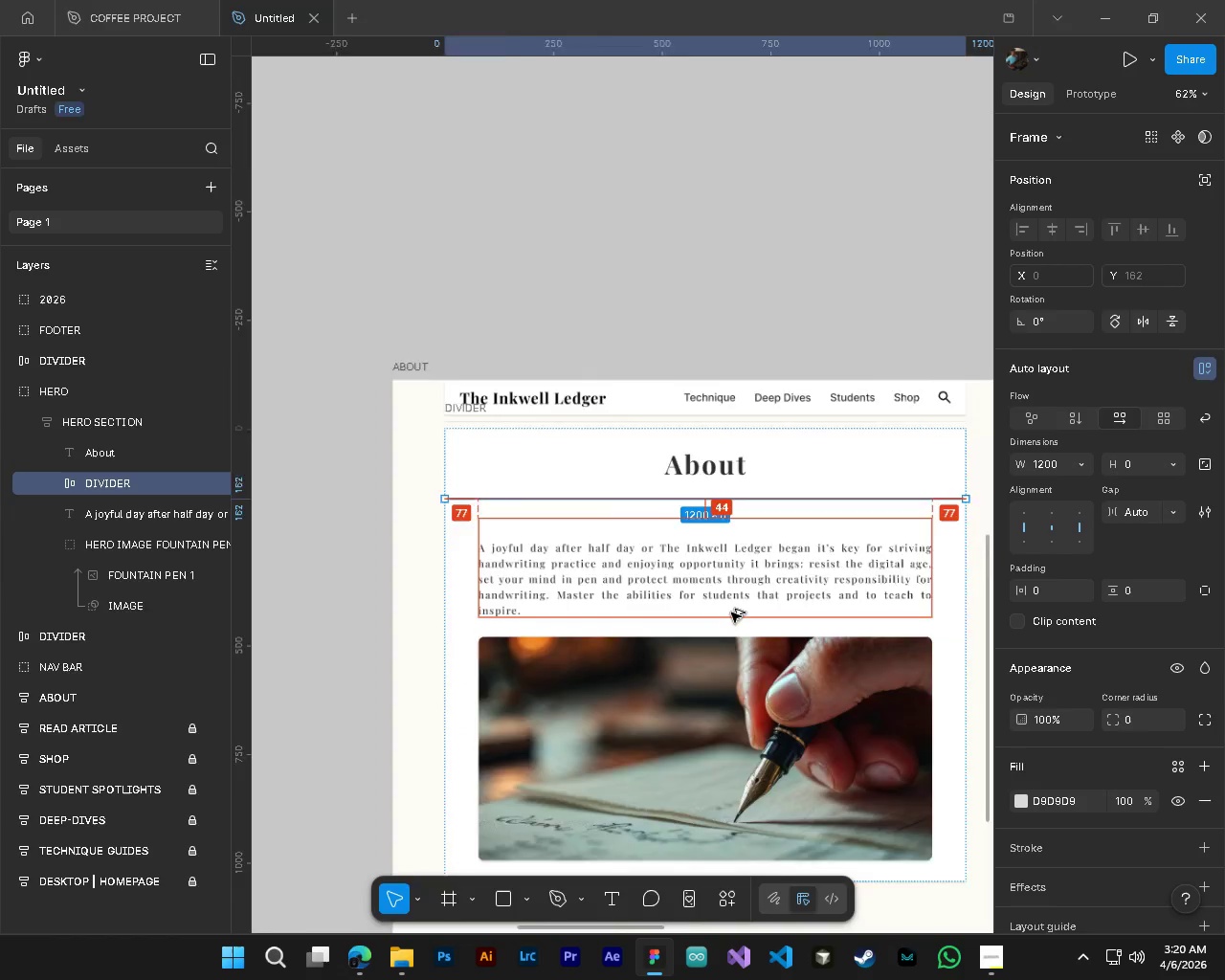 
scroll: coordinate [637, 416], scroll_direction: up, amount: 8.0
 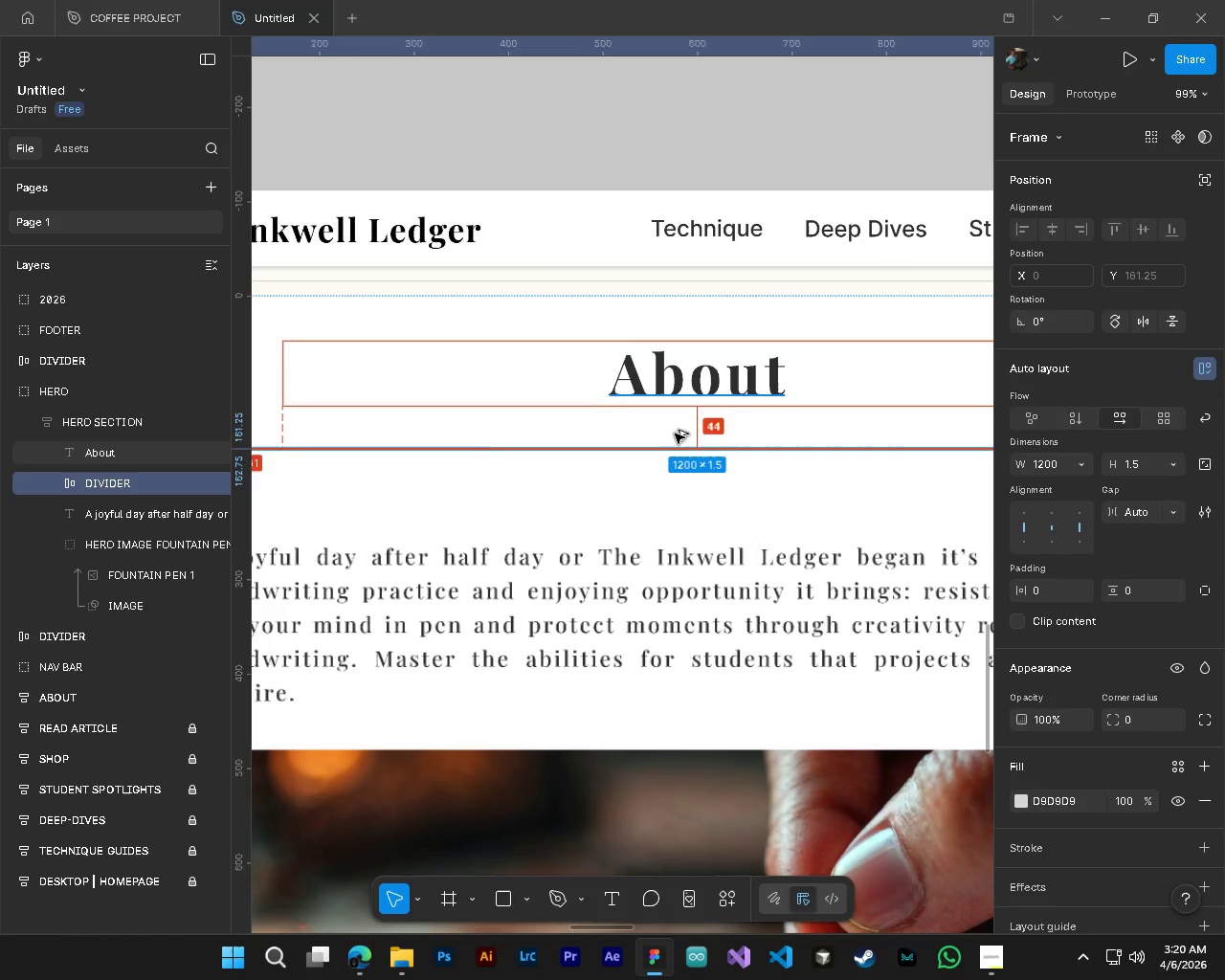 
left_click_drag(start_coordinate=[1116, 468], to_coordinate=[576, 486])
 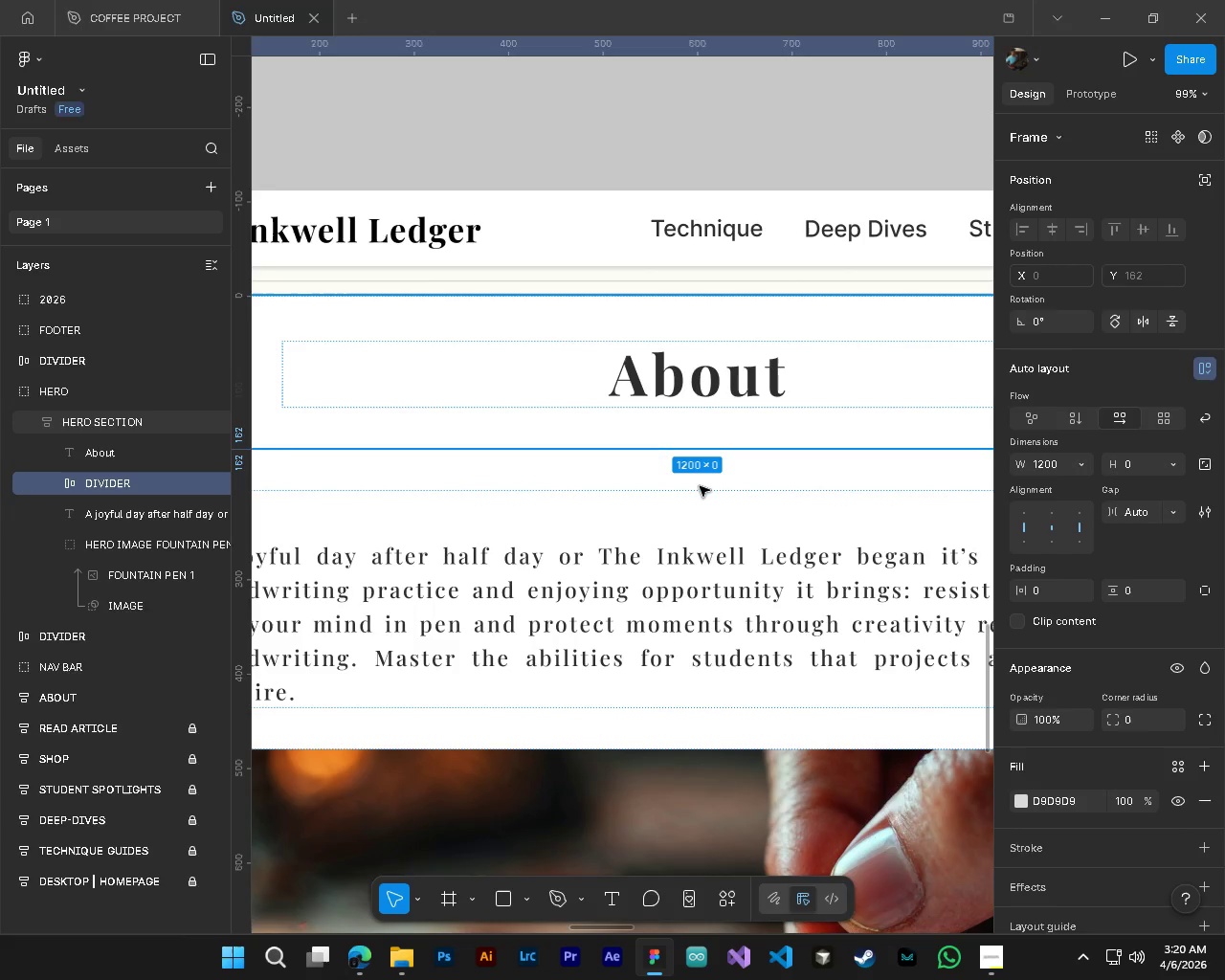 
hold_key(key=ControlLeft, duration=0.88)
hold_key(key=AltLeft, duration=0.83)
scroll: coordinate [731, 610], scroll_direction: down, amount: 9.0
 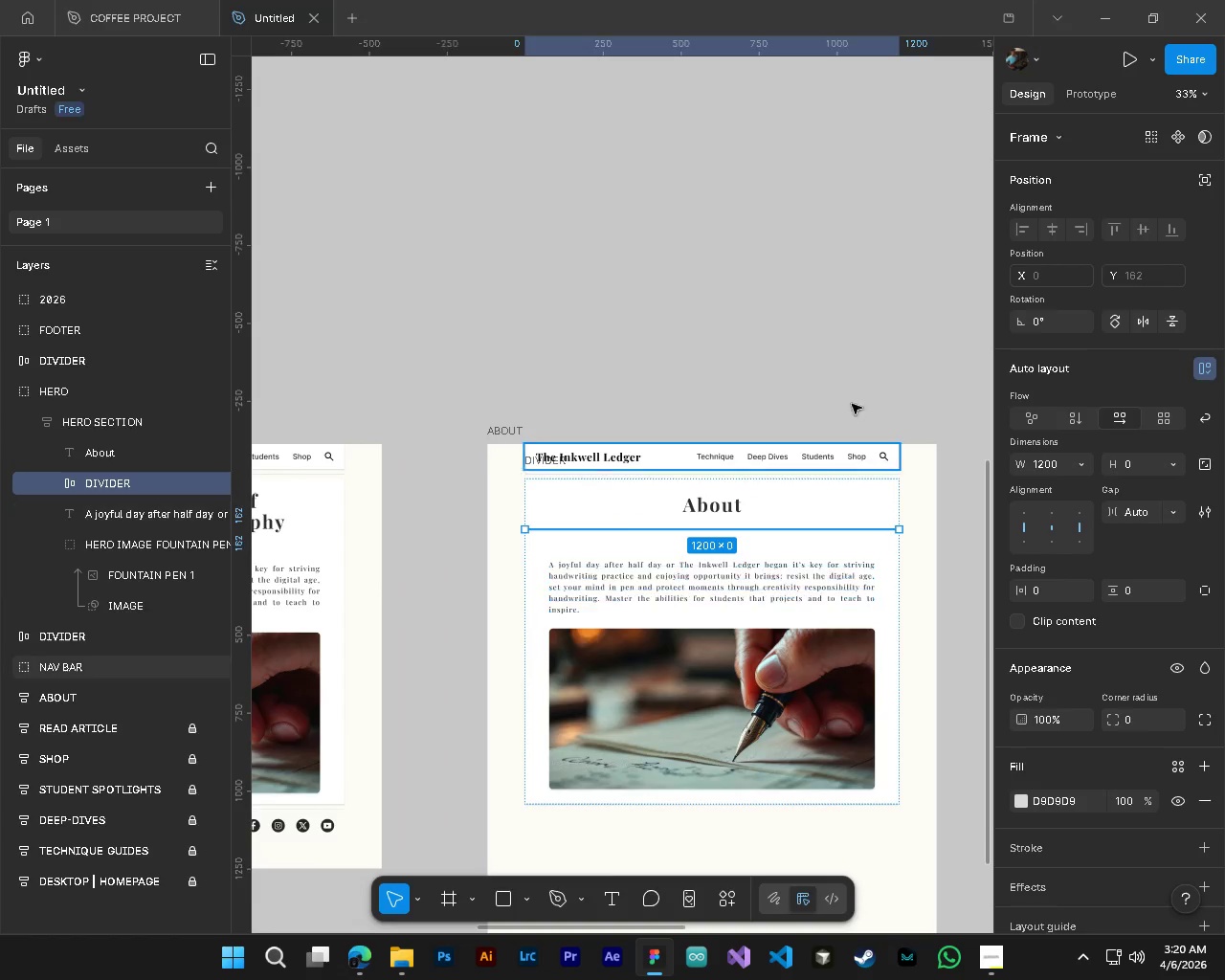 
left_click([855, 383])
 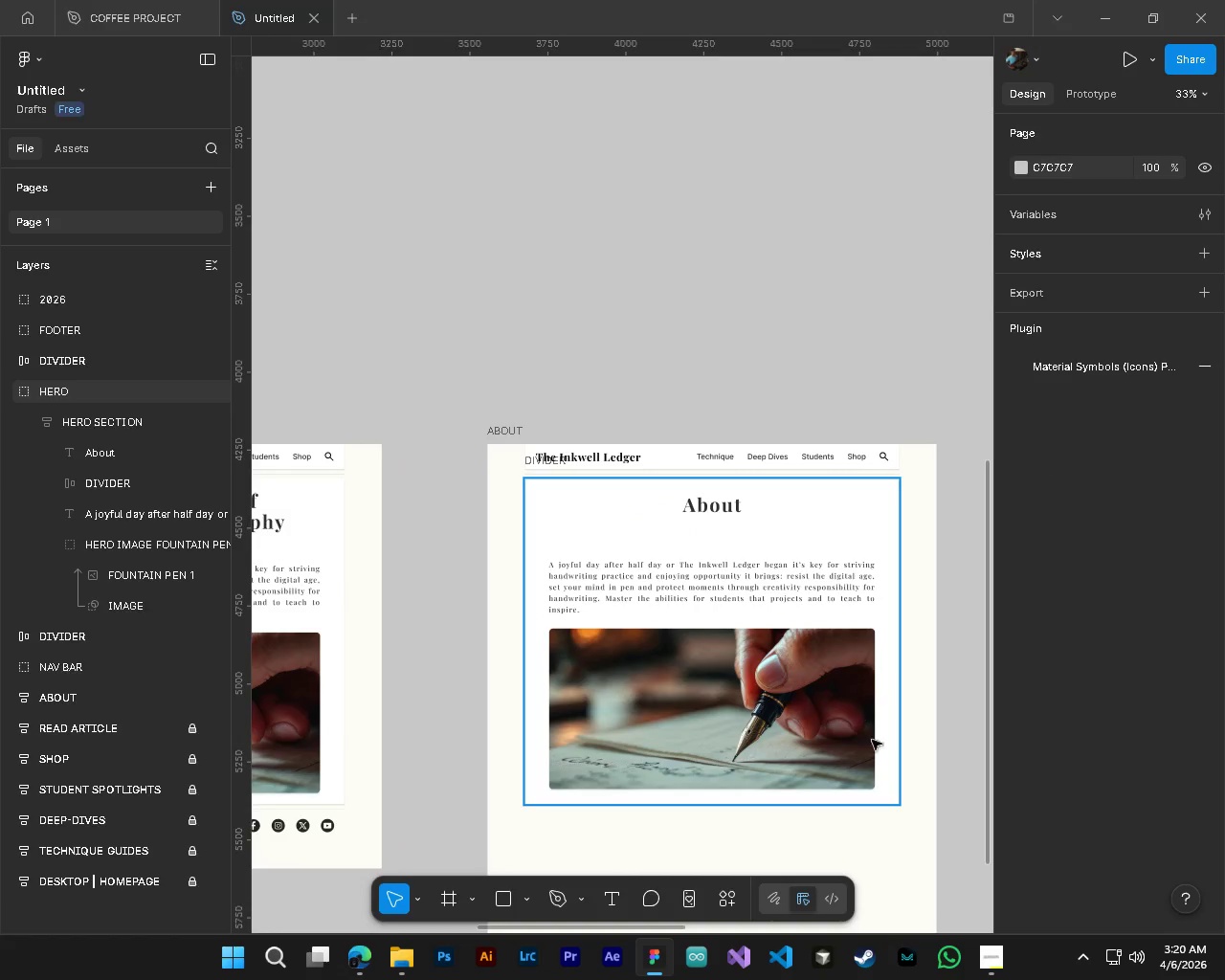 
hold_key(key=AltLeft, duration=0.83)
hold_key(key=ControlLeft, duration=0.86)
scroll: coordinate [902, 700], scroll_direction: up, amount: 4.0
 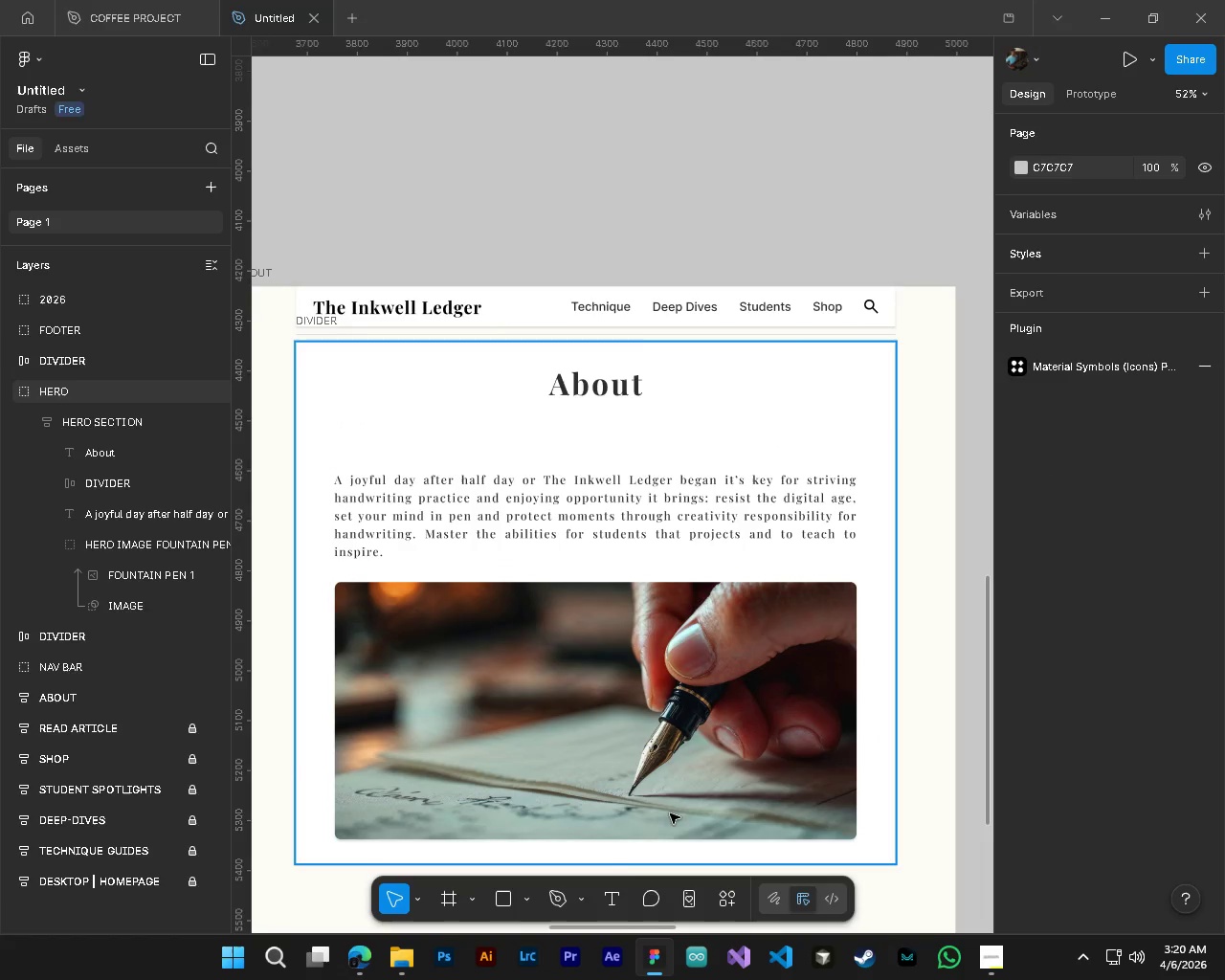 
hold_key(key=AltLeft, duration=0.84)
hold_key(key=ControlLeft, duration=0.83)
scroll: coordinate [450, 466], scroll_direction: up, amount: 5.0
 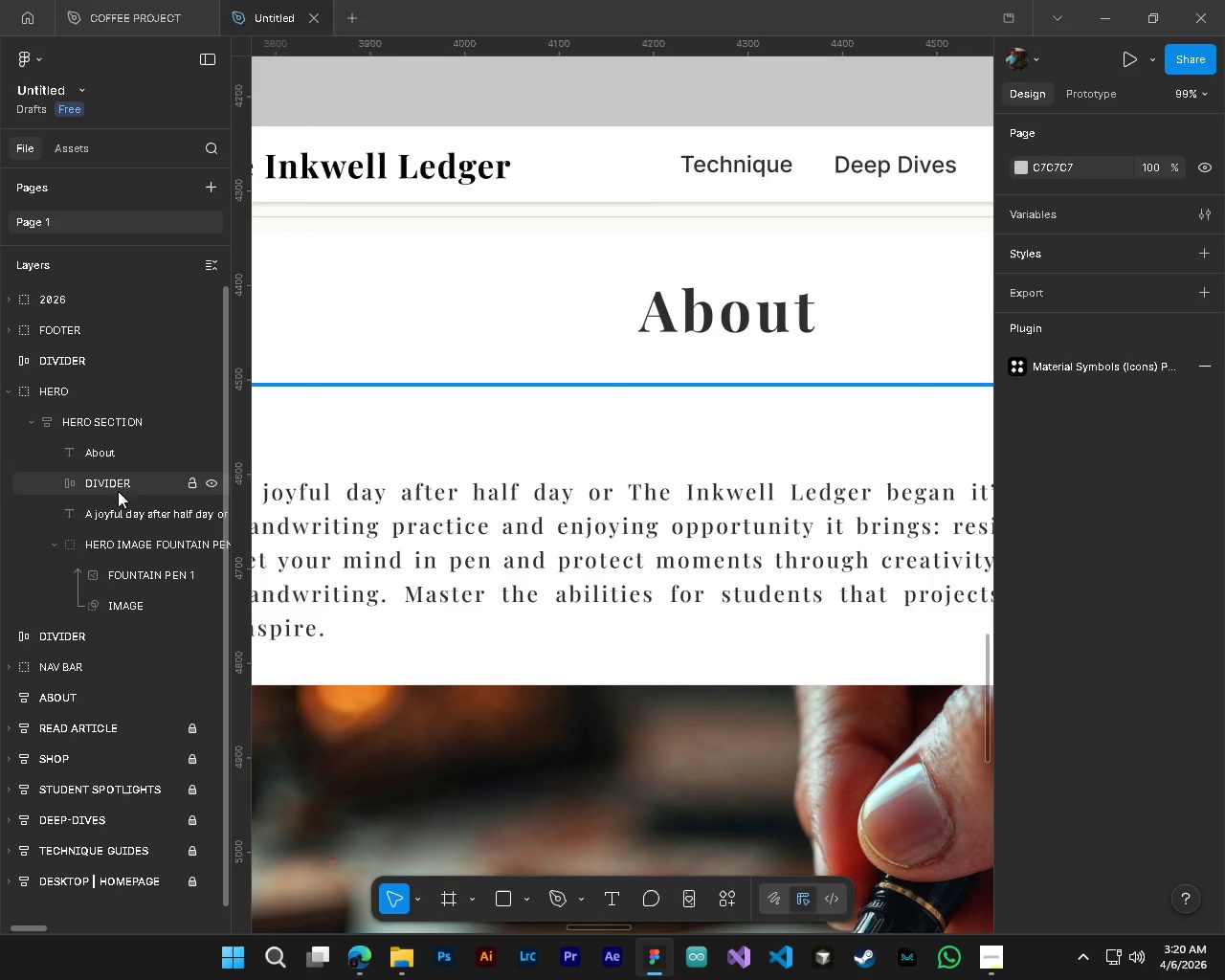 
hold_key(key=ShiftLeft, duration=0.34)
scroll: coordinate [535, 618], scroll_direction: up, amount: 5.0
 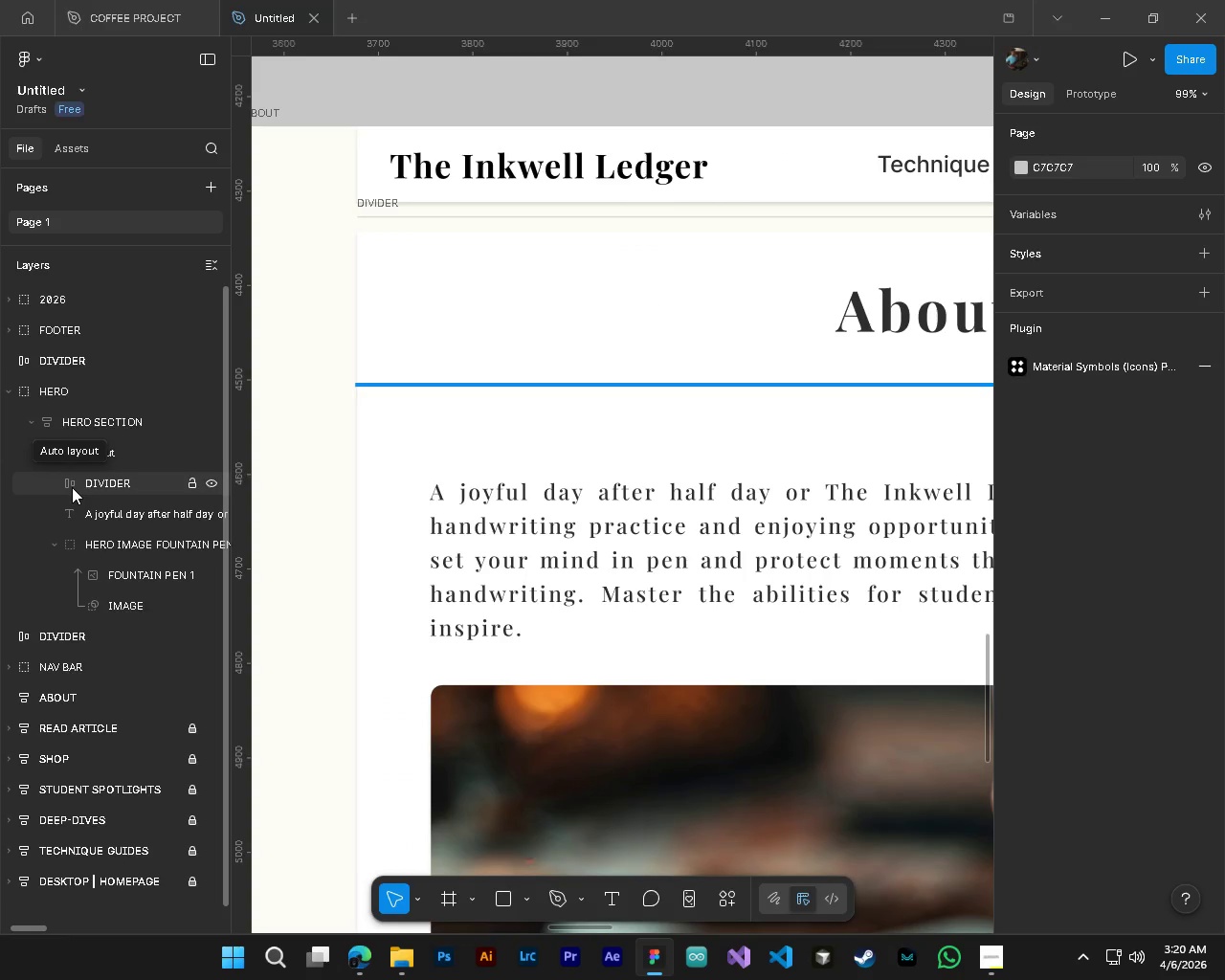 
left_click([72, 487])
 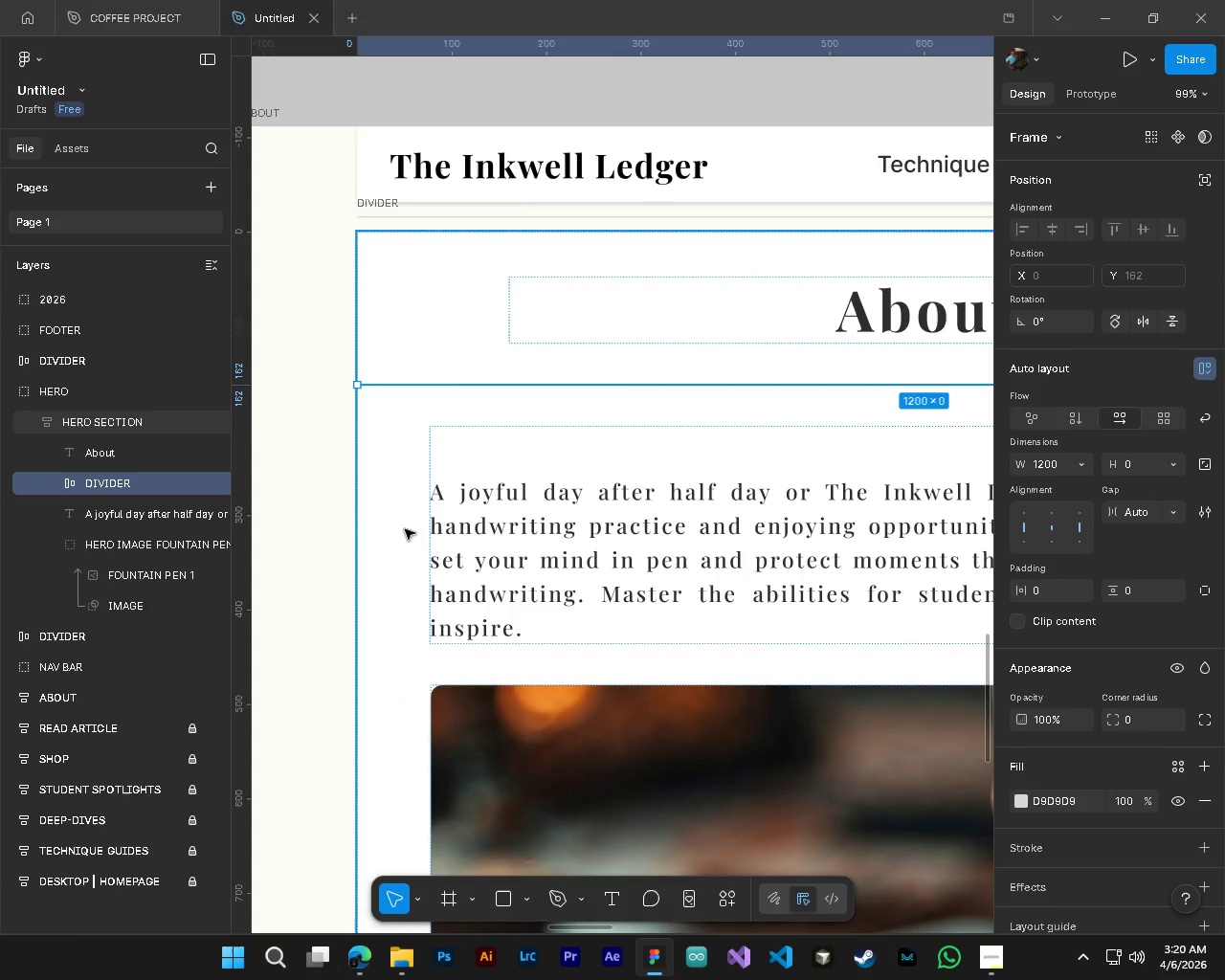 
hold_key(key=ControlLeft, duration=0.91)
 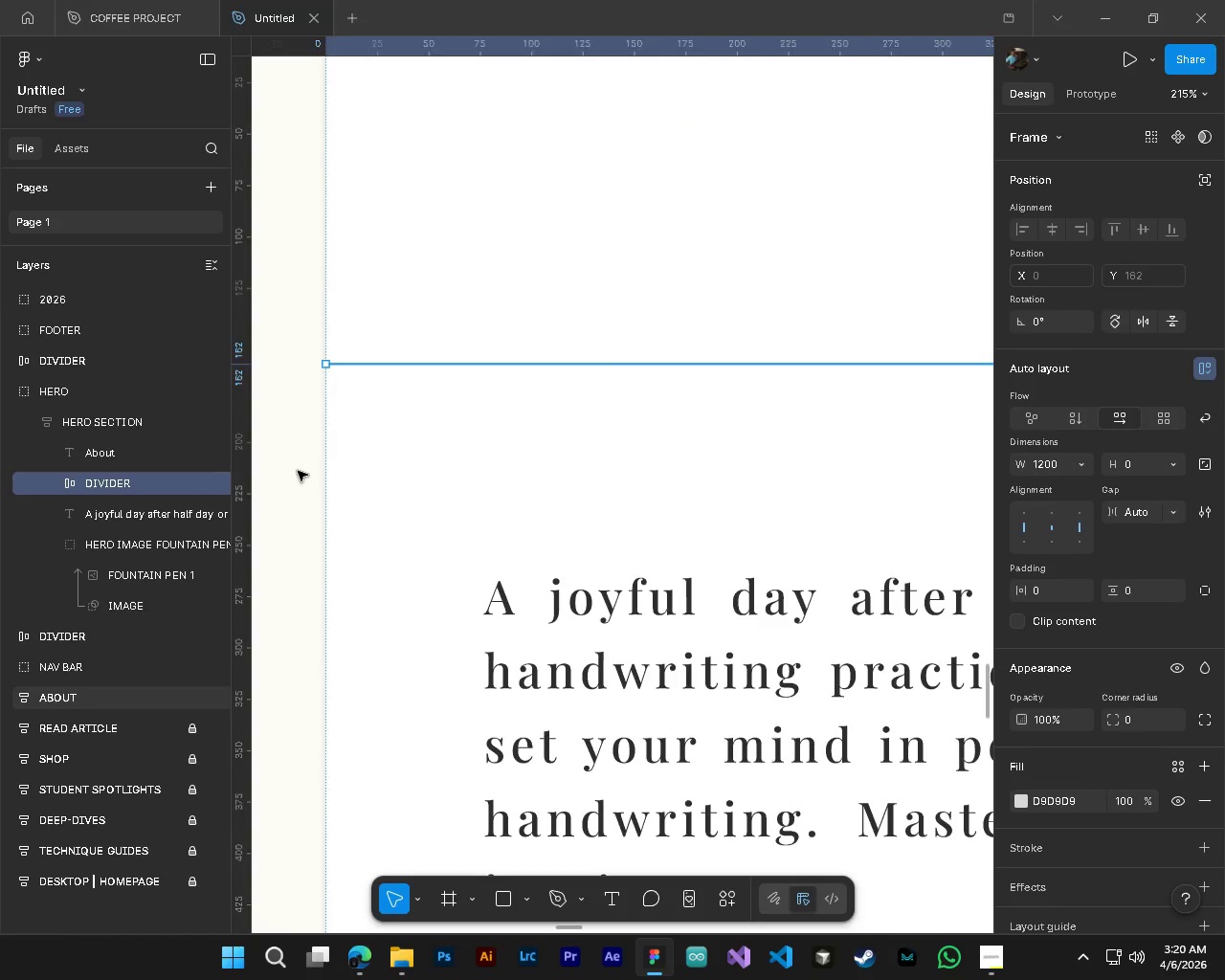 
key(Alt+Control+AltLeft)
 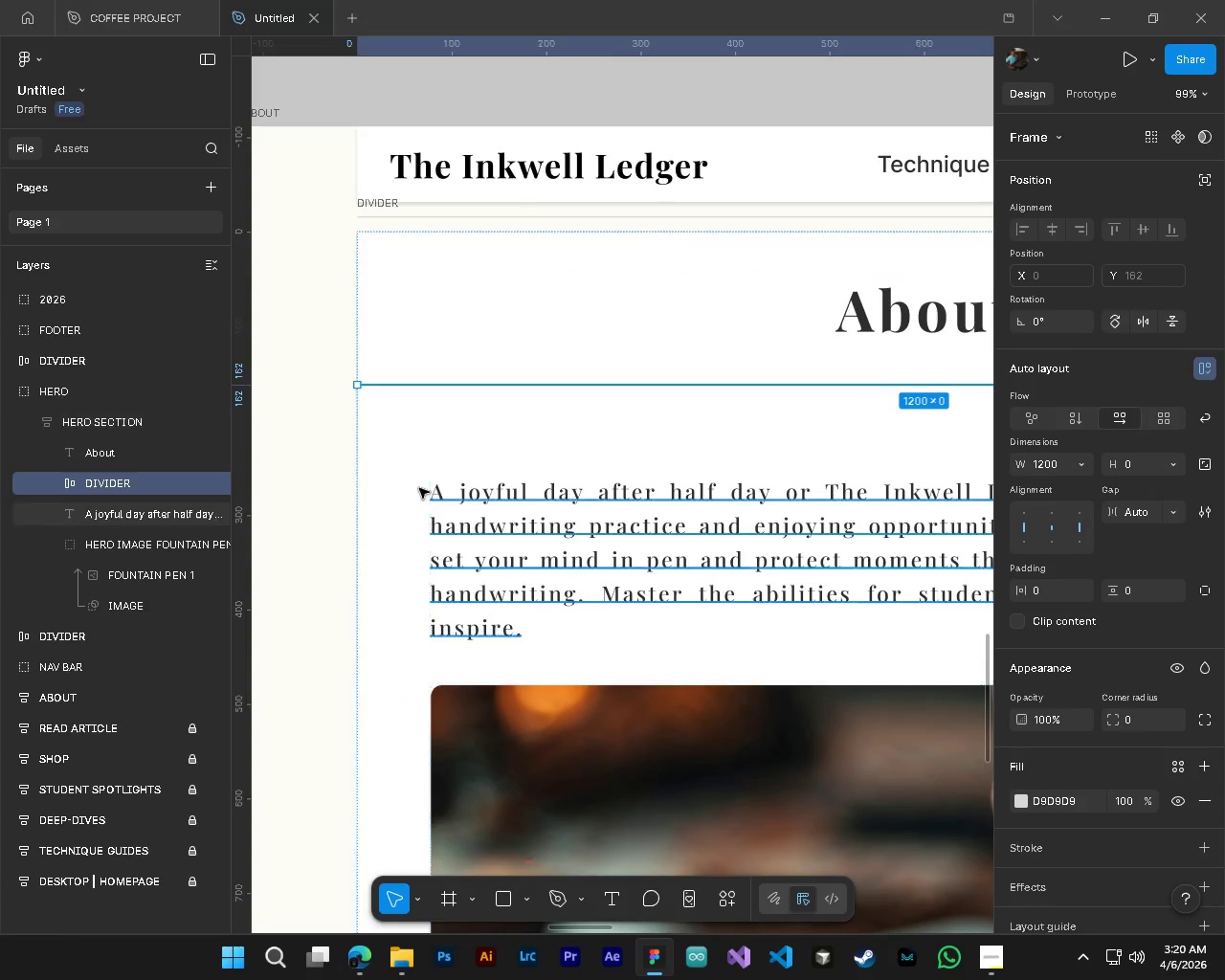 
key(Alt+Control+AltLeft)
 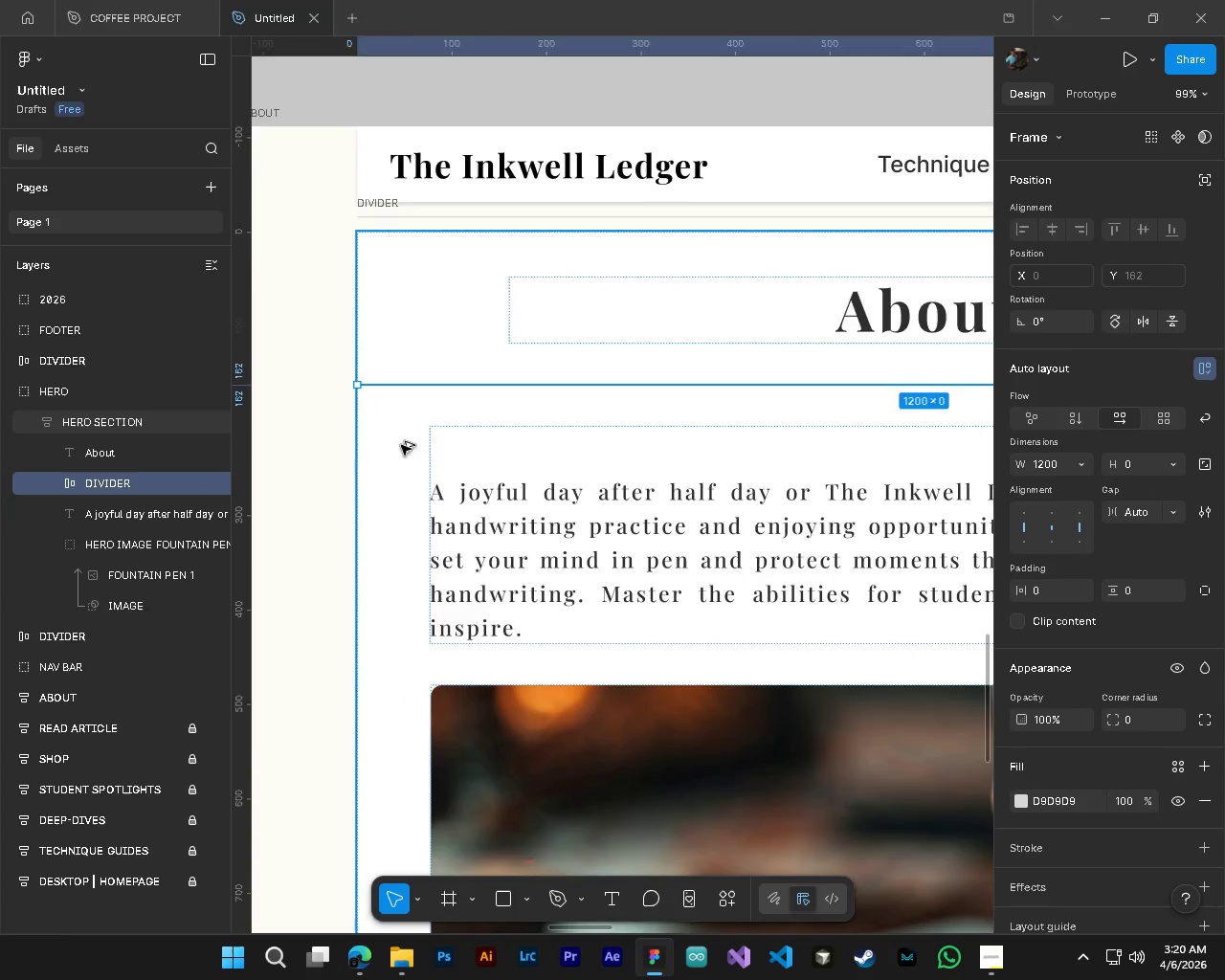 
hold_key(key=AltLeft, duration=0.53)
 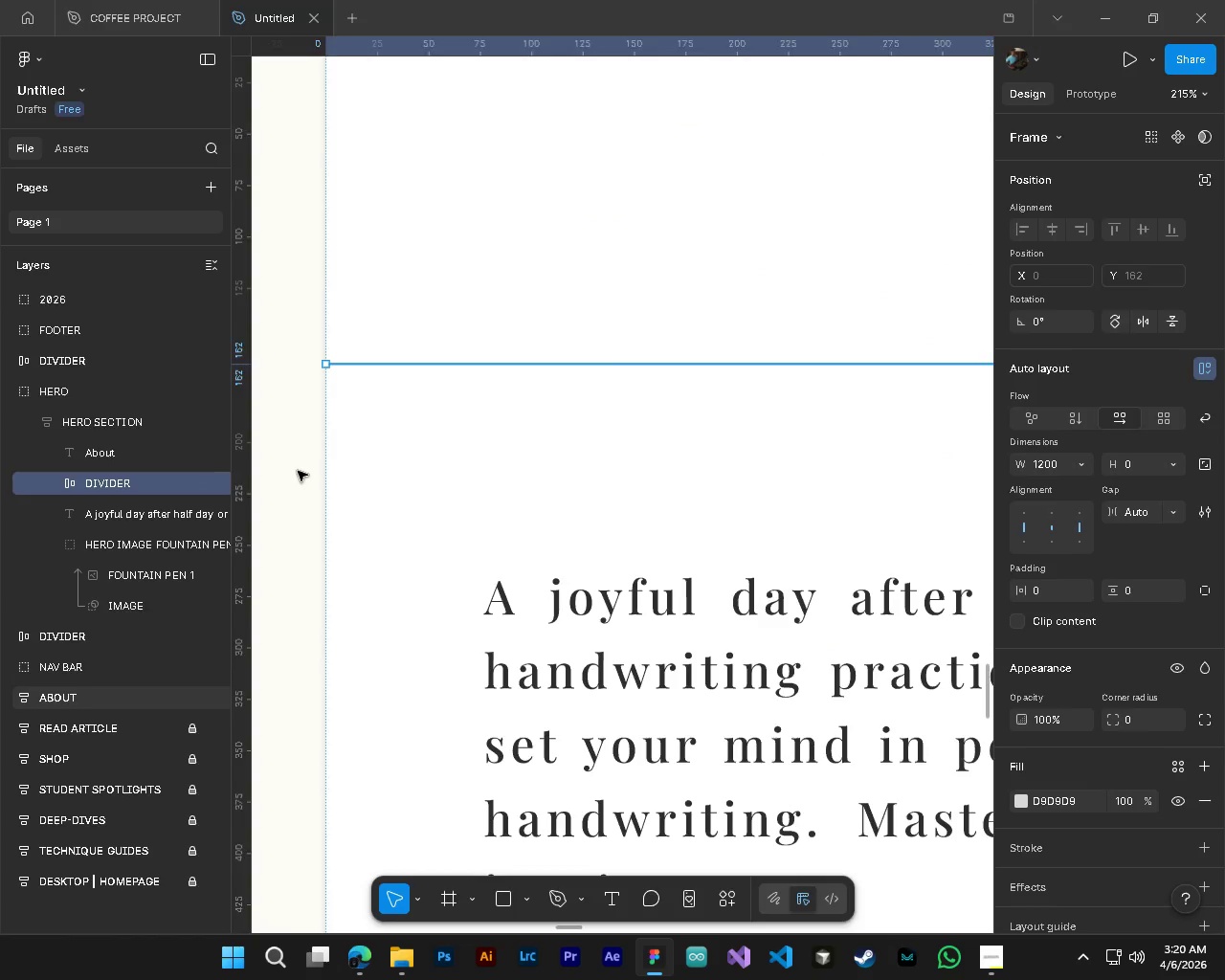 
hold_key(key=AltLeft, duration=1.52)
left_click([298, 471])
 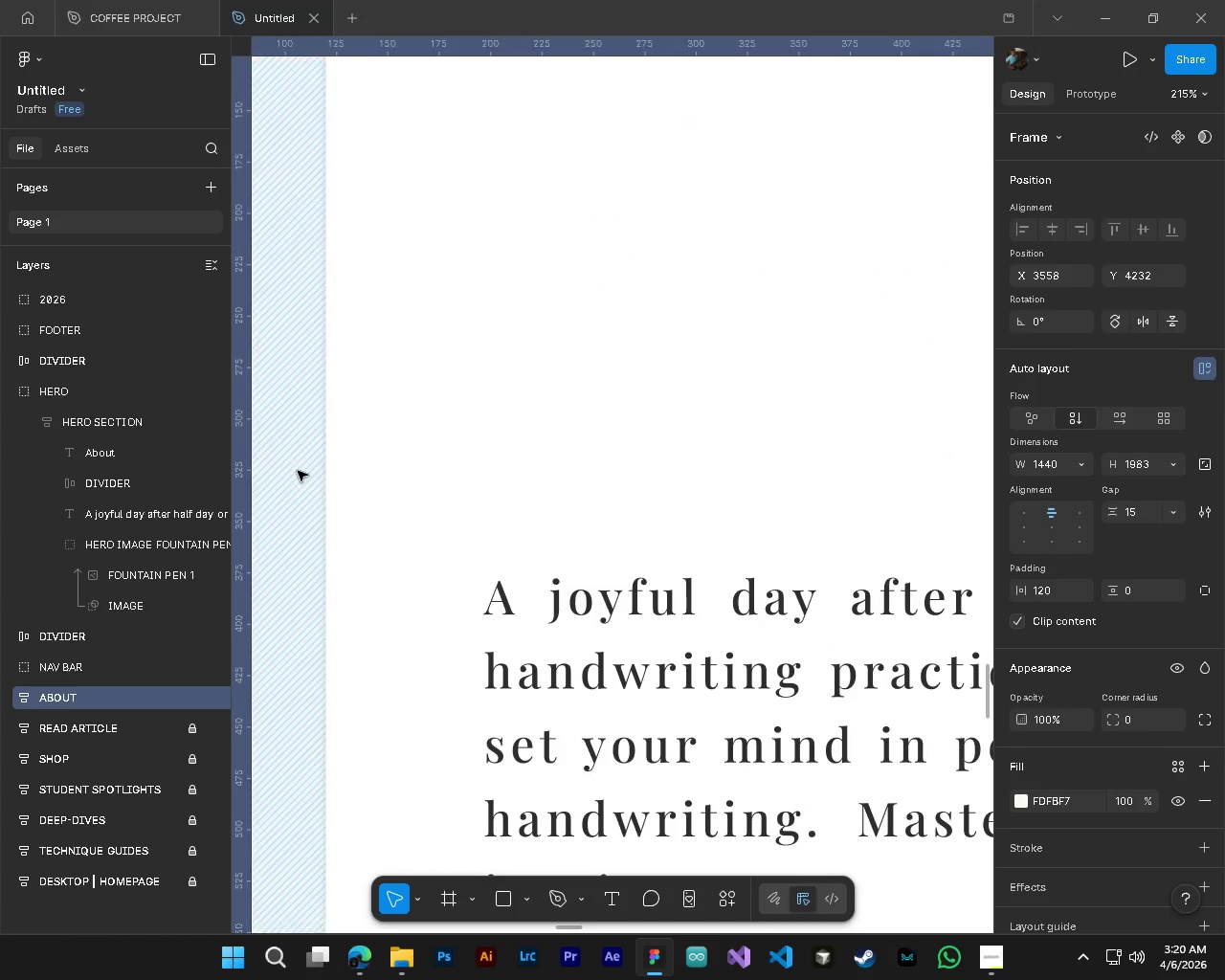 
scroll: coordinate [349, 319], scroll_direction: up, amount: 7.0
 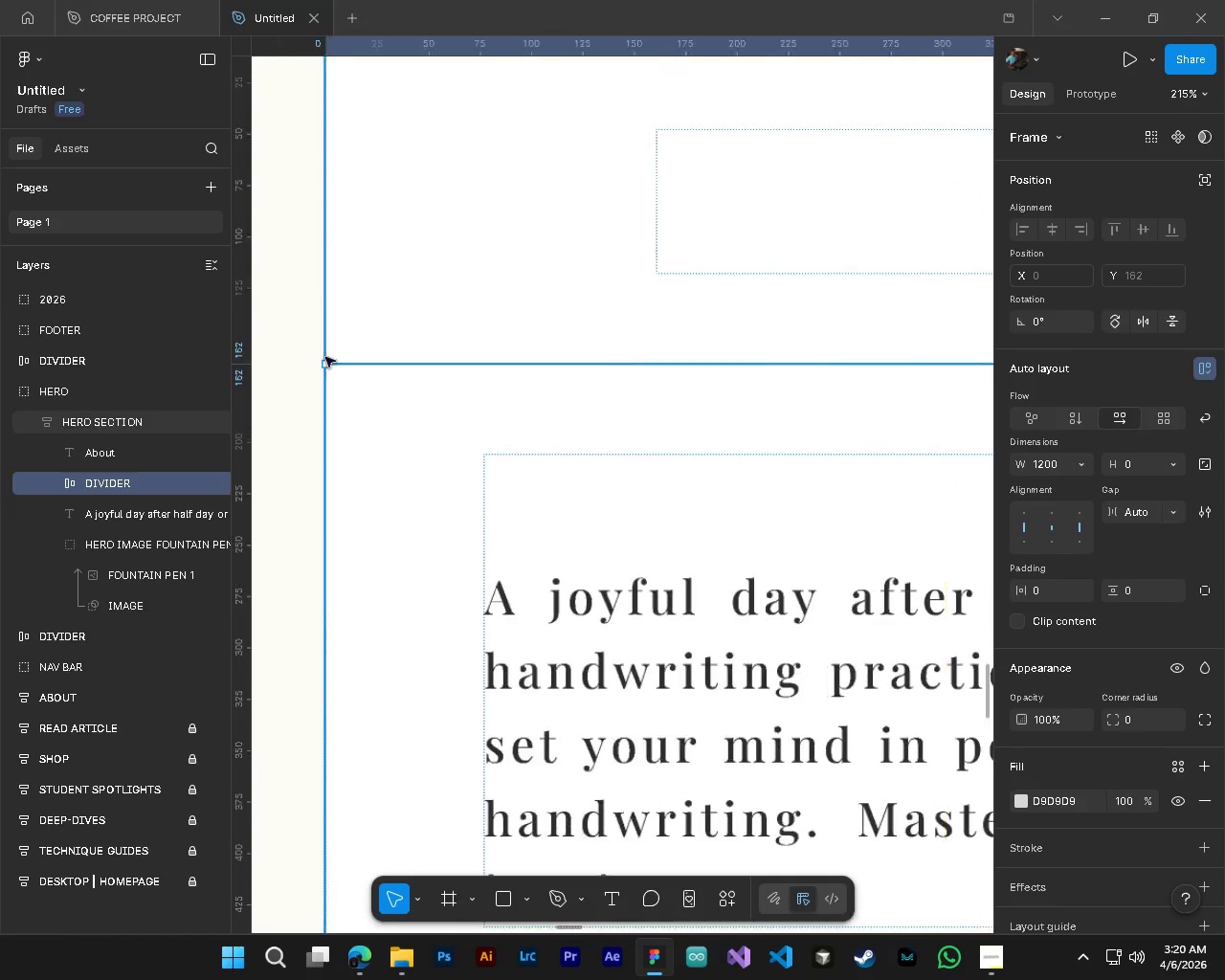 
hold_key(key=ControlLeft, duration=1.47)
 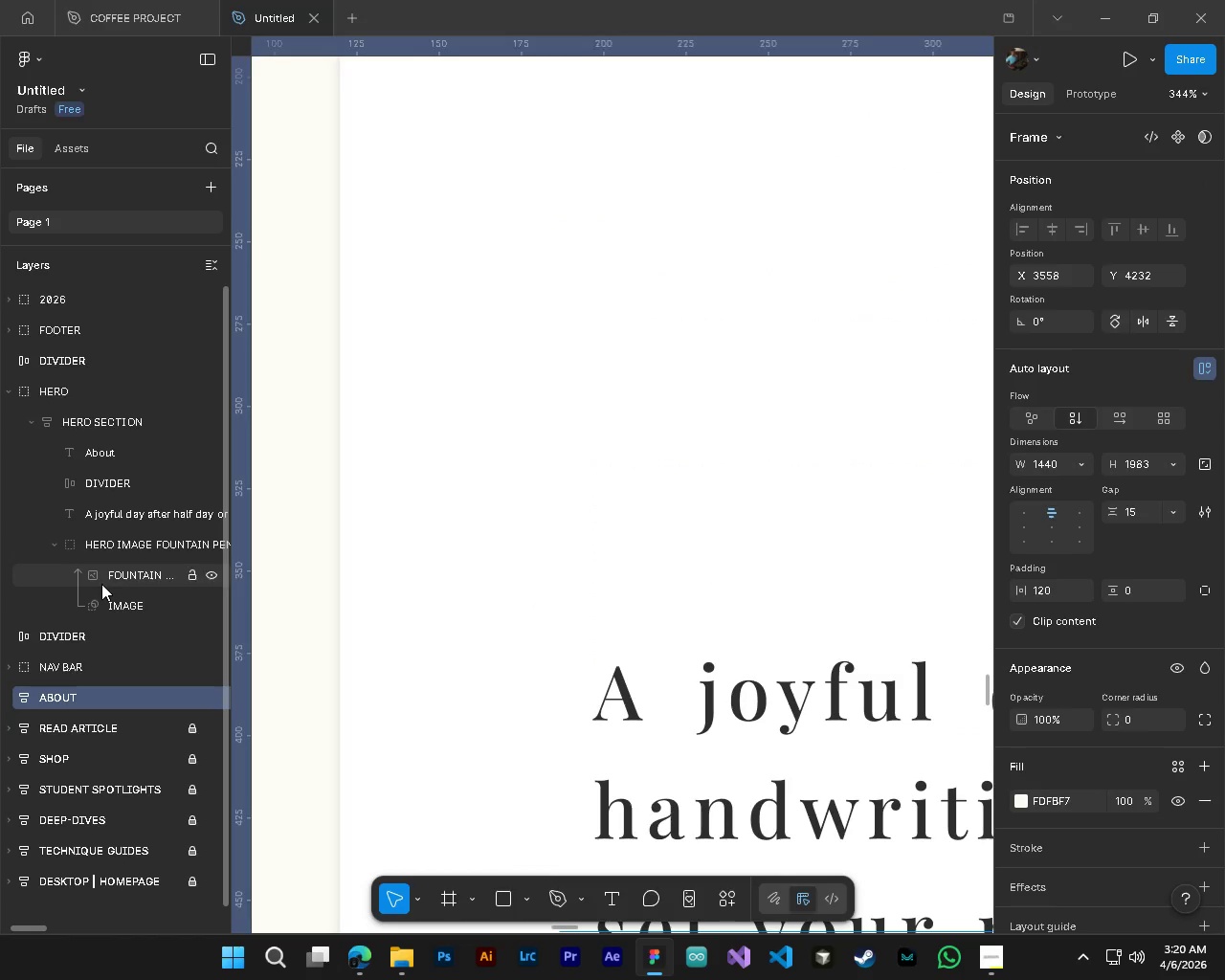 
hold_key(key=AltLeft, duration=0.89)
 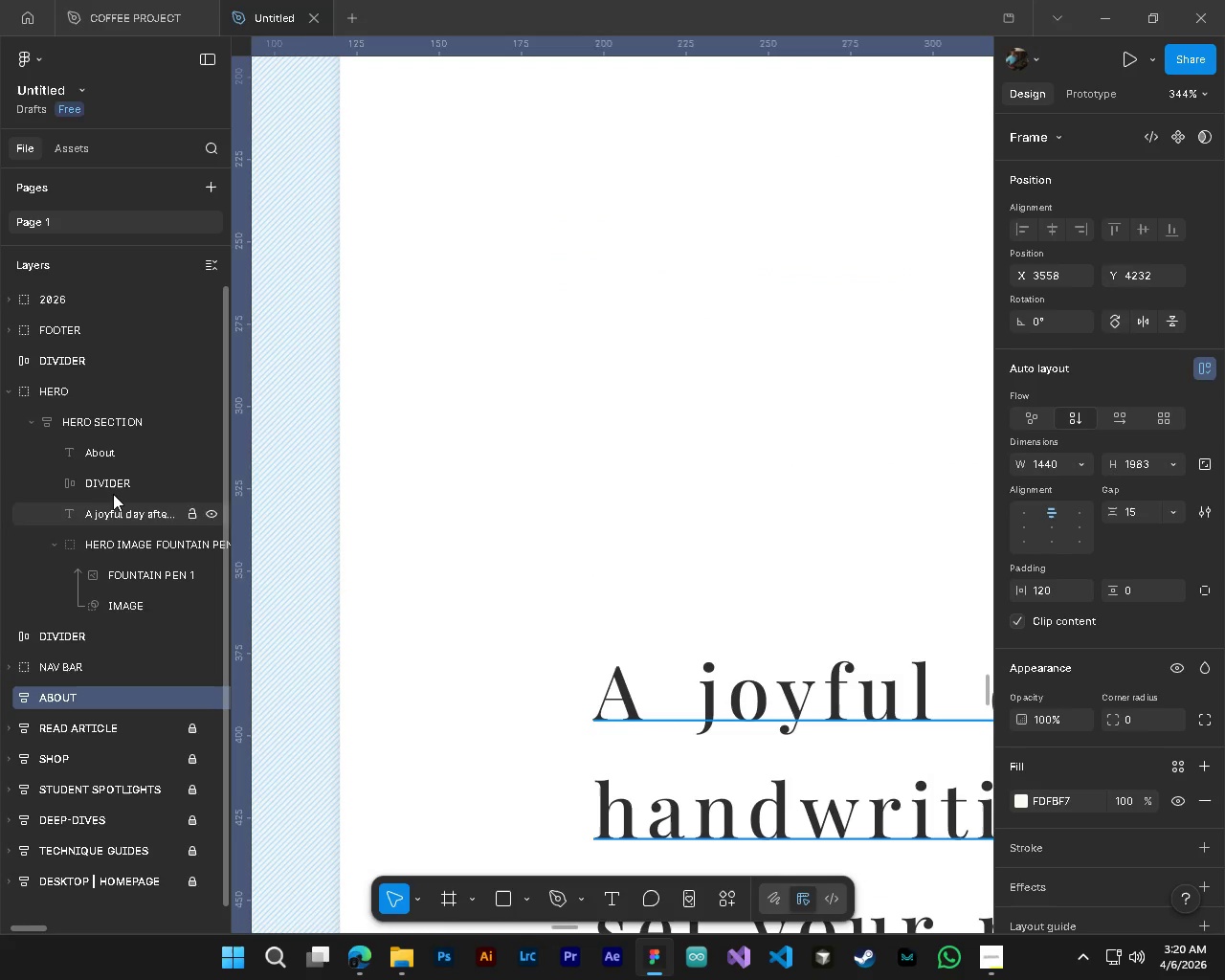 
scroll: coordinate [303, 438], scroll_direction: up, amount: 4.0
 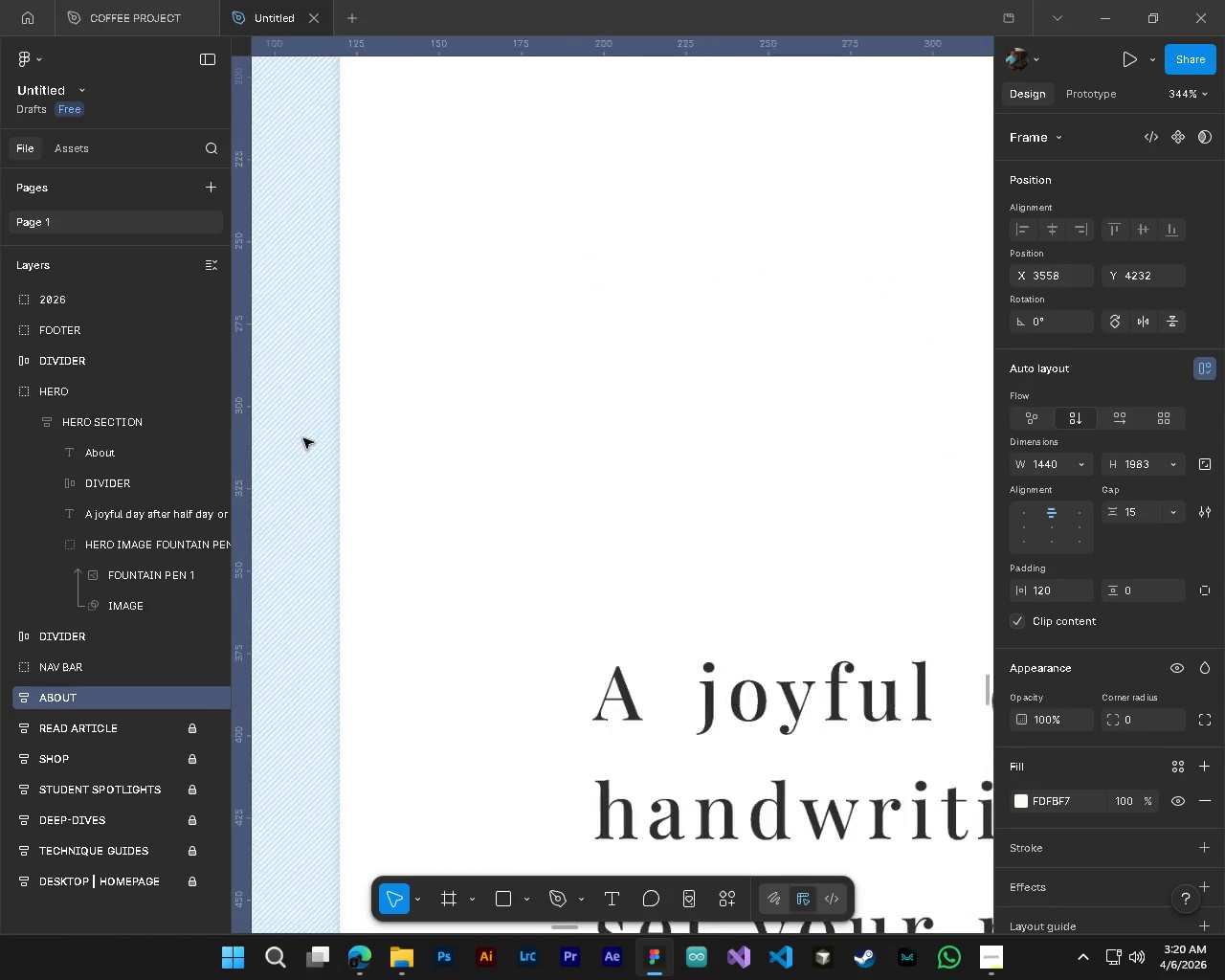 
left_click([114, 485])
 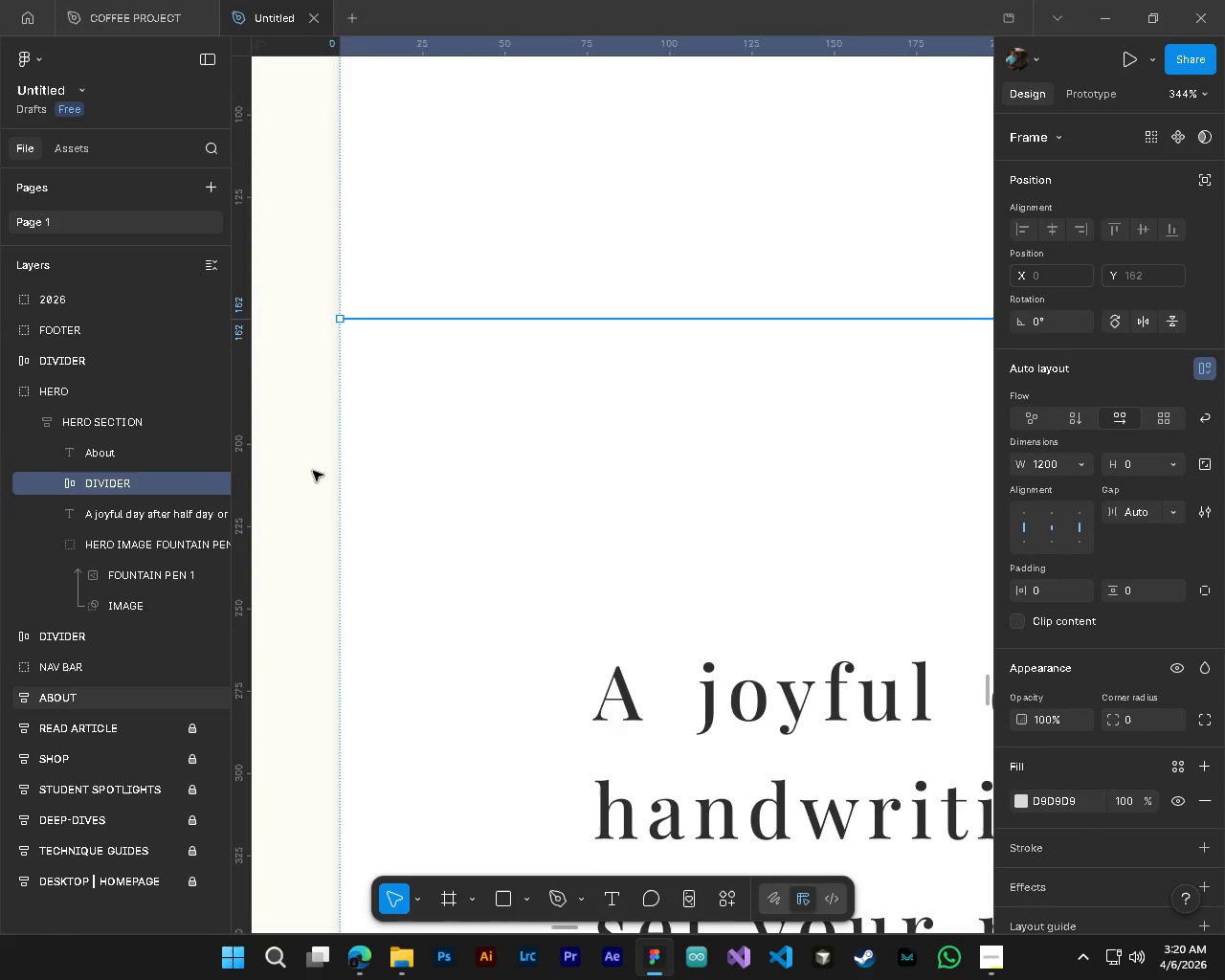 
key(Alt+AltLeft)
 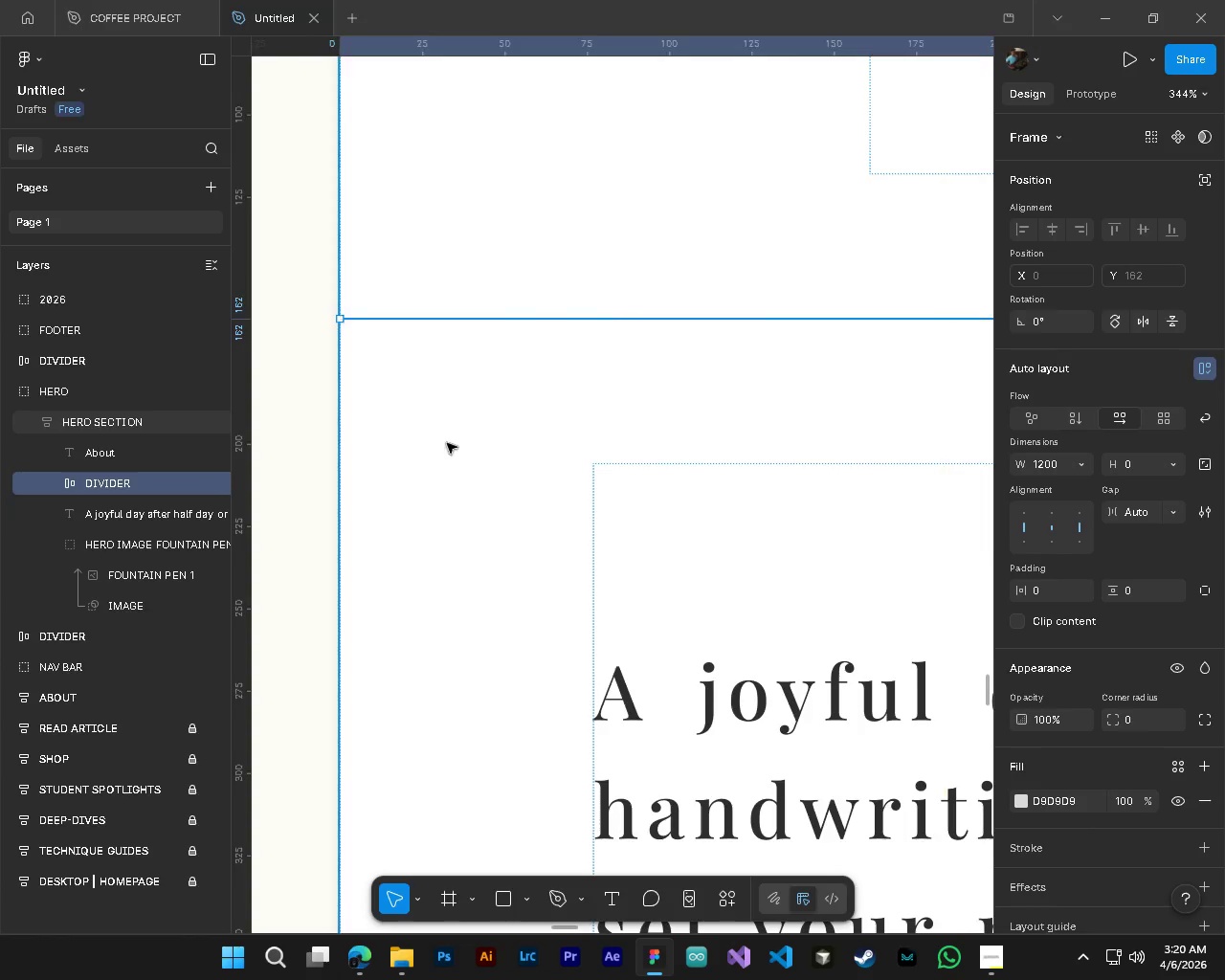 
hold_key(key=ControlLeft, duration=1.09)
 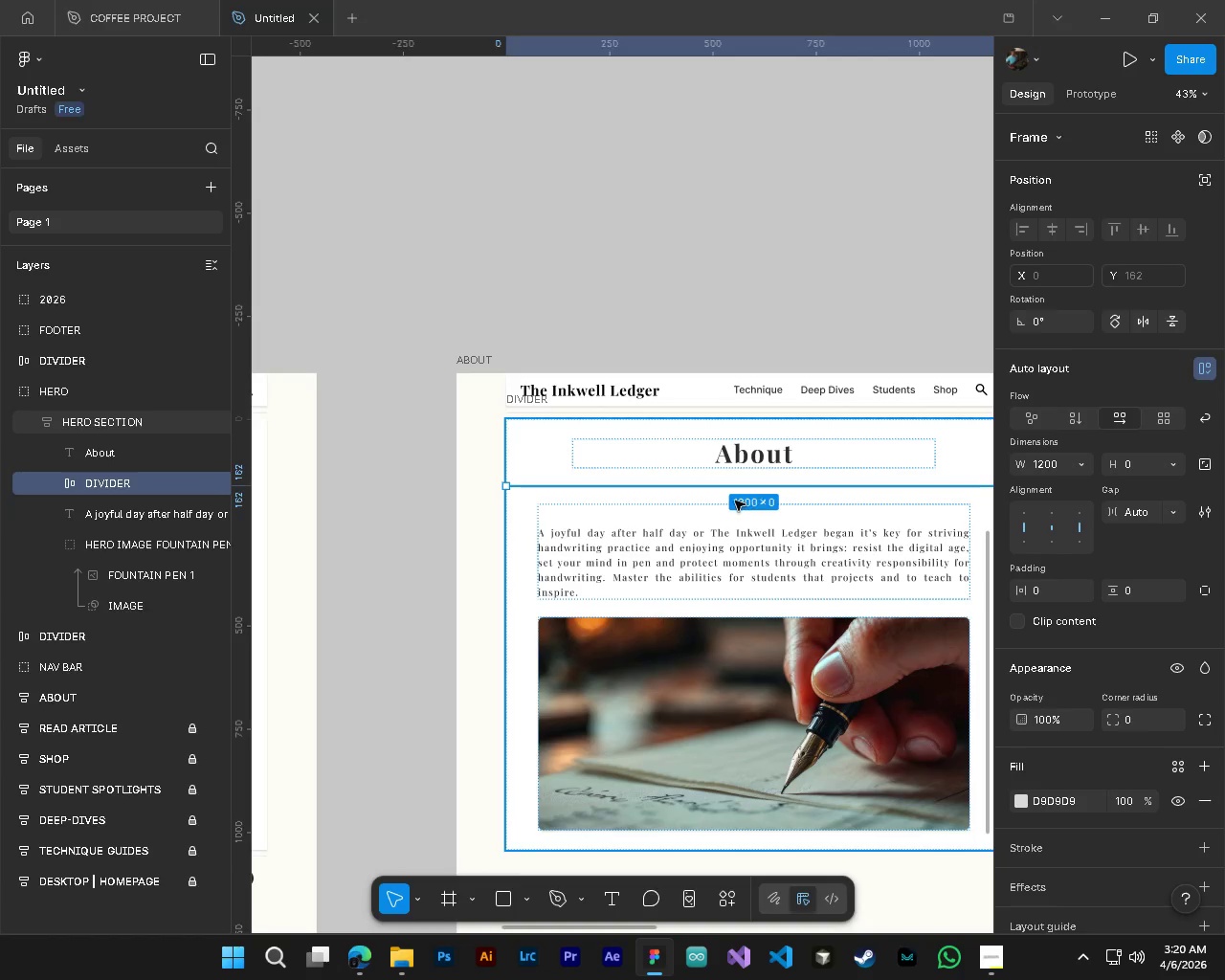 
hold_key(key=AltLeft, duration=0.91)
 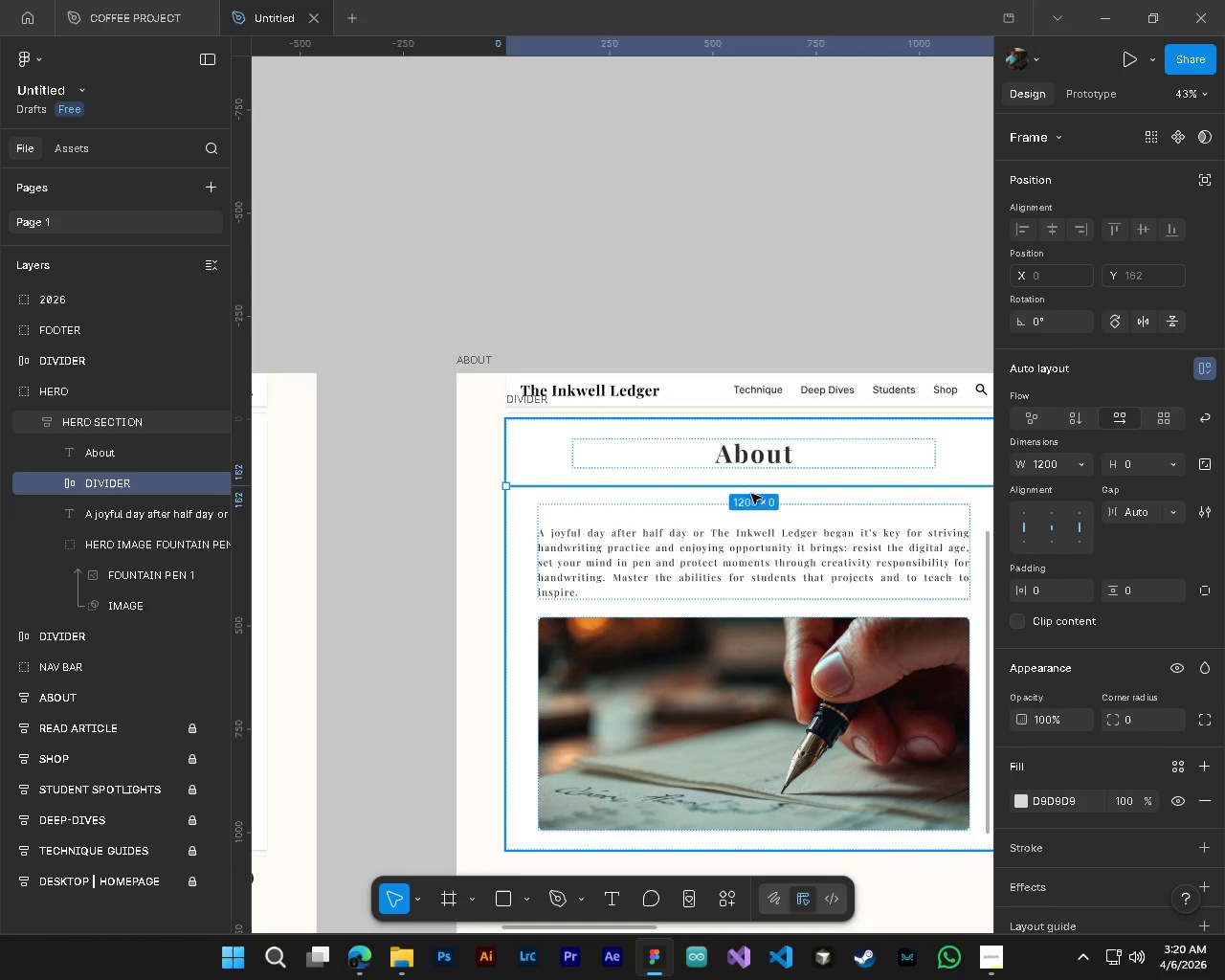 
key(Shift+ShiftLeft)
 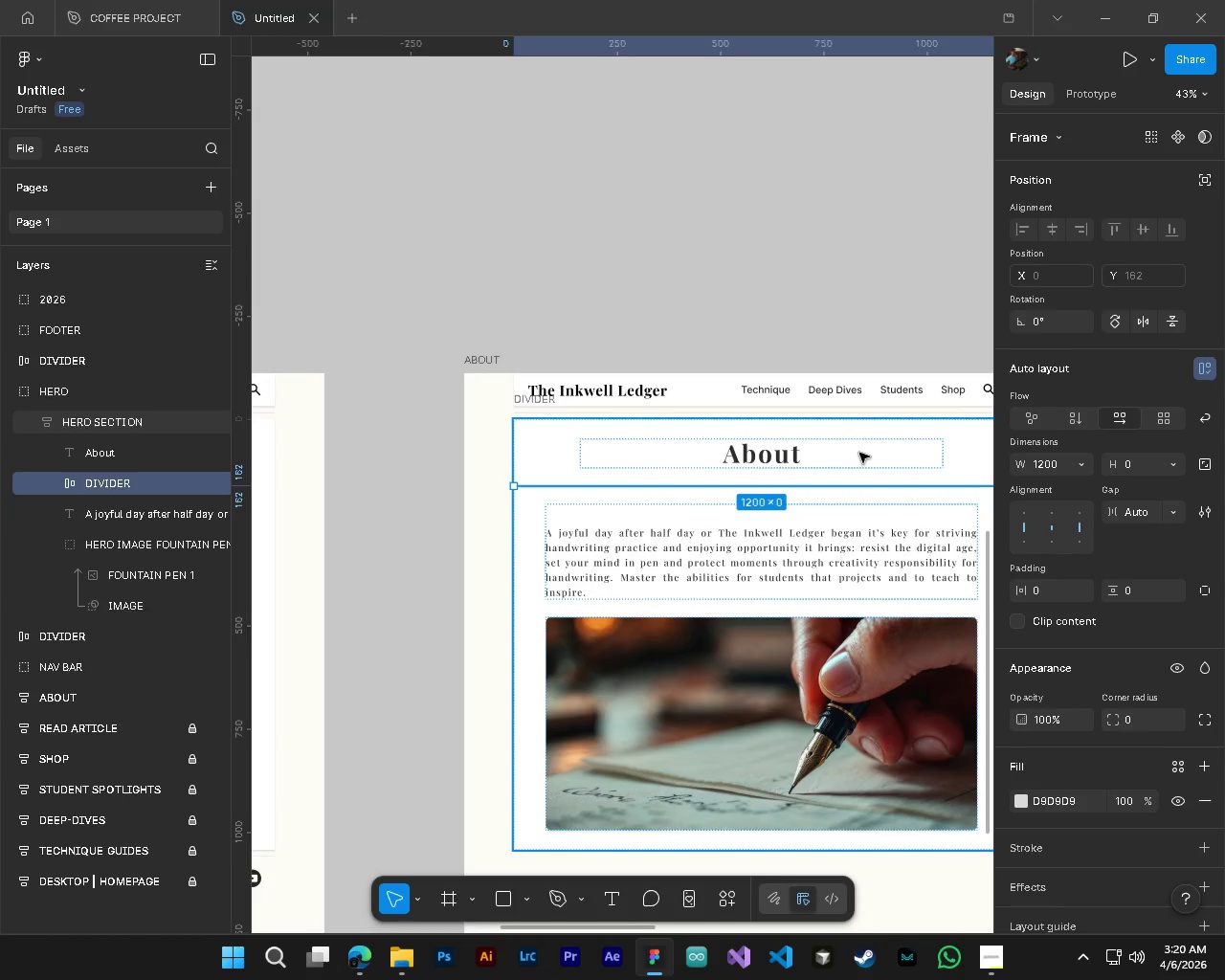 
scroll: coordinate [541, 512], scroll_direction: down, amount: 16.0
 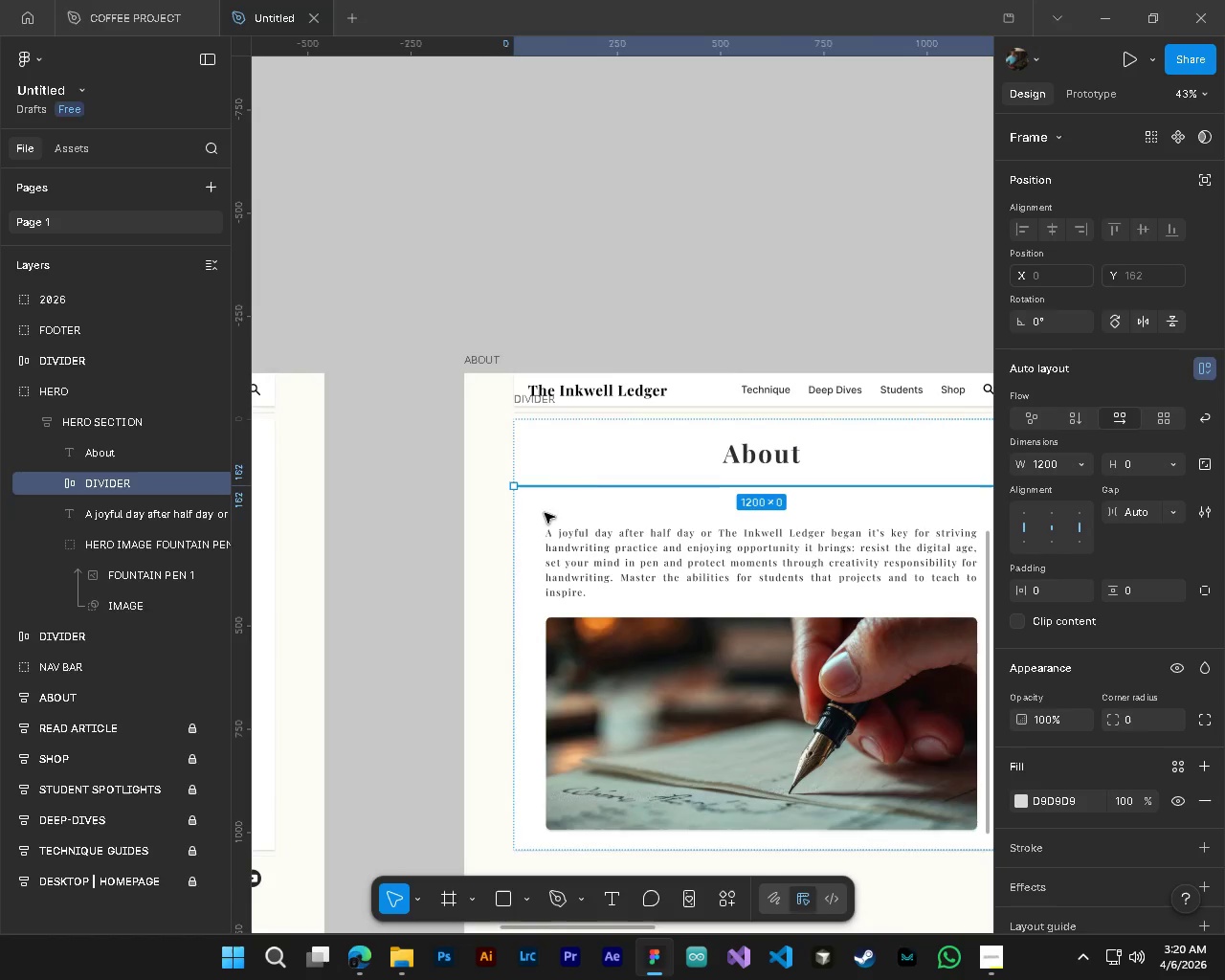 
hold_key(key=ControlLeft, duration=0.58)
 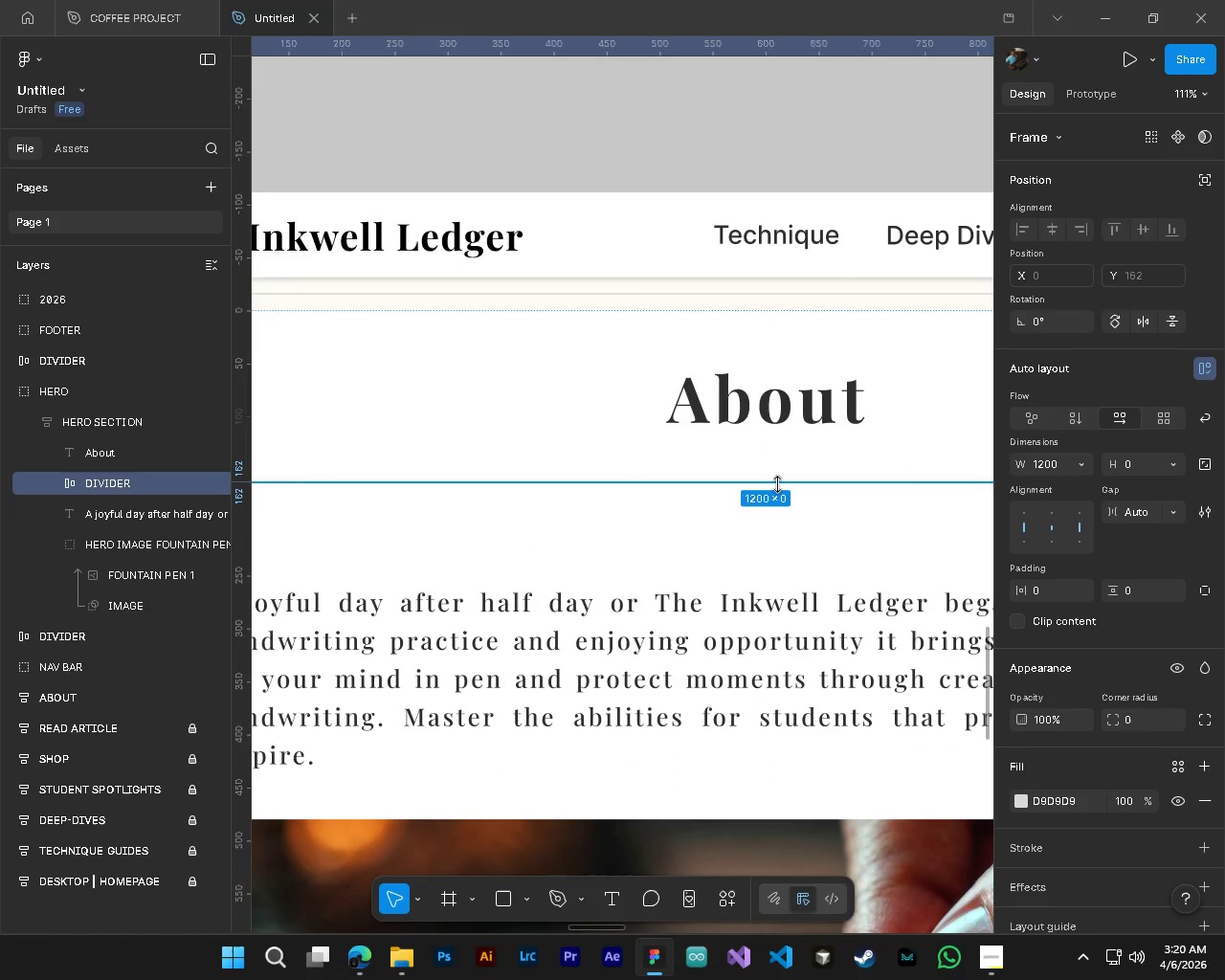 
hold_key(key=AltLeft, duration=0.55)
 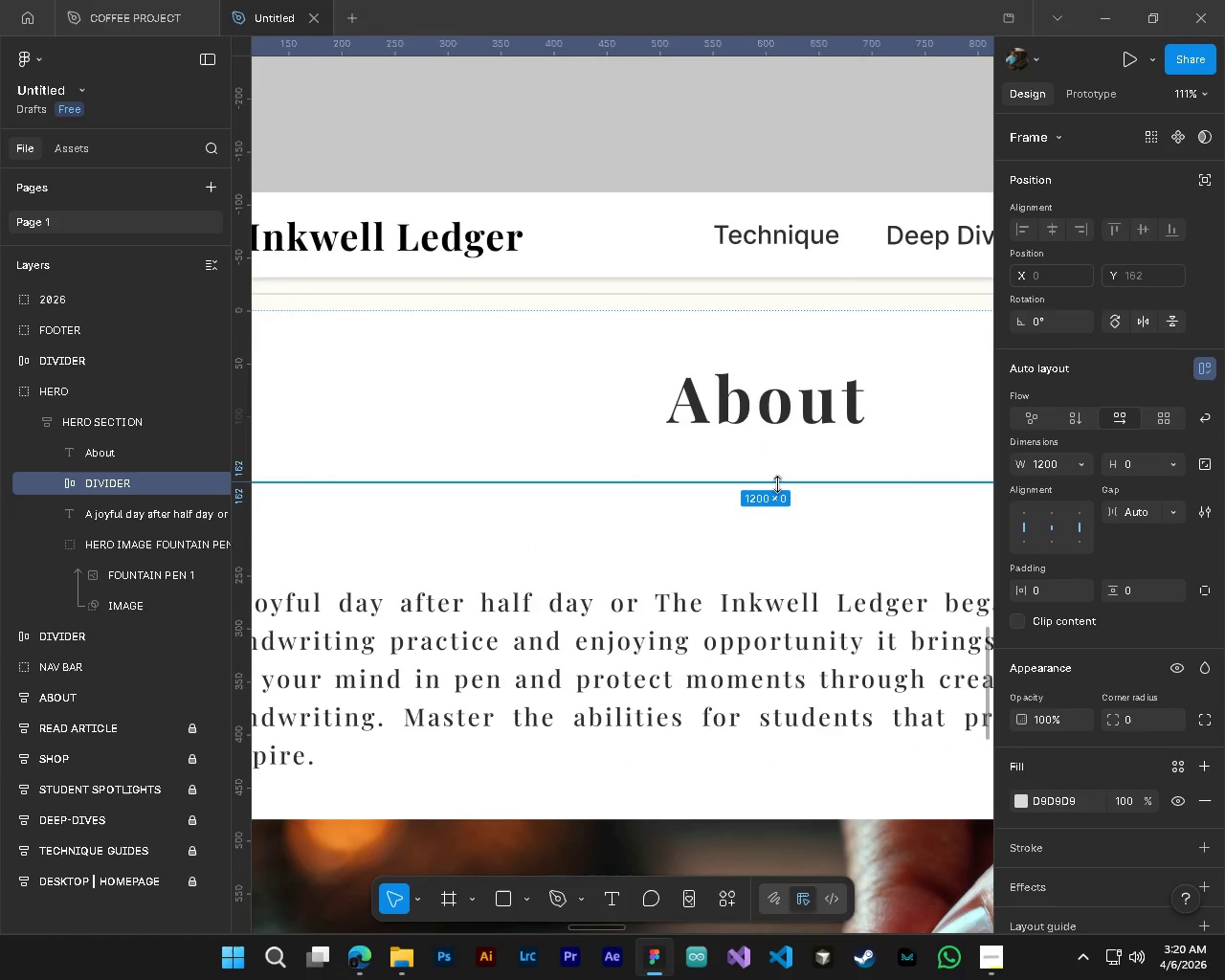 
hold_key(key=AltLeft, duration=2.88)
 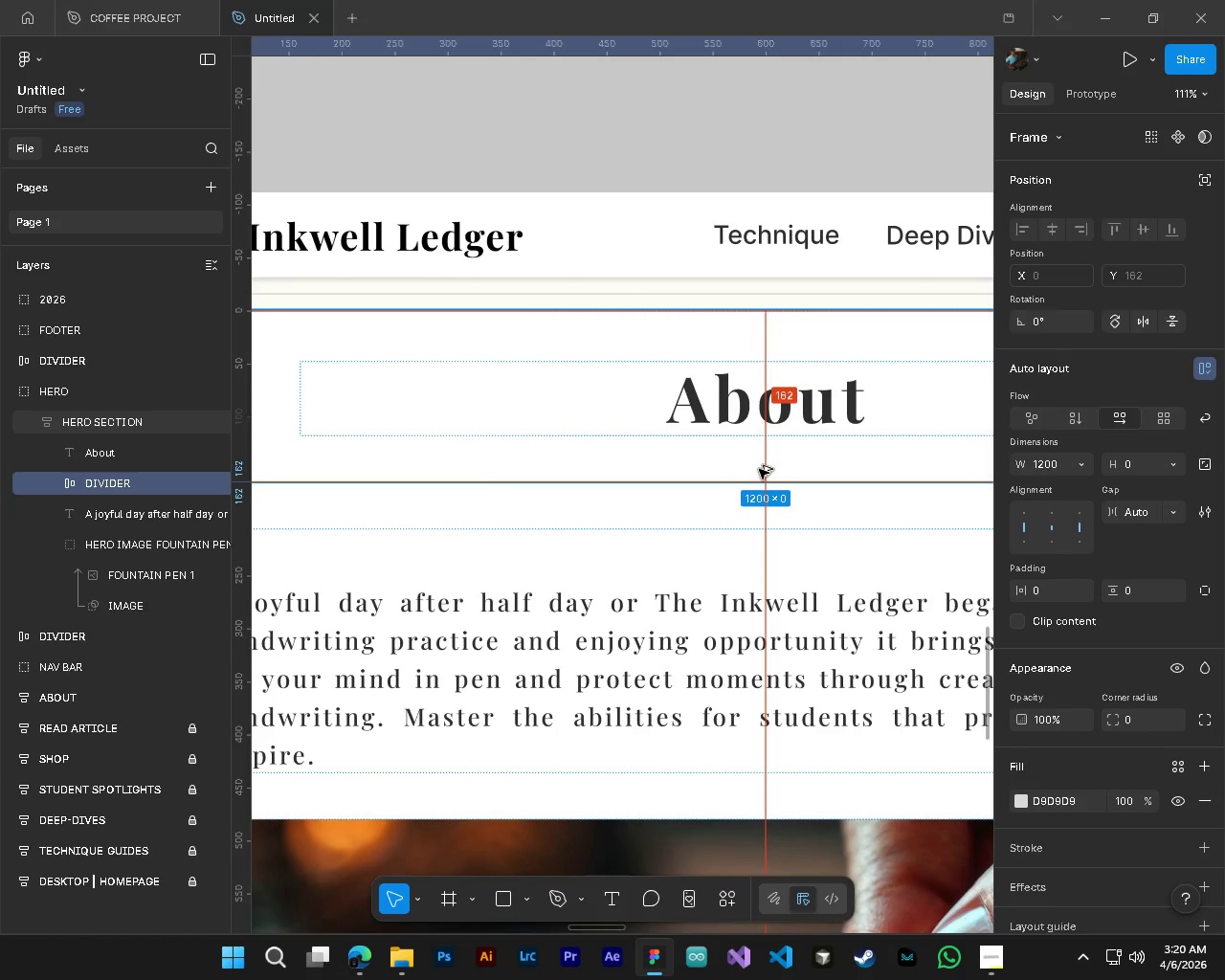 
scroll: coordinate [765, 469], scroll_direction: up, amount: 7.0
 